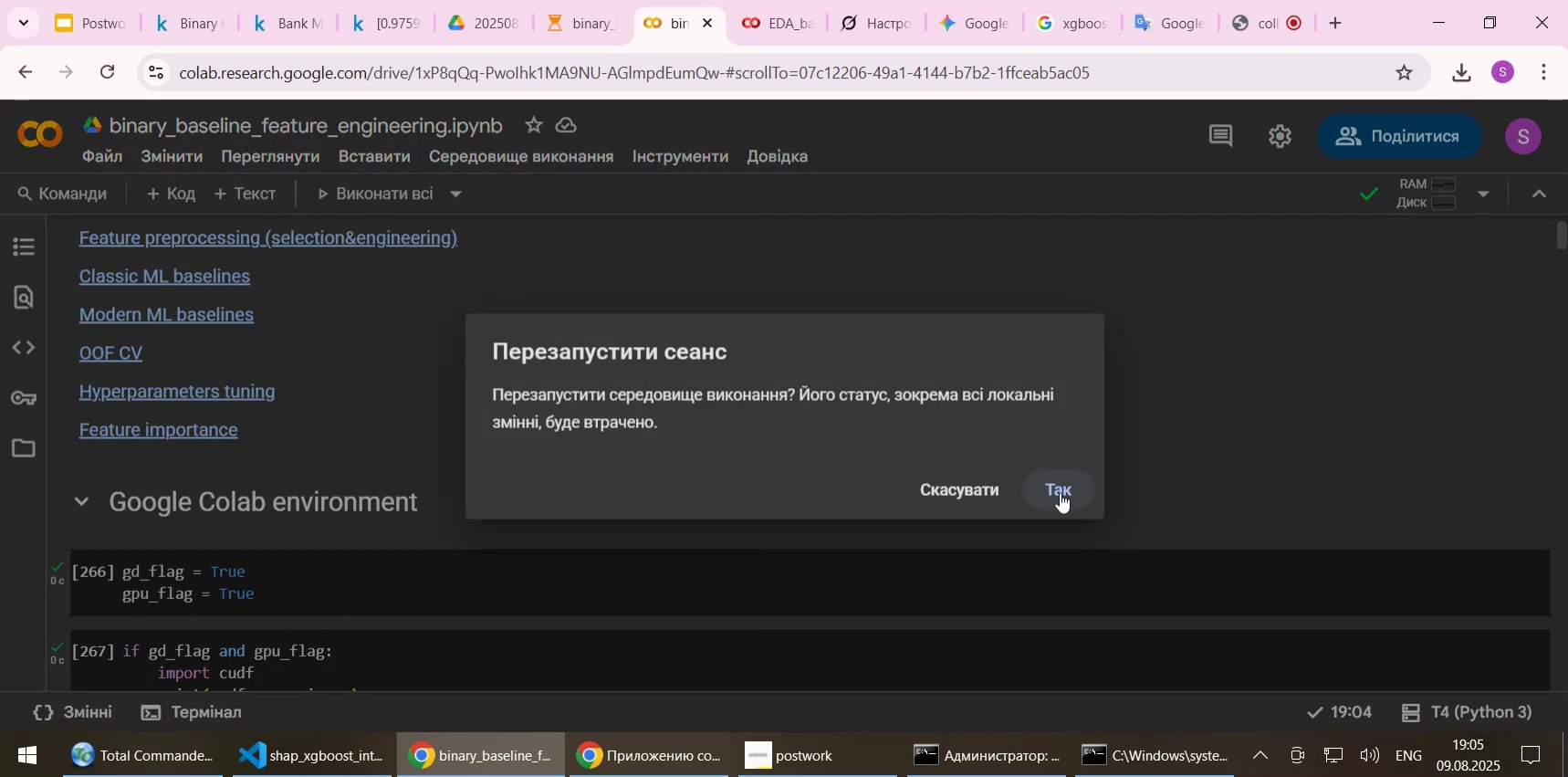 
left_click([1060, 492])
 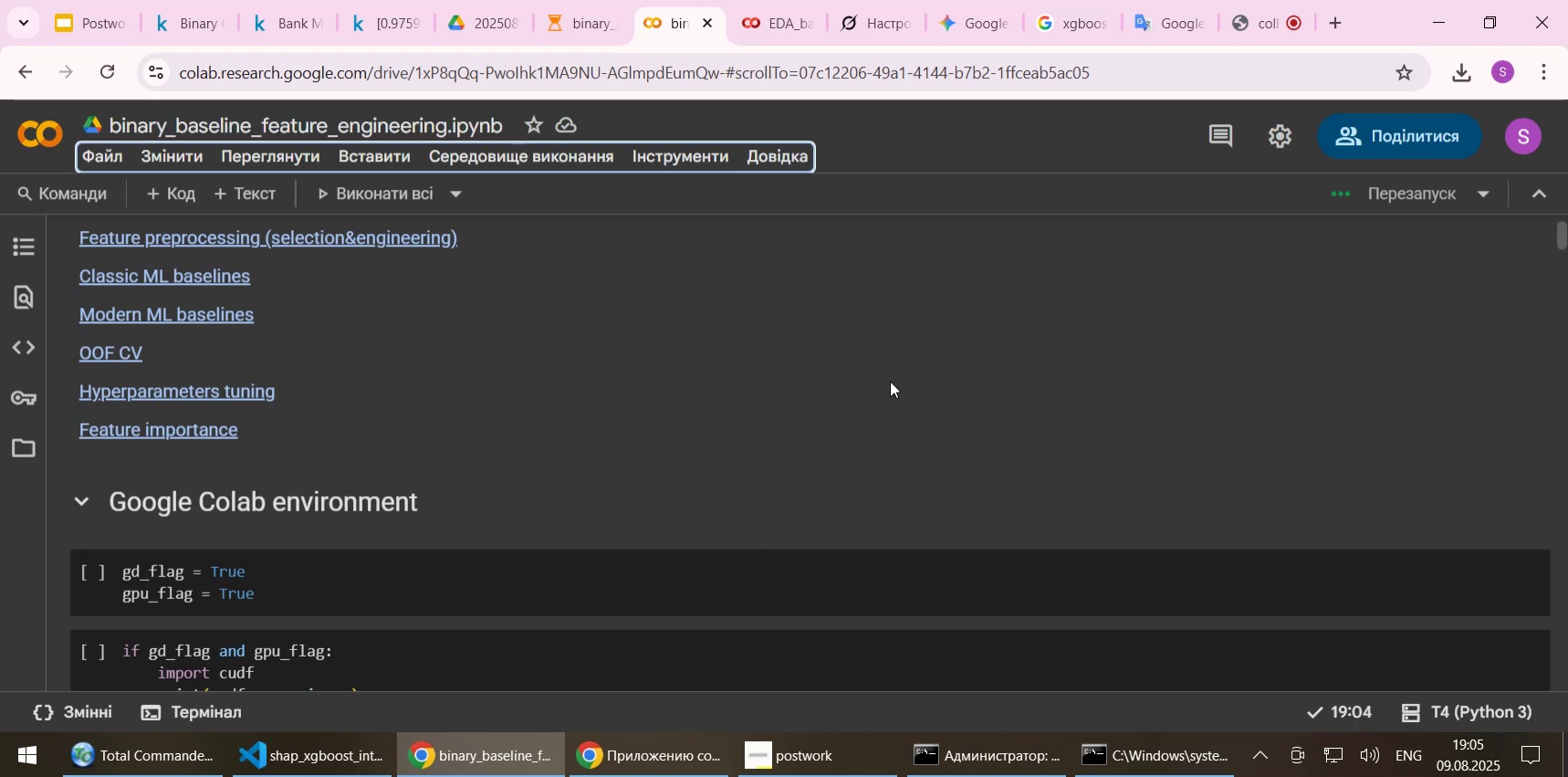 
wait(10.02)
 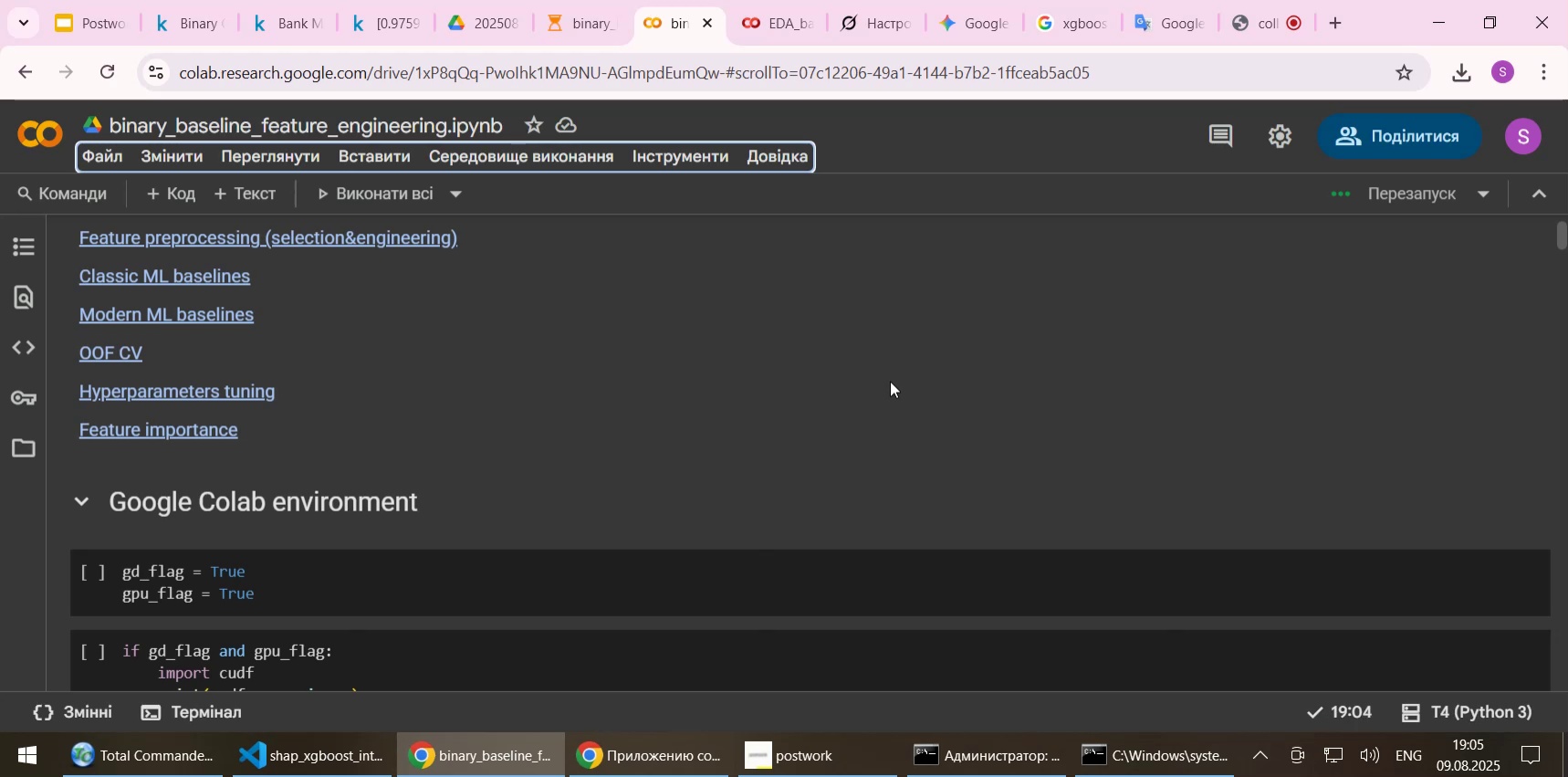 
left_click([801, 753])
 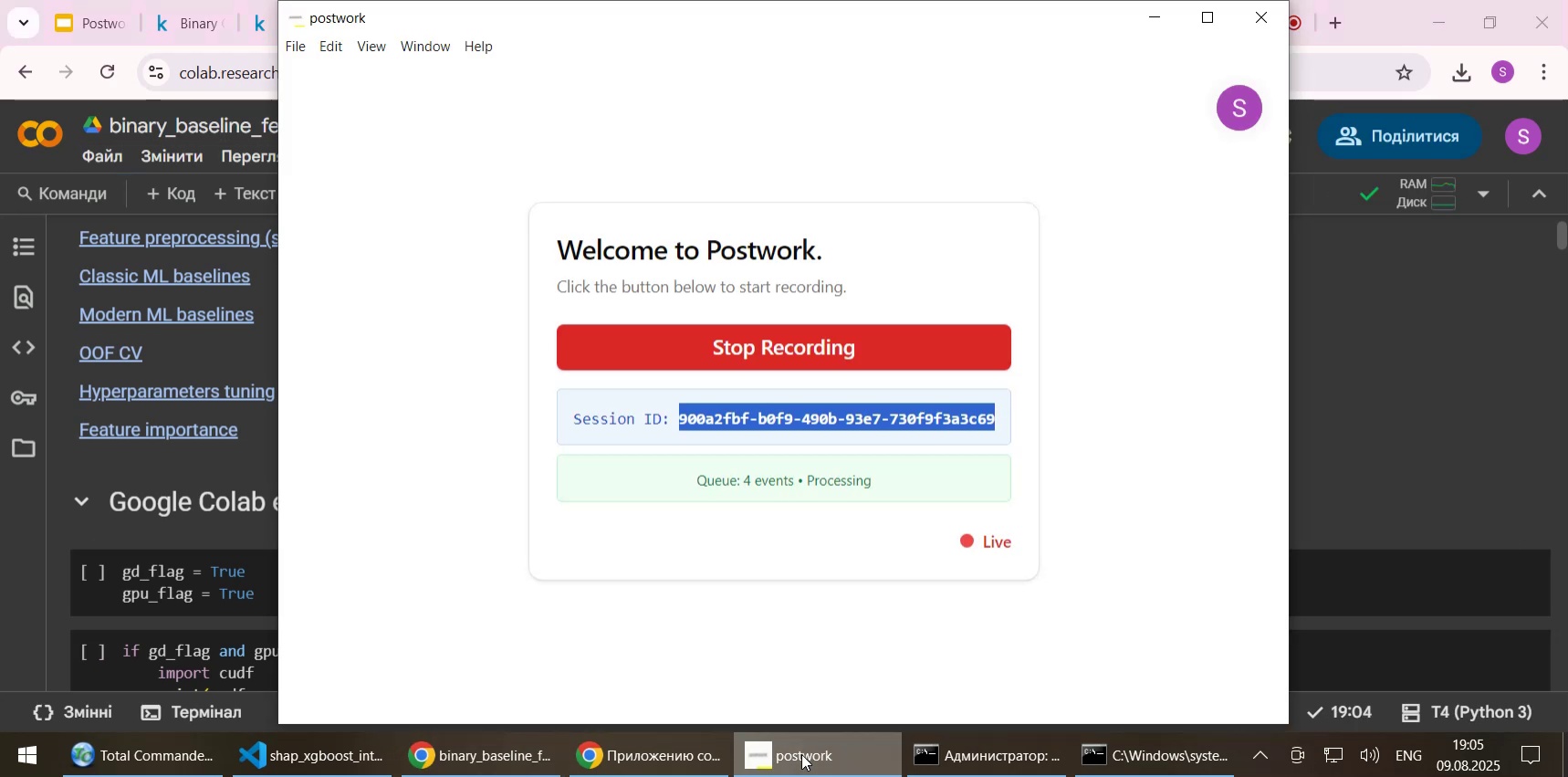 
left_click([801, 753])
 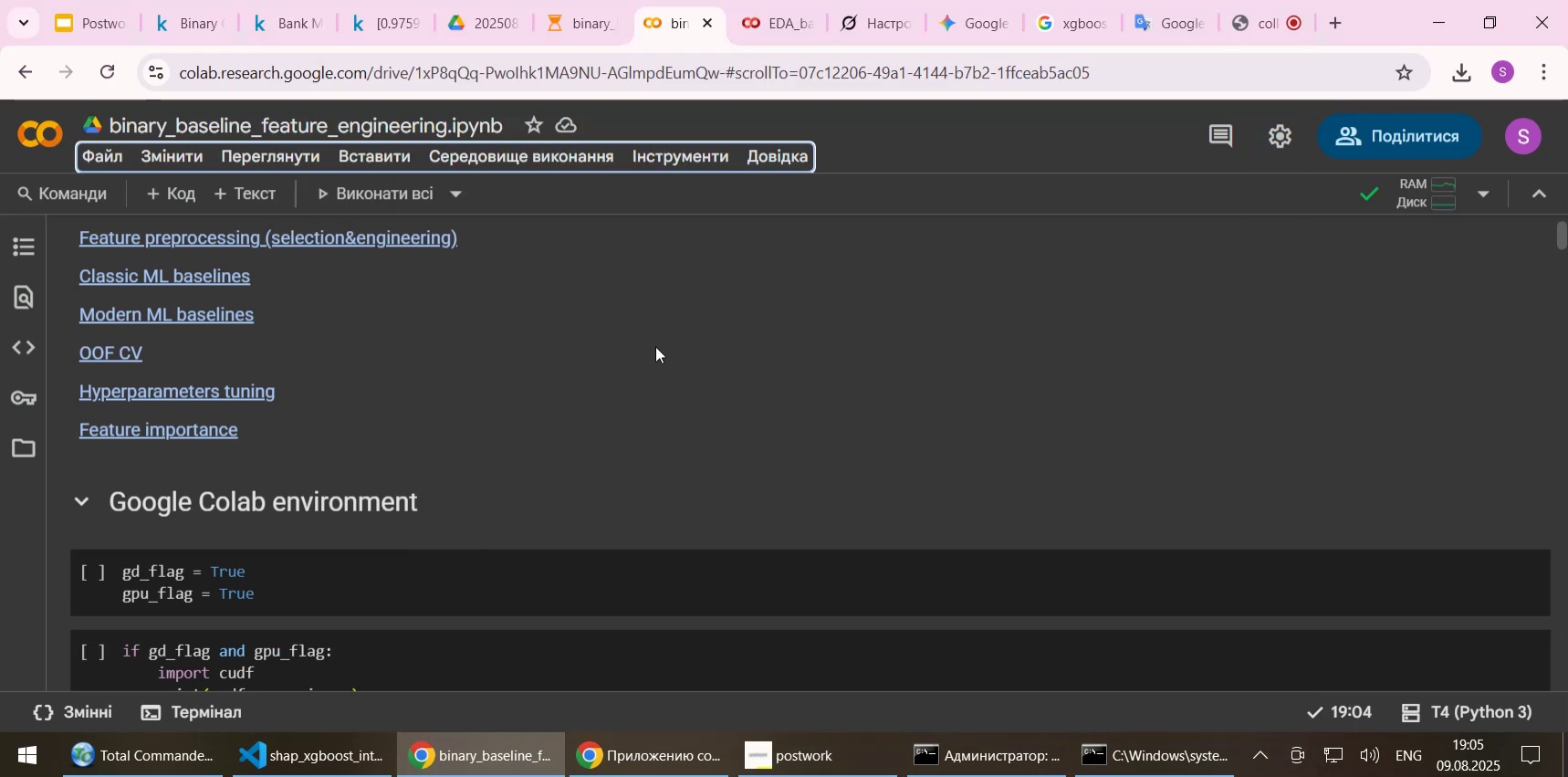 
left_click([648, 341])
 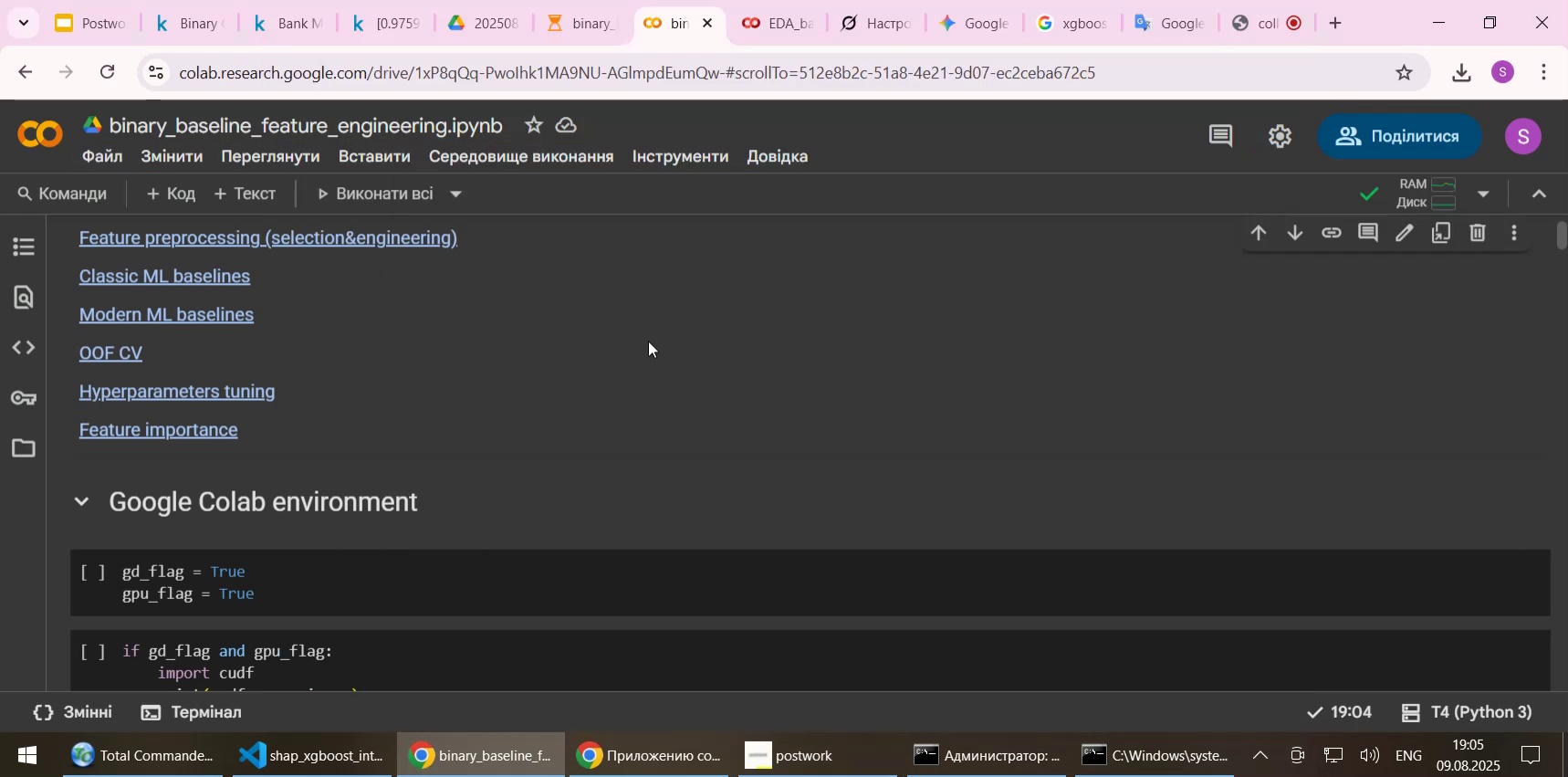 
scroll: coordinate [648, 341], scroll_direction: up, amount: 8.0
 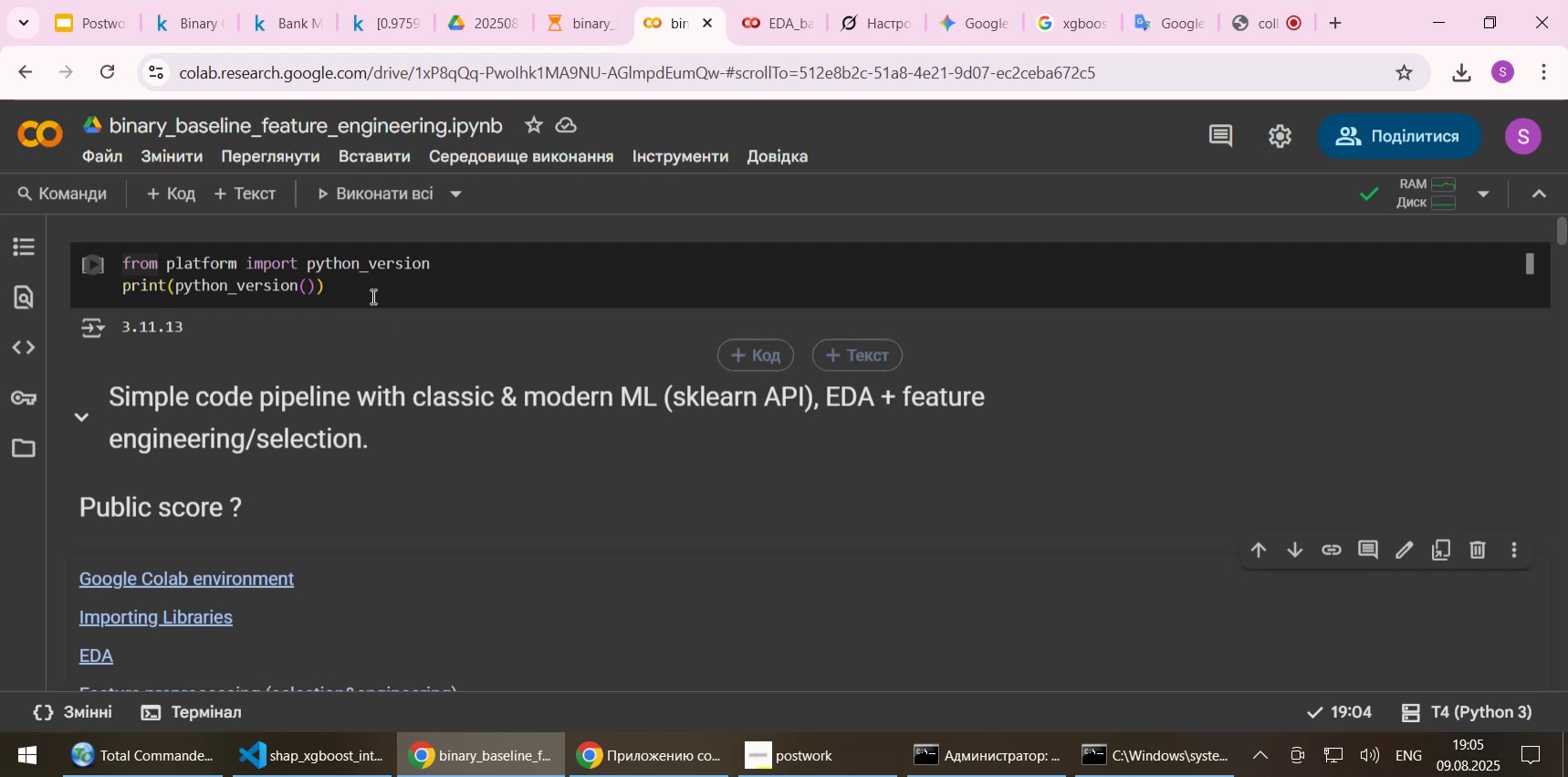 
left_click([371, 294])
 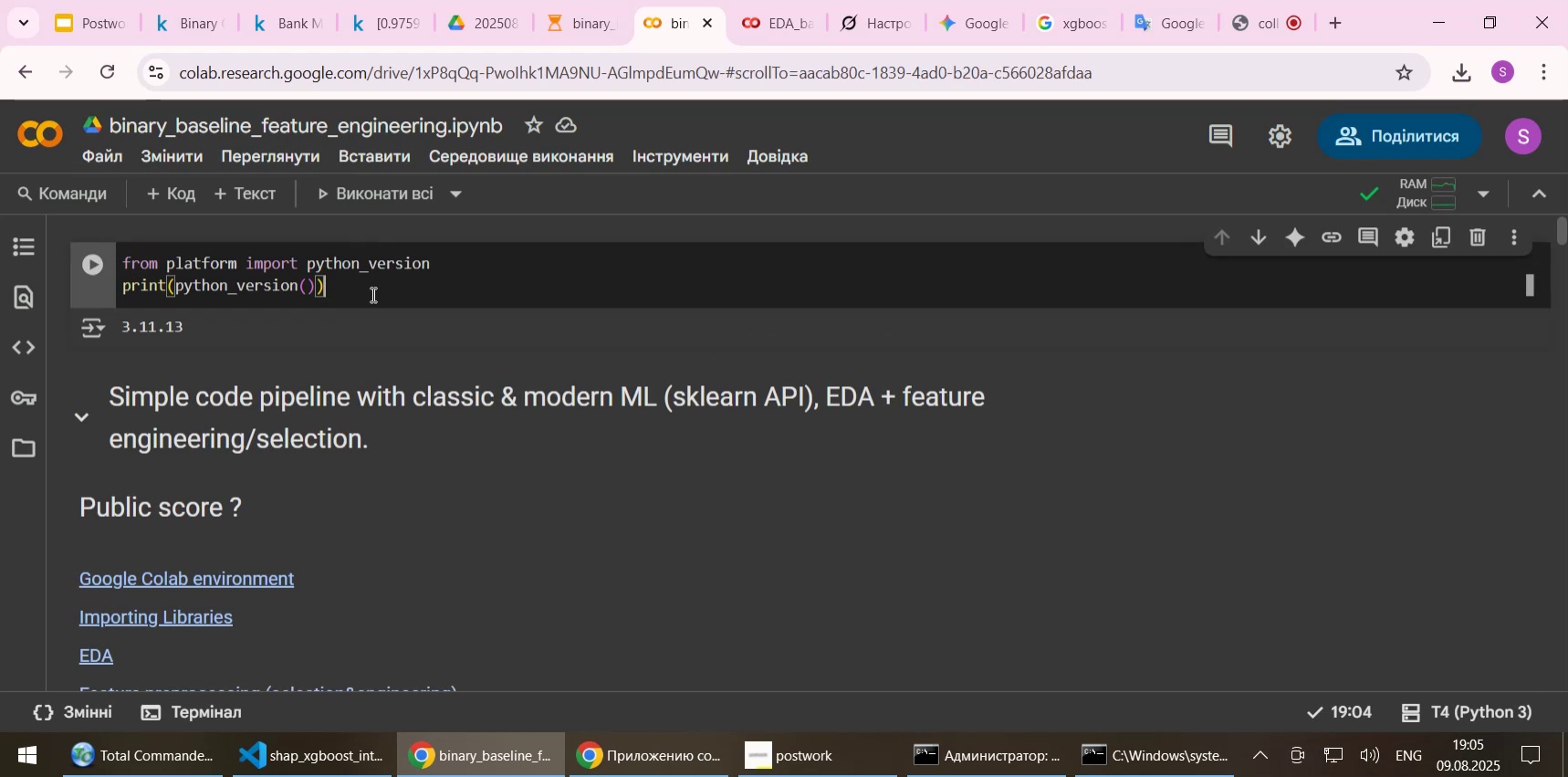 
key(Shift+Enter)
 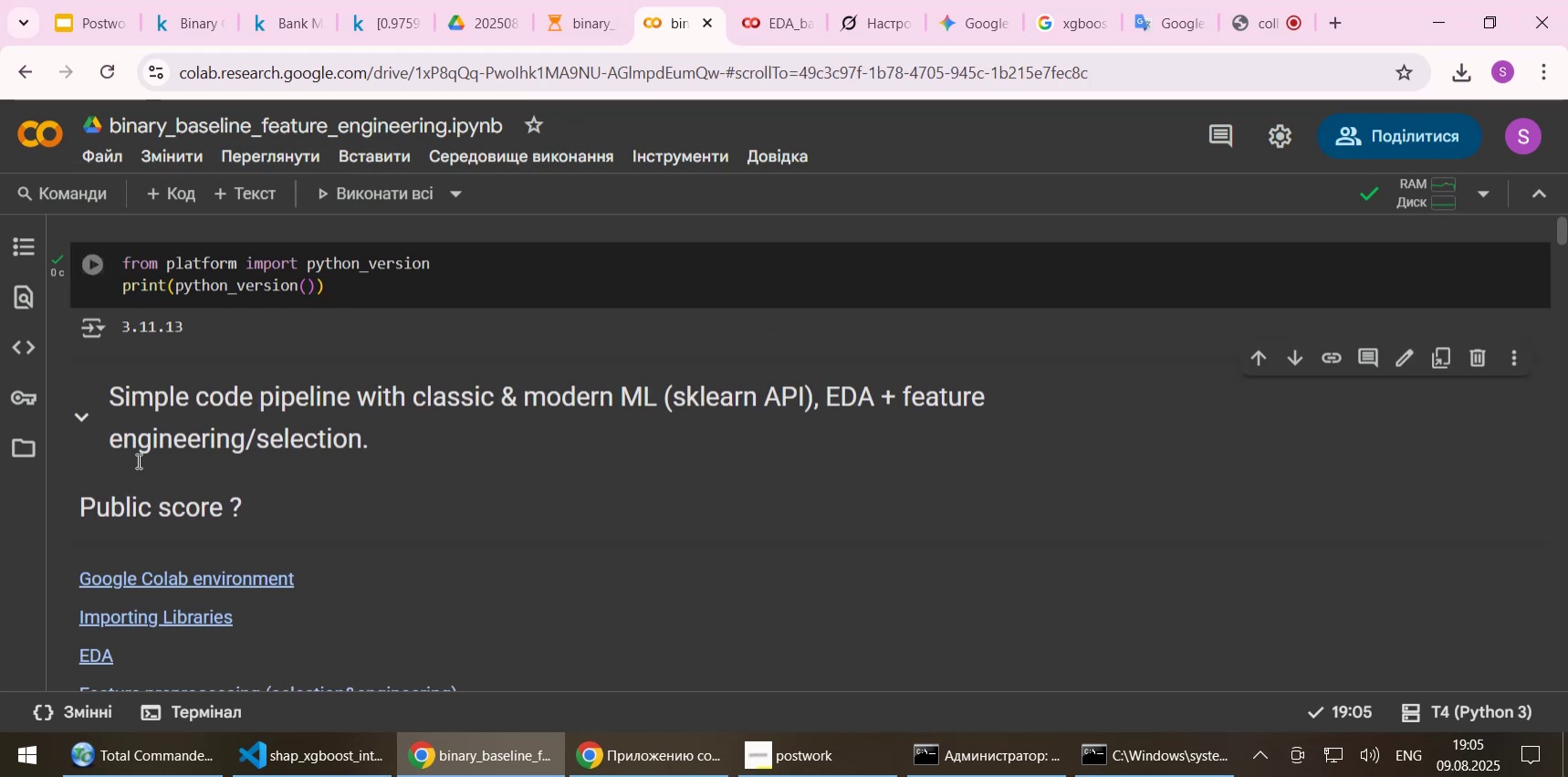 
scroll: coordinate [342, 545], scroll_direction: down, amount: 2.0
 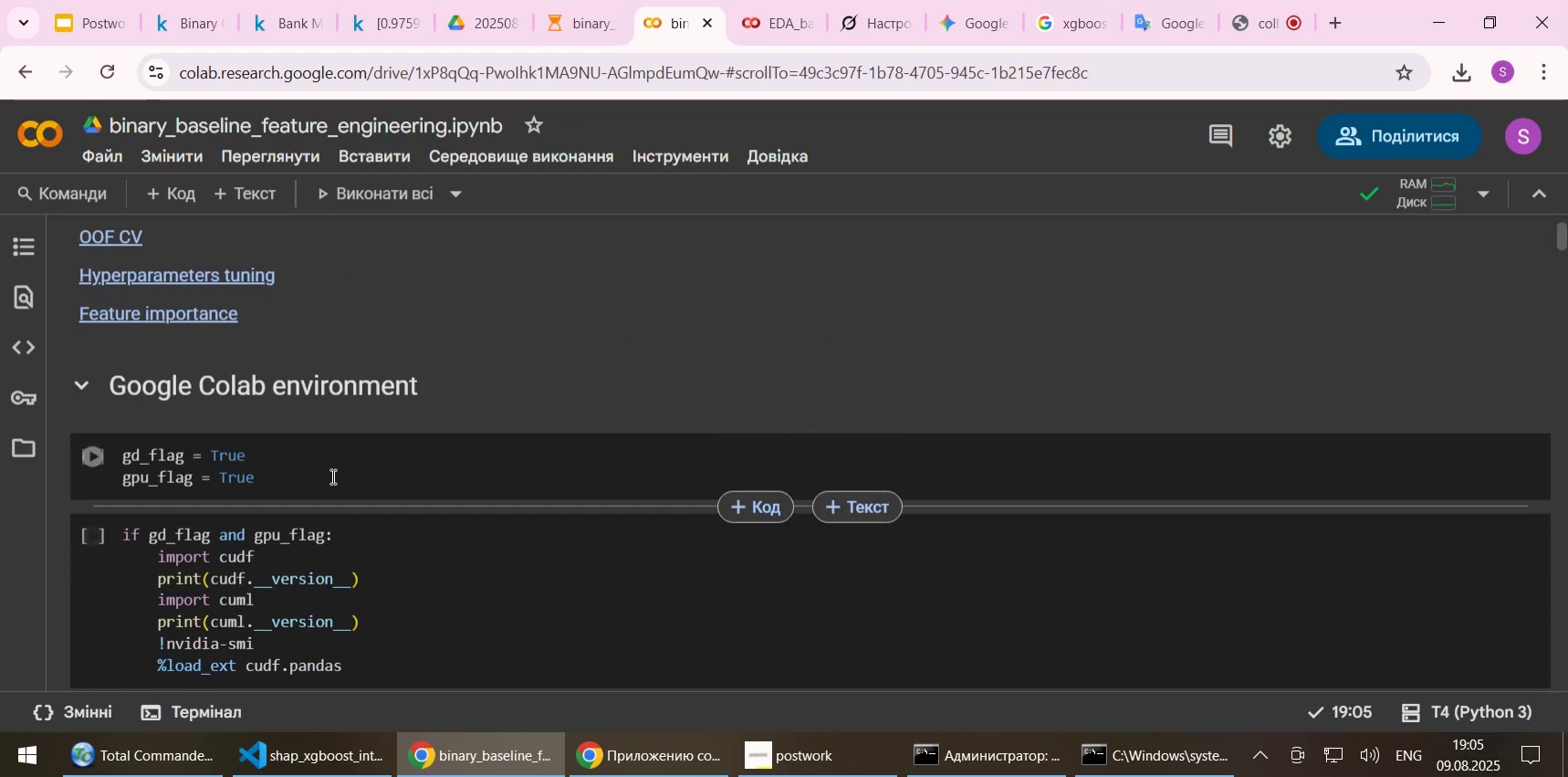 
left_click([331, 462])
 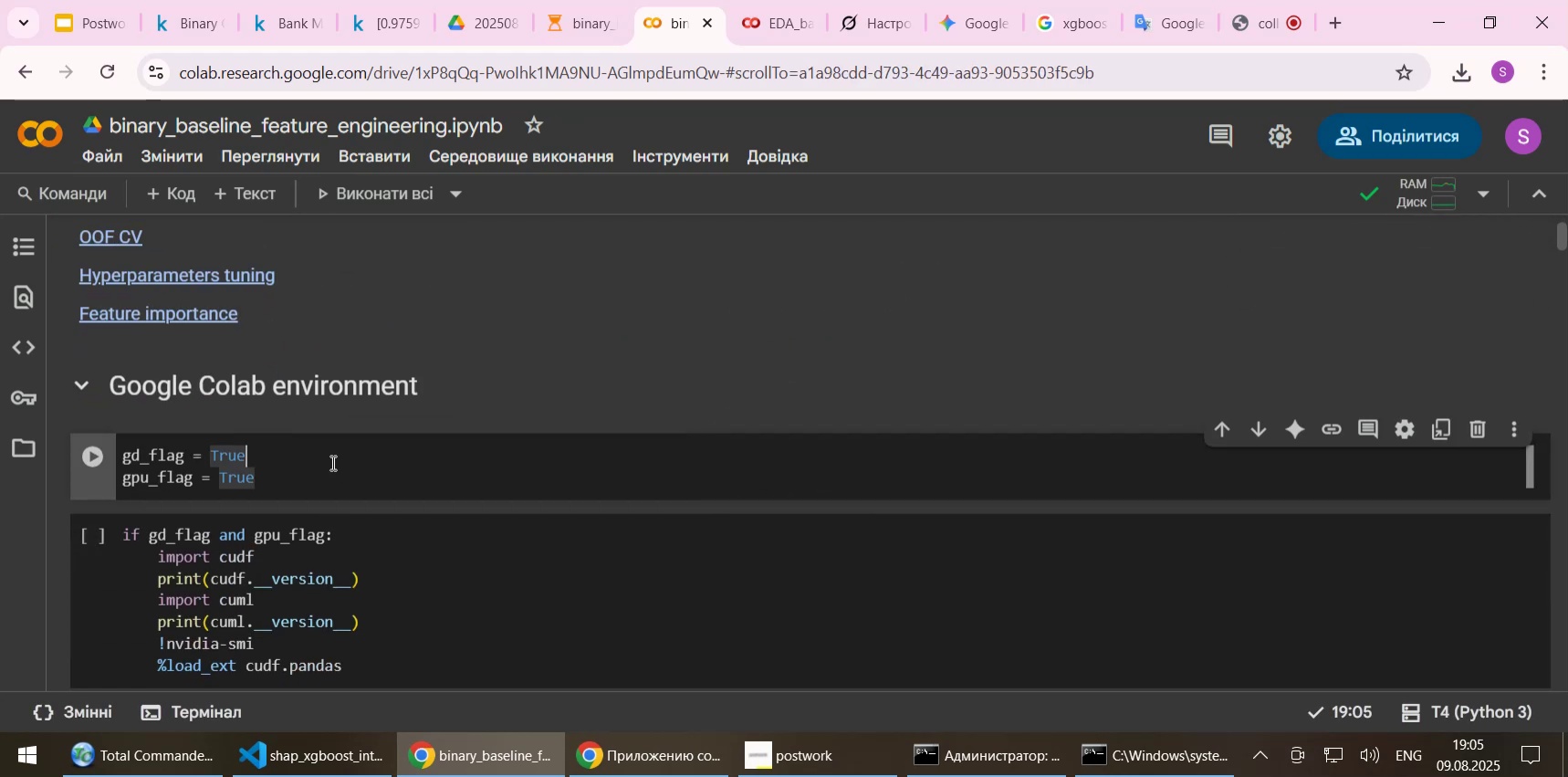 
key(Shift+Enter)
 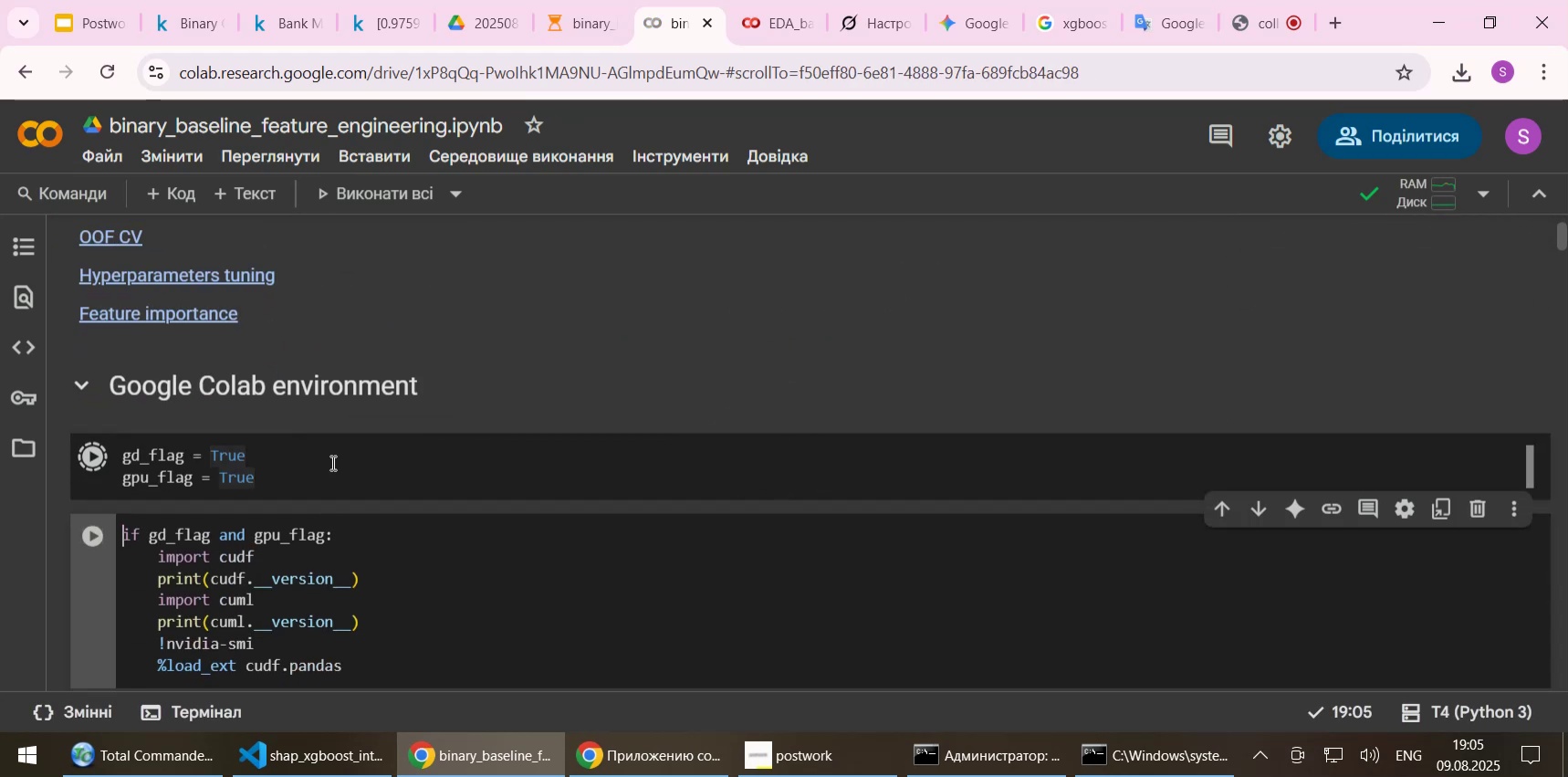 
key(Shift+Enter)
 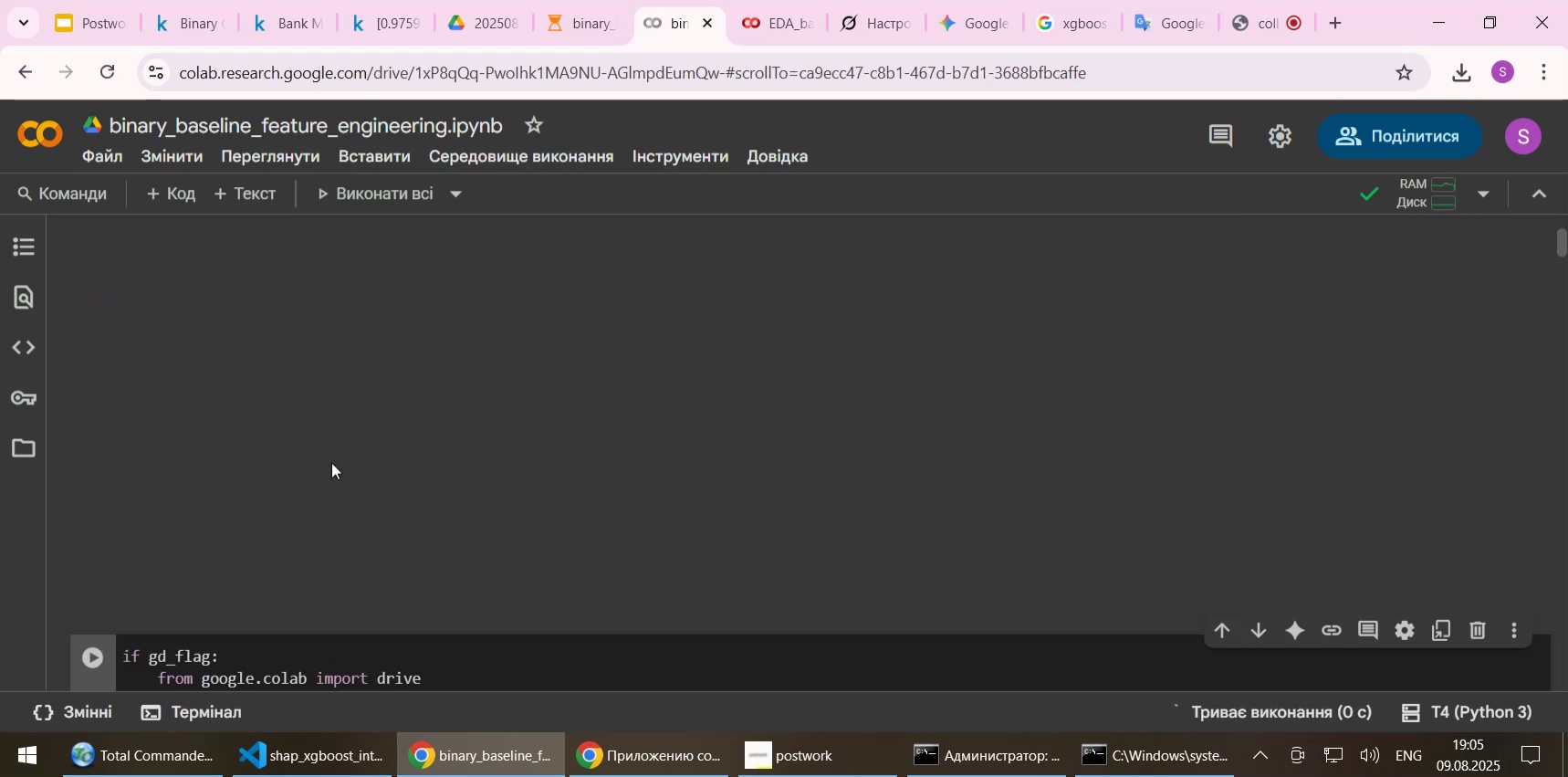 
key(Shift+Enter)
 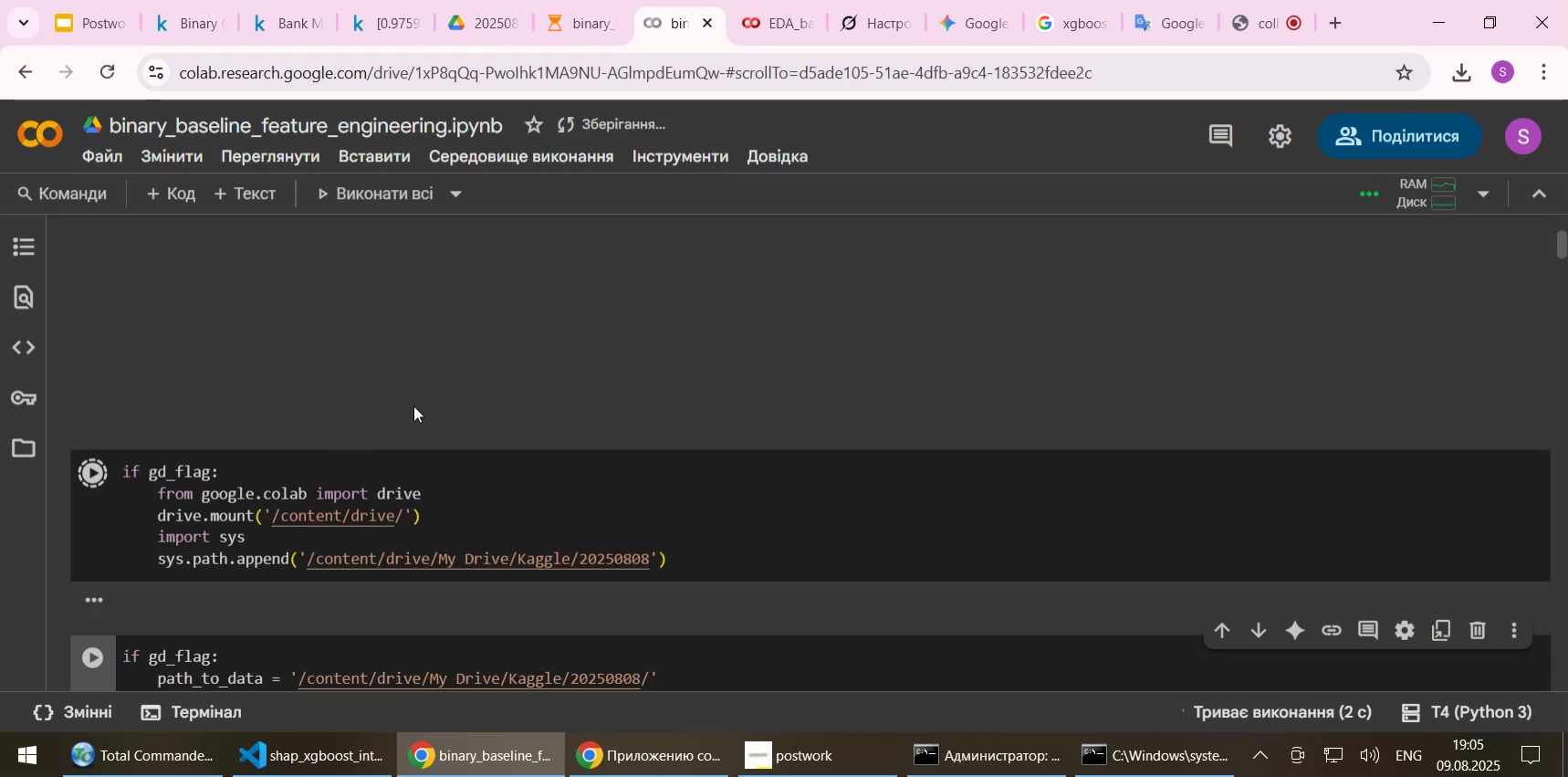 
scroll: coordinate [414, 400], scroll_direction: up, amount: 7.0
 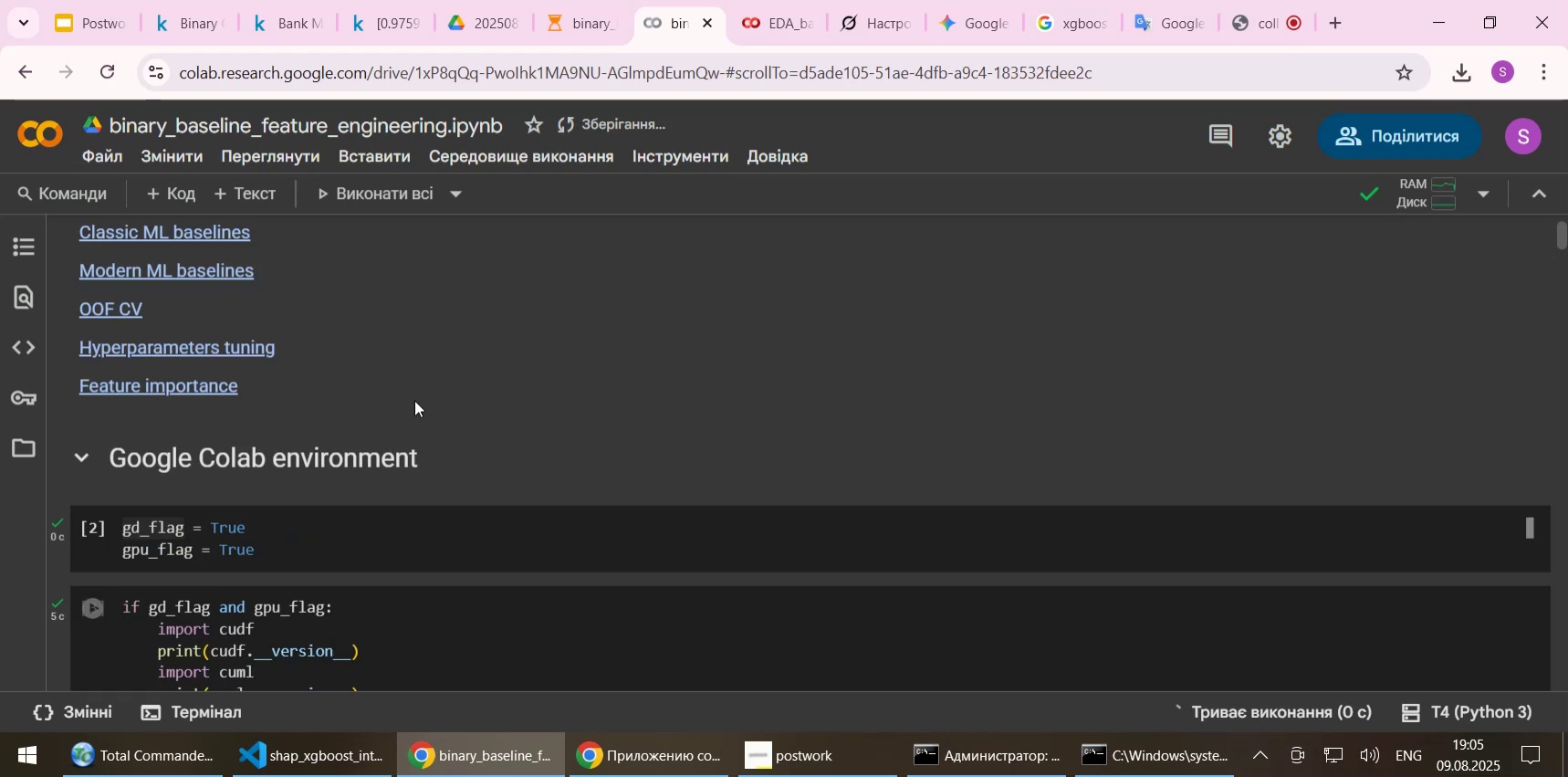 
scroll: coordinate [414, 402], scroll_direction: down, amount: 7.0
 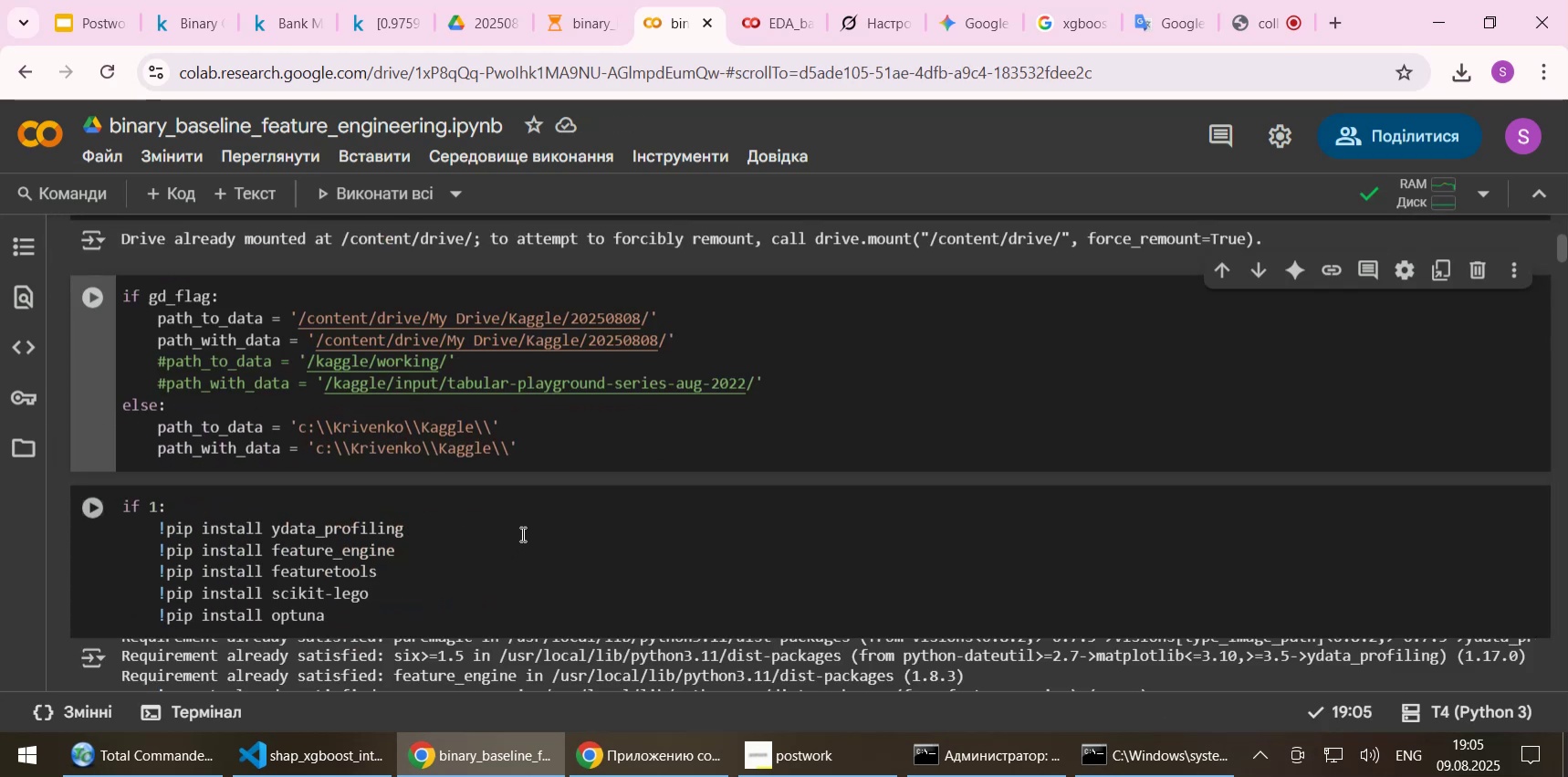 
key(Shift+Enter)
 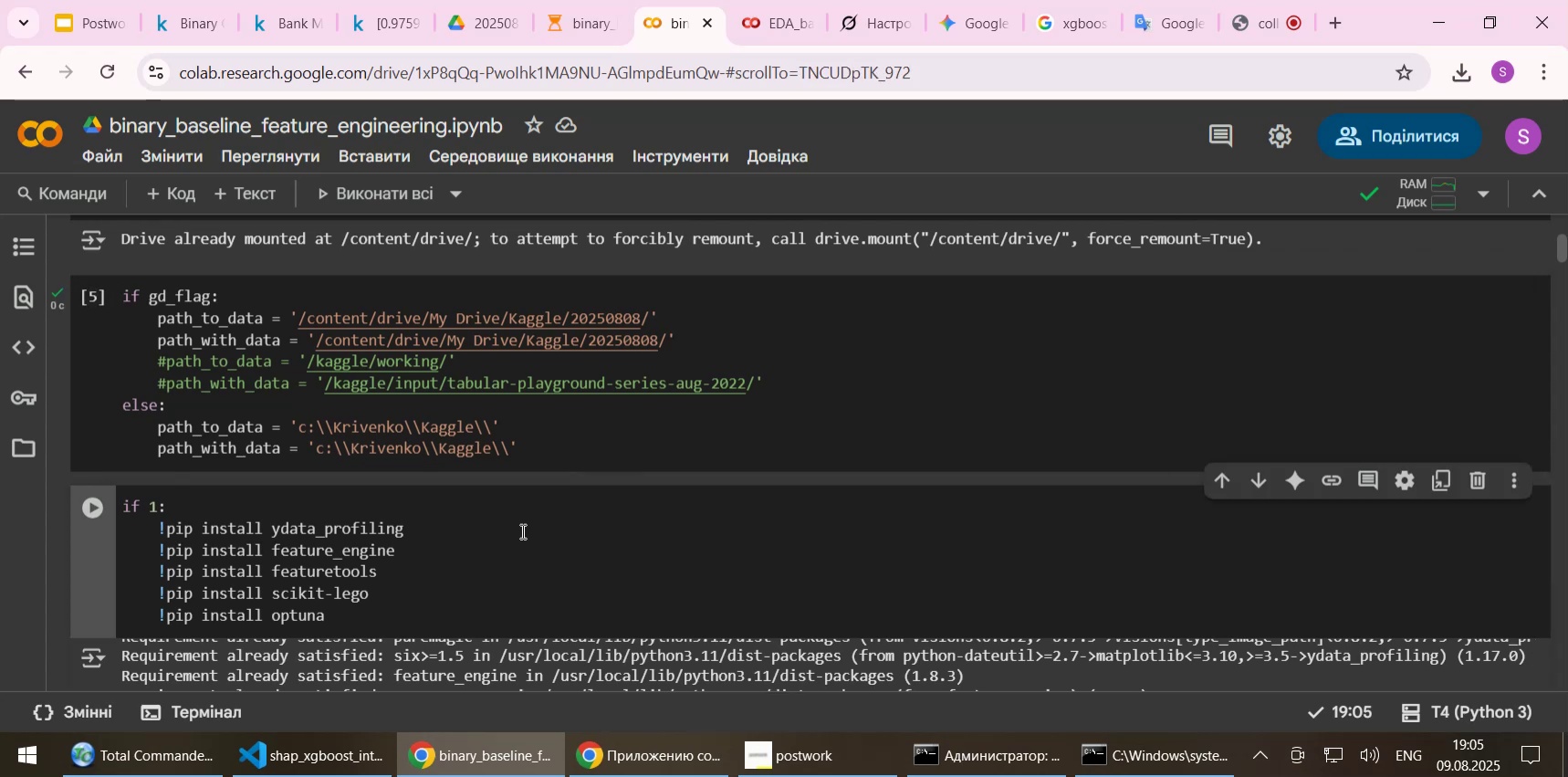 
key(Shift+Enter)
 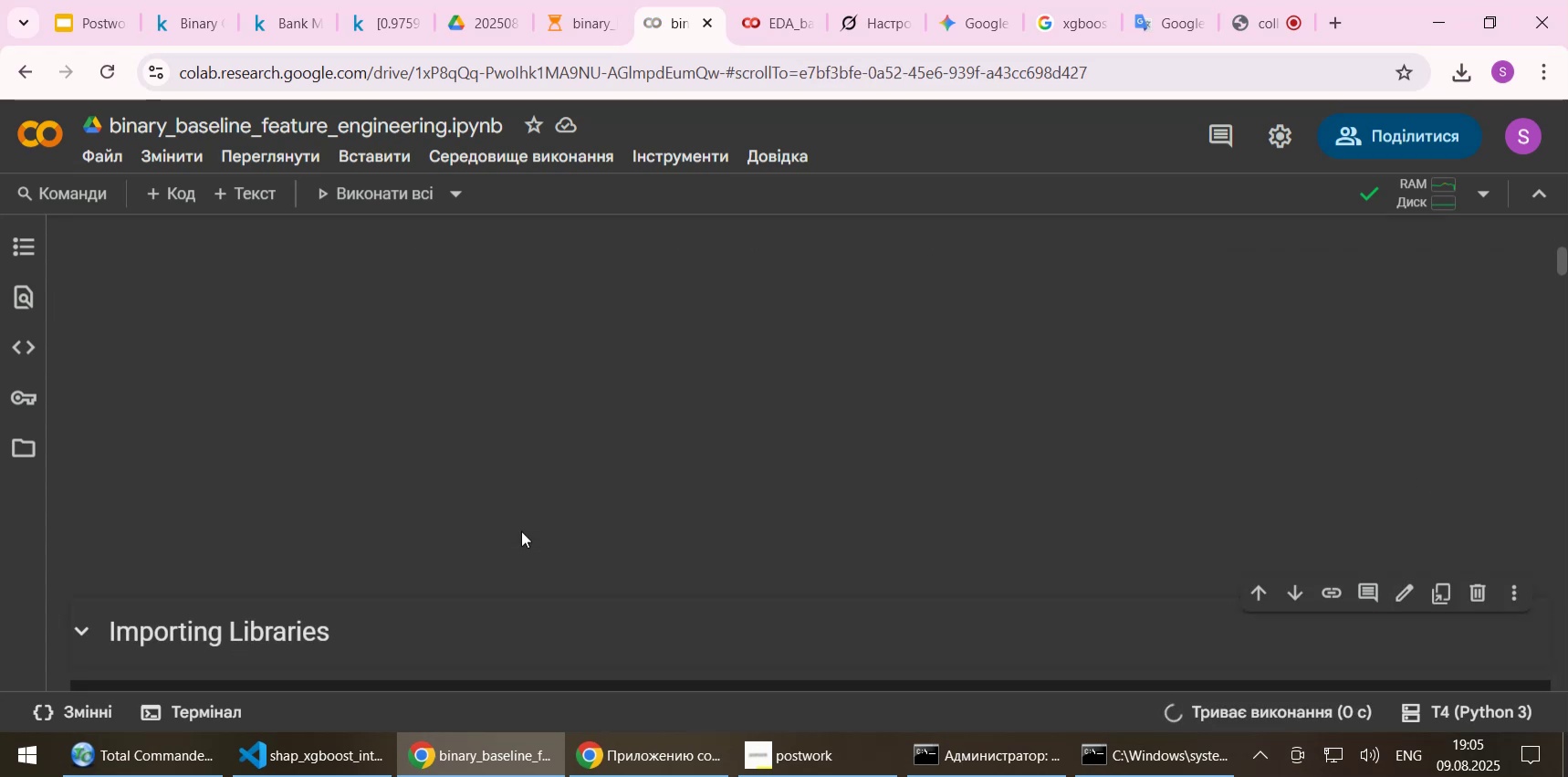 
scroll: coordinate [472, 420], scroll_direction: up, amount: 5.0
 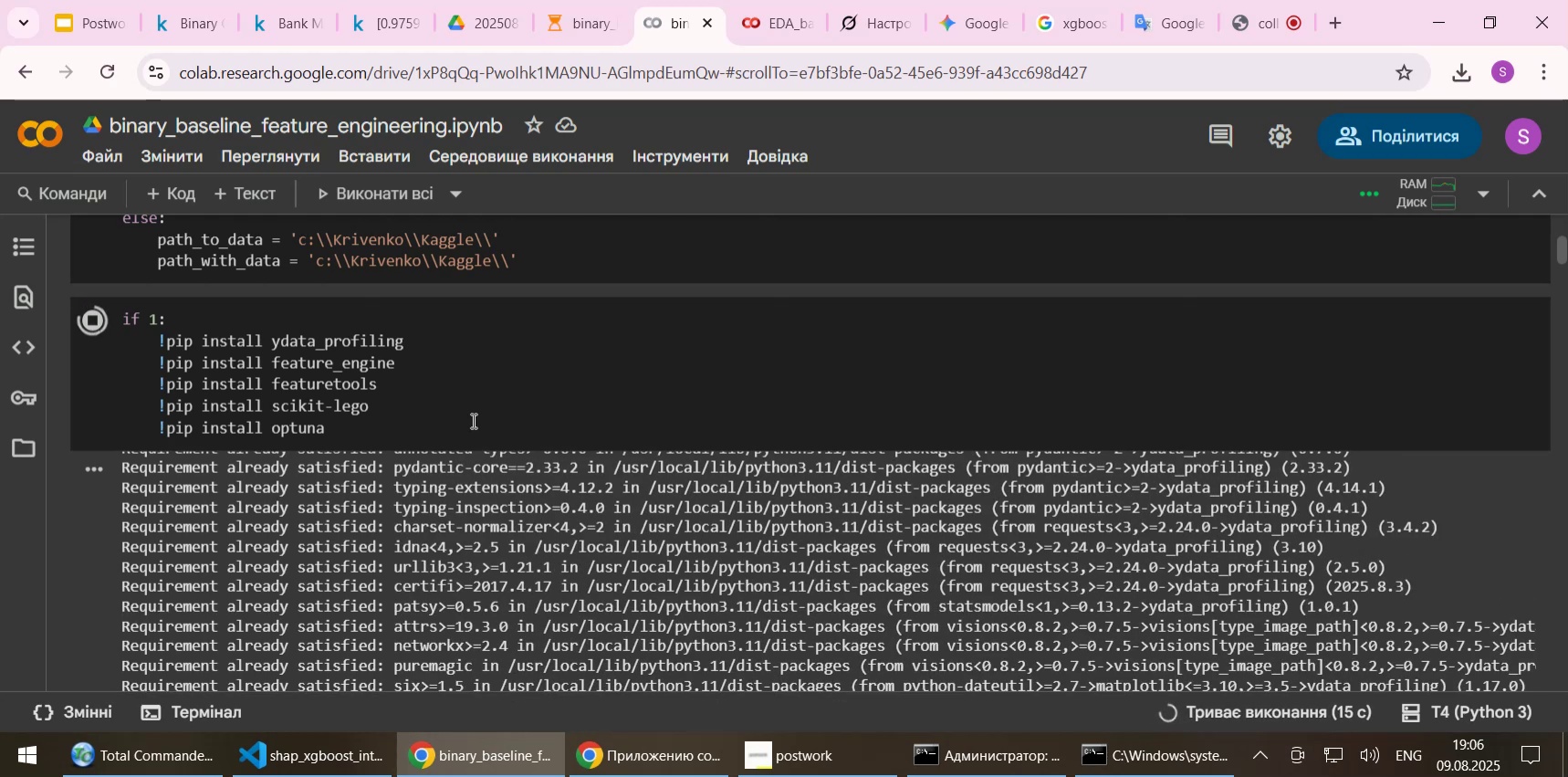 
wait(18.39)
 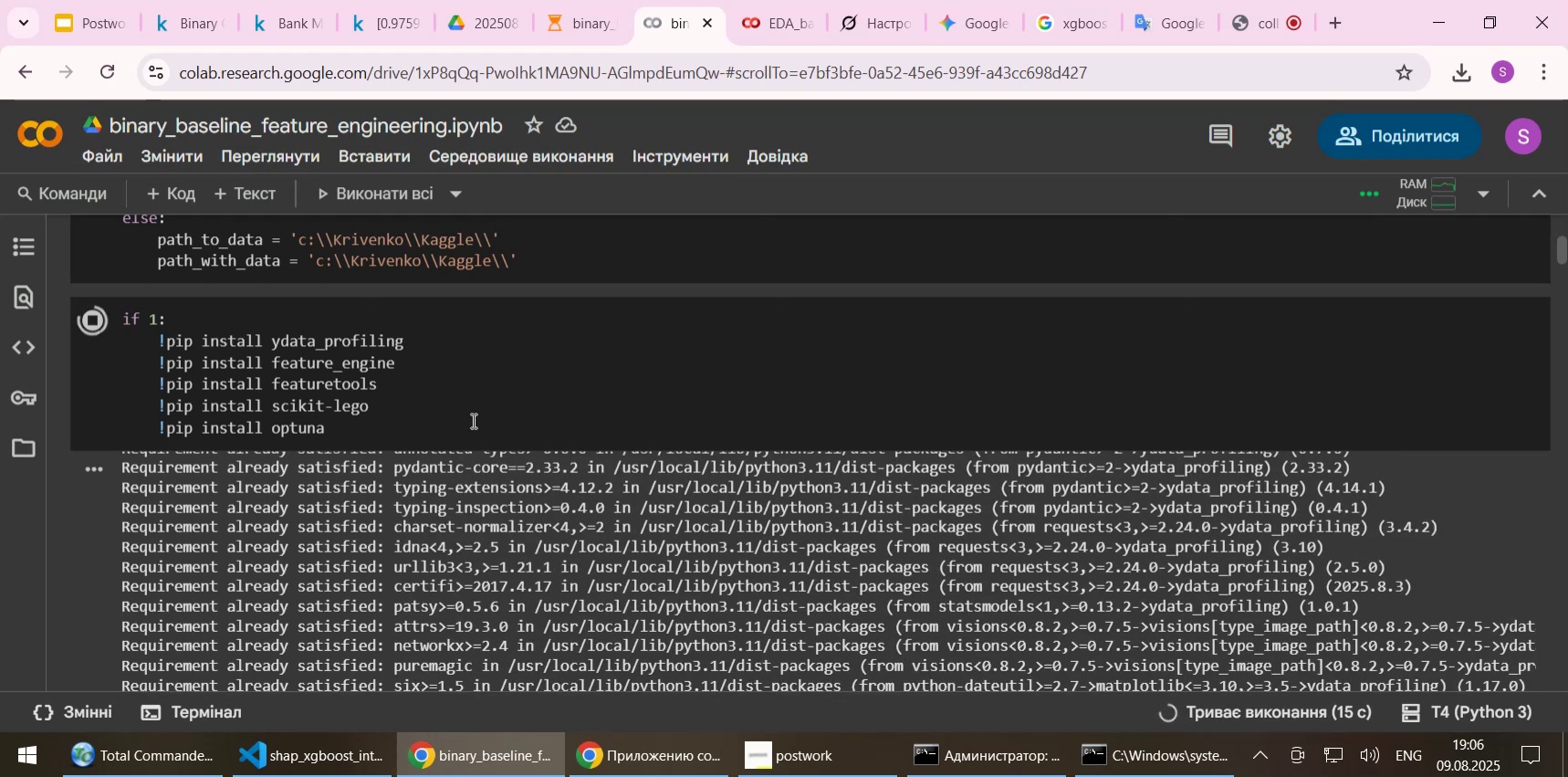 
scroll: coordinate [99, 562], scroll_direction: down, amount: 8.0
 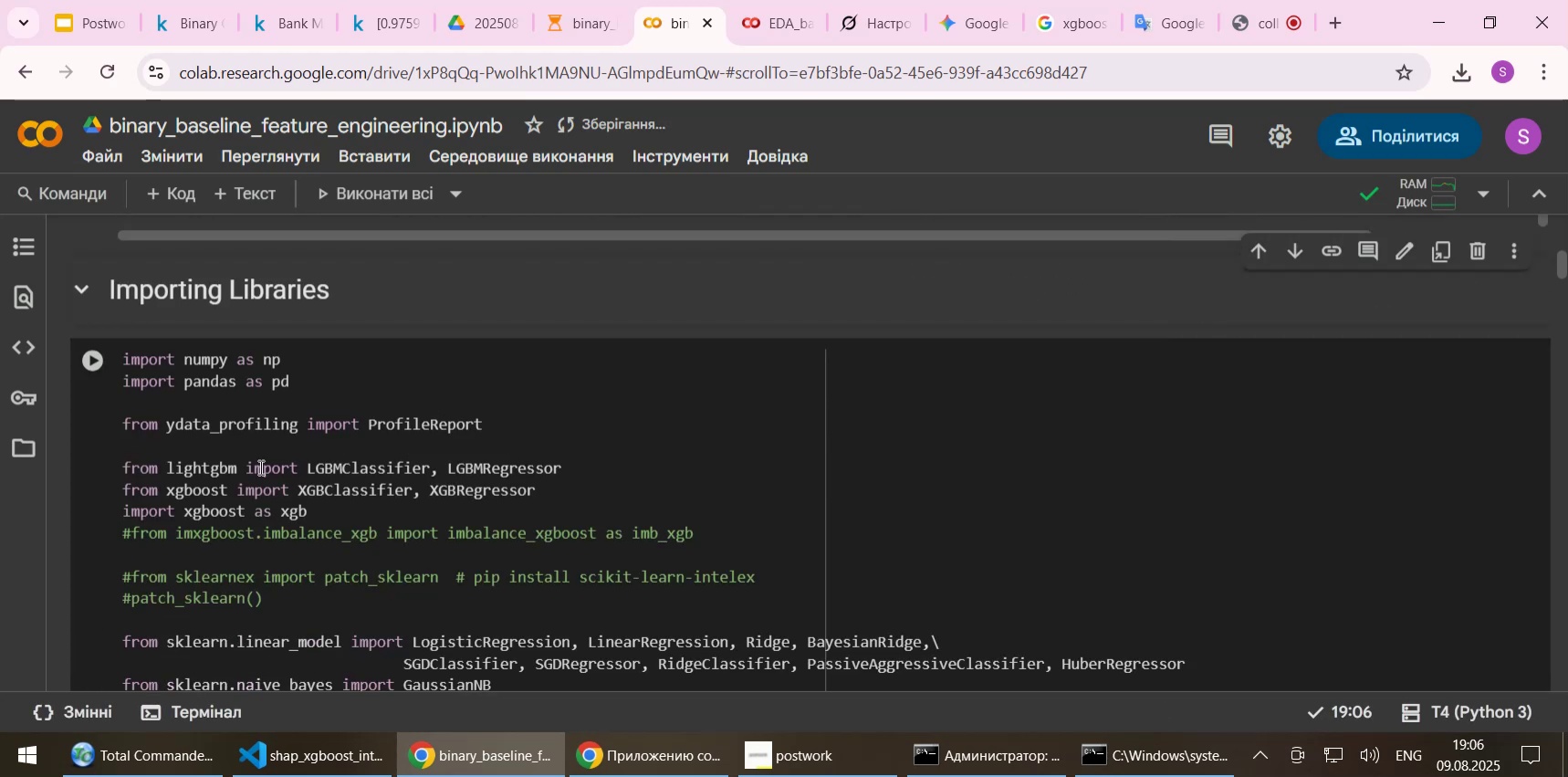 
left_click([308, 441])
 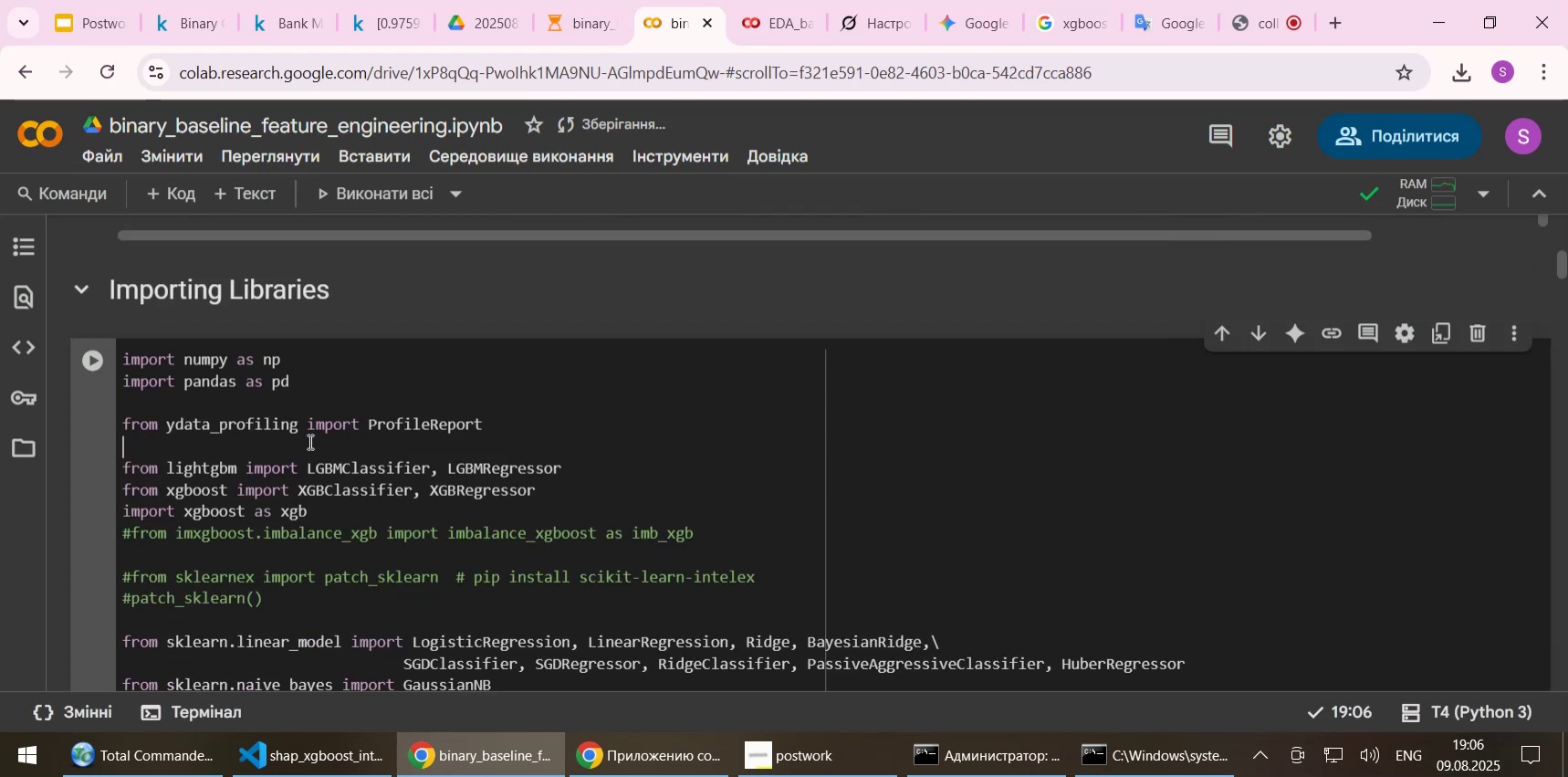 
key(Shift+Enter)
 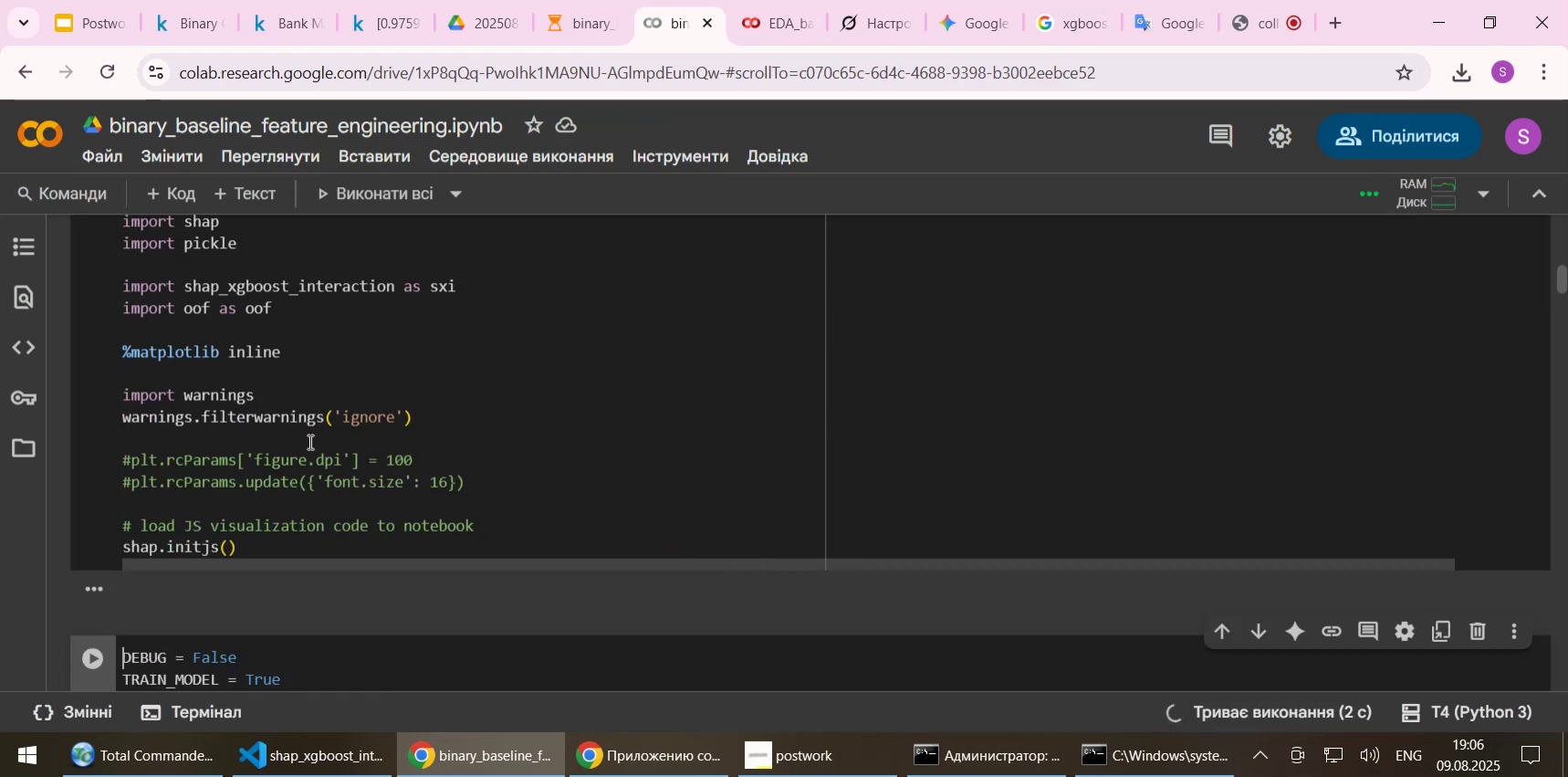 
scroll: coordinate [309, 445], scroll_direction: down, amount: 2.0
 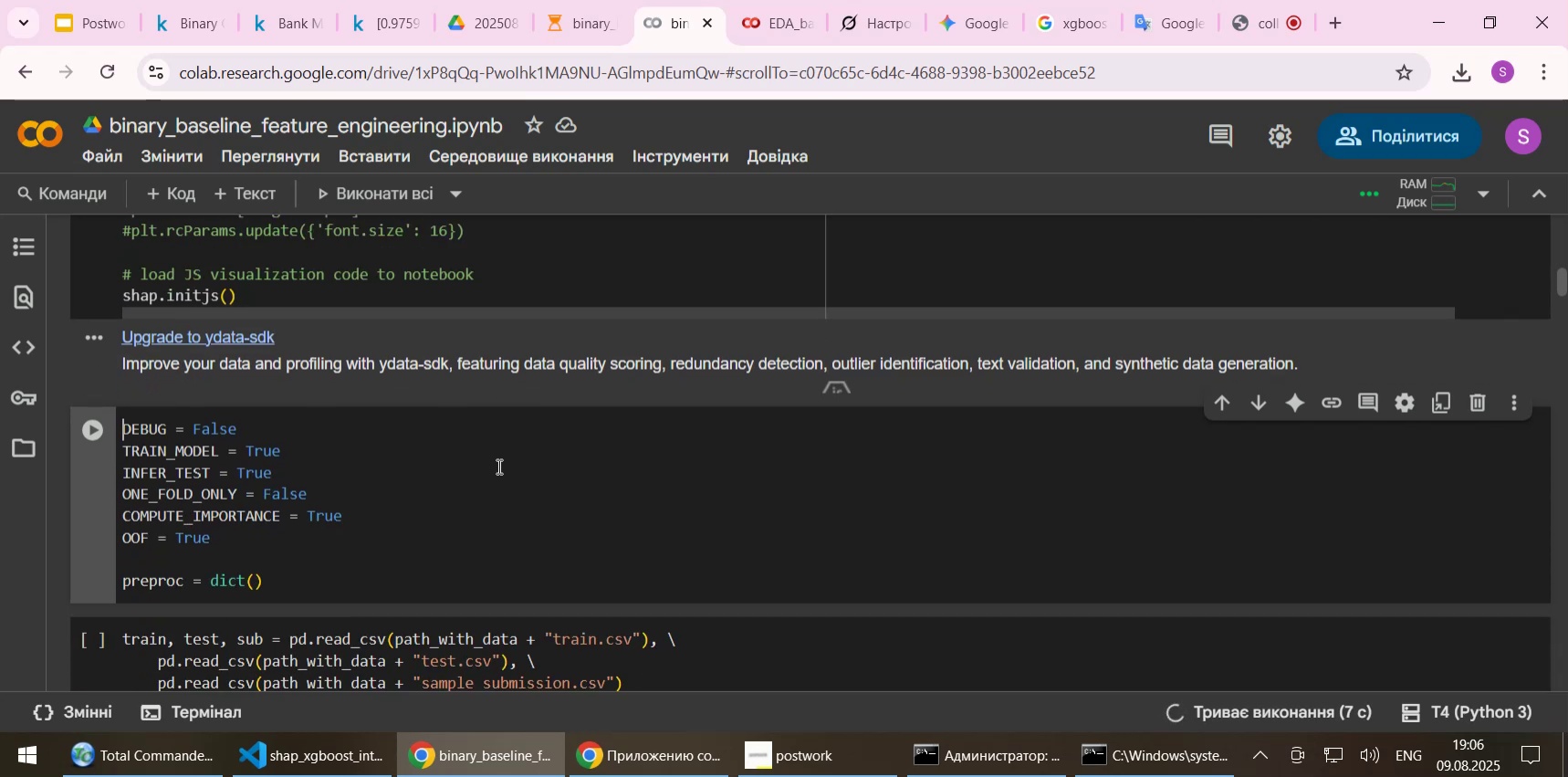 
left_click([498, 471])
 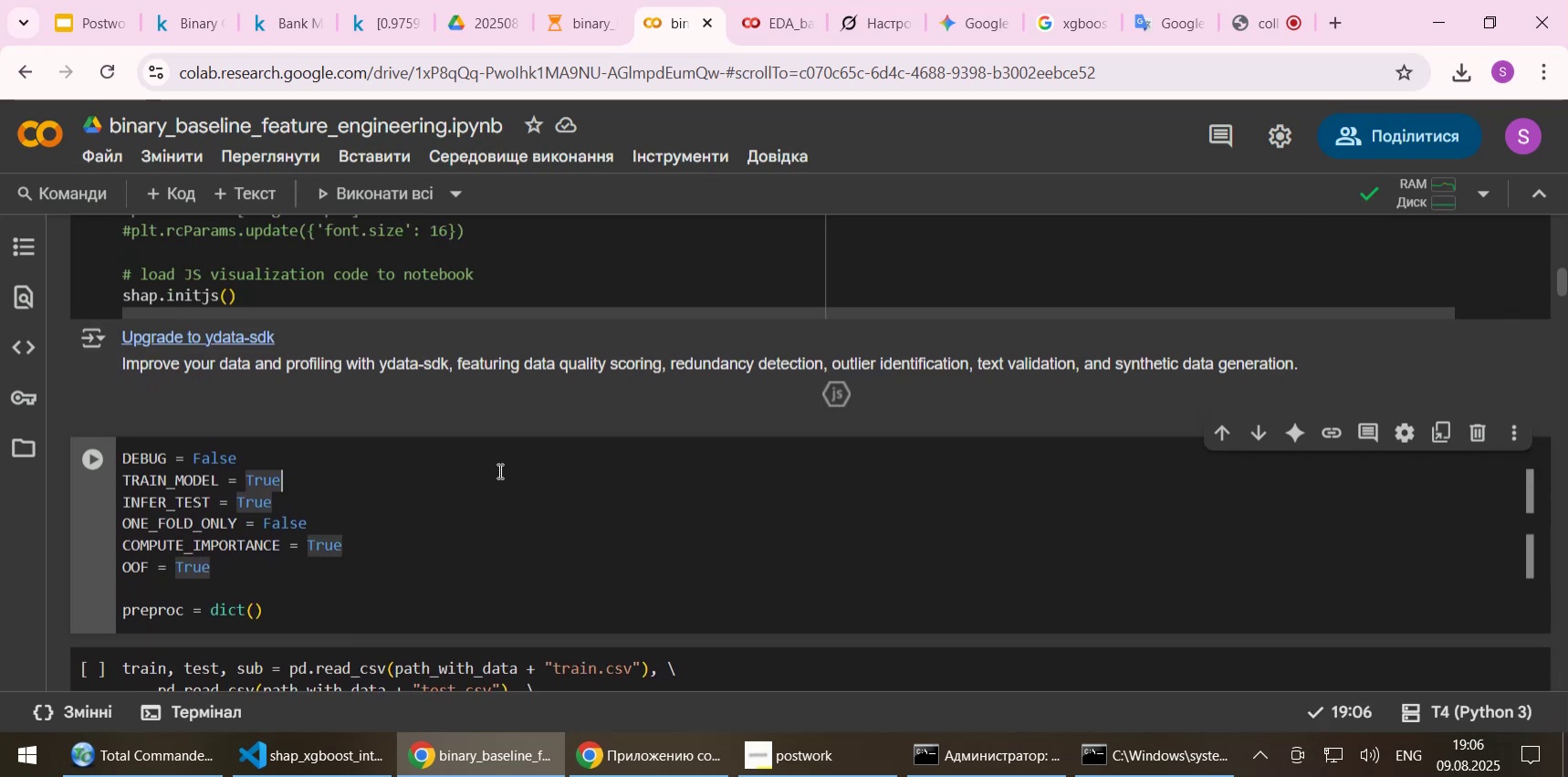 
key(Shift+Enter)
 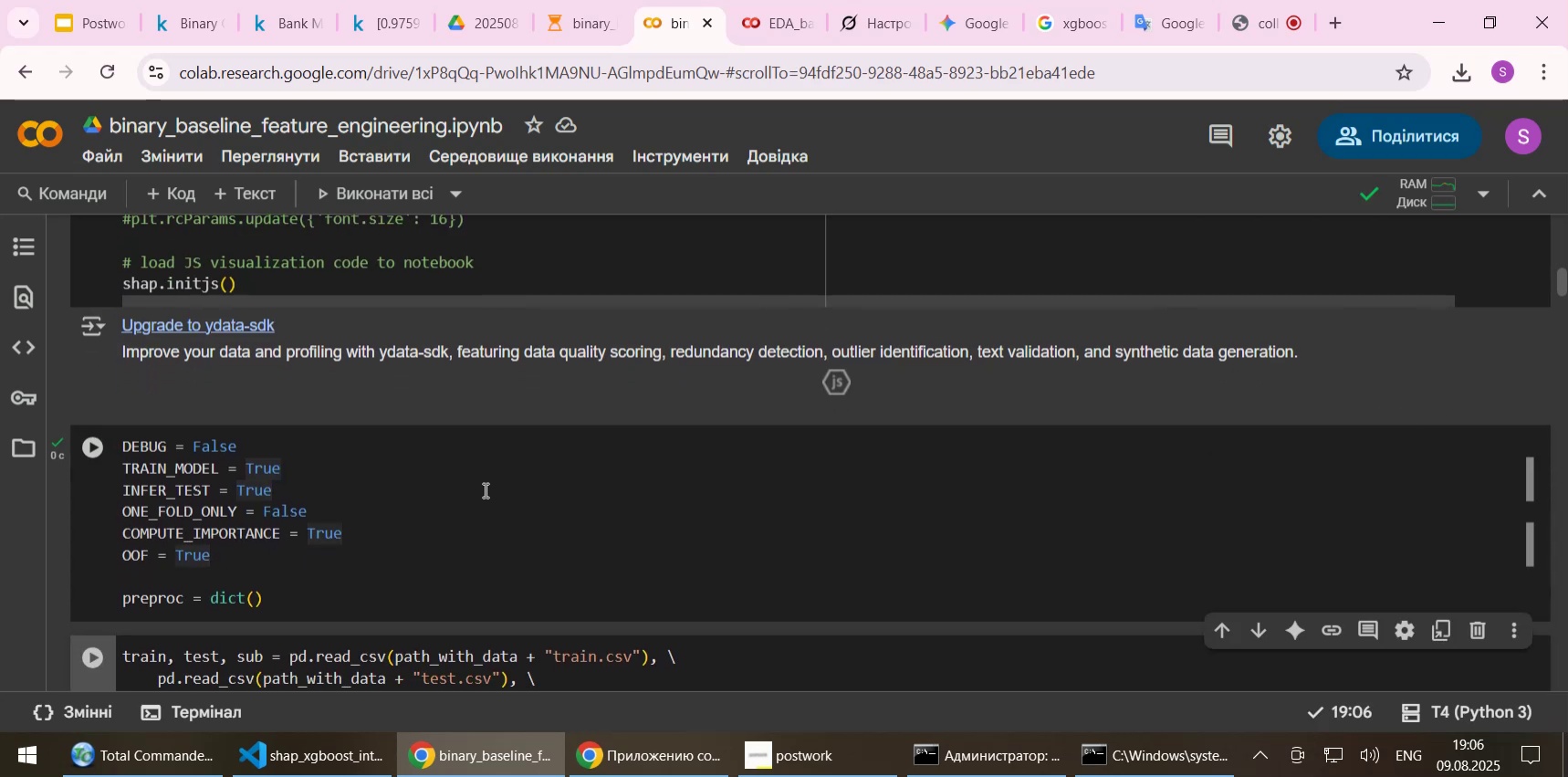 
scroll: coordinate [484, 489], scroll_direction: down, amount: 1.0
 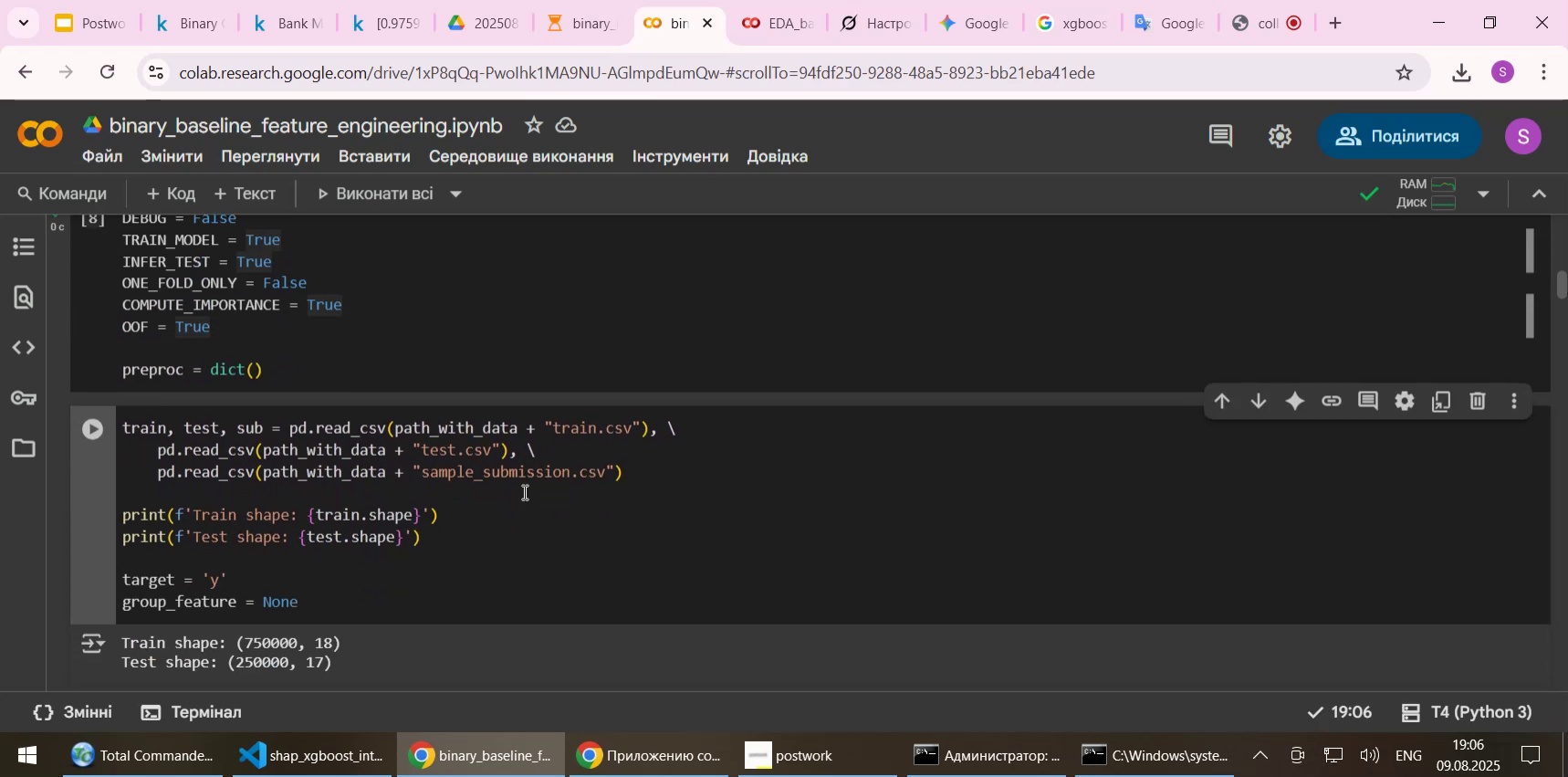 
left_click([541, 521])
 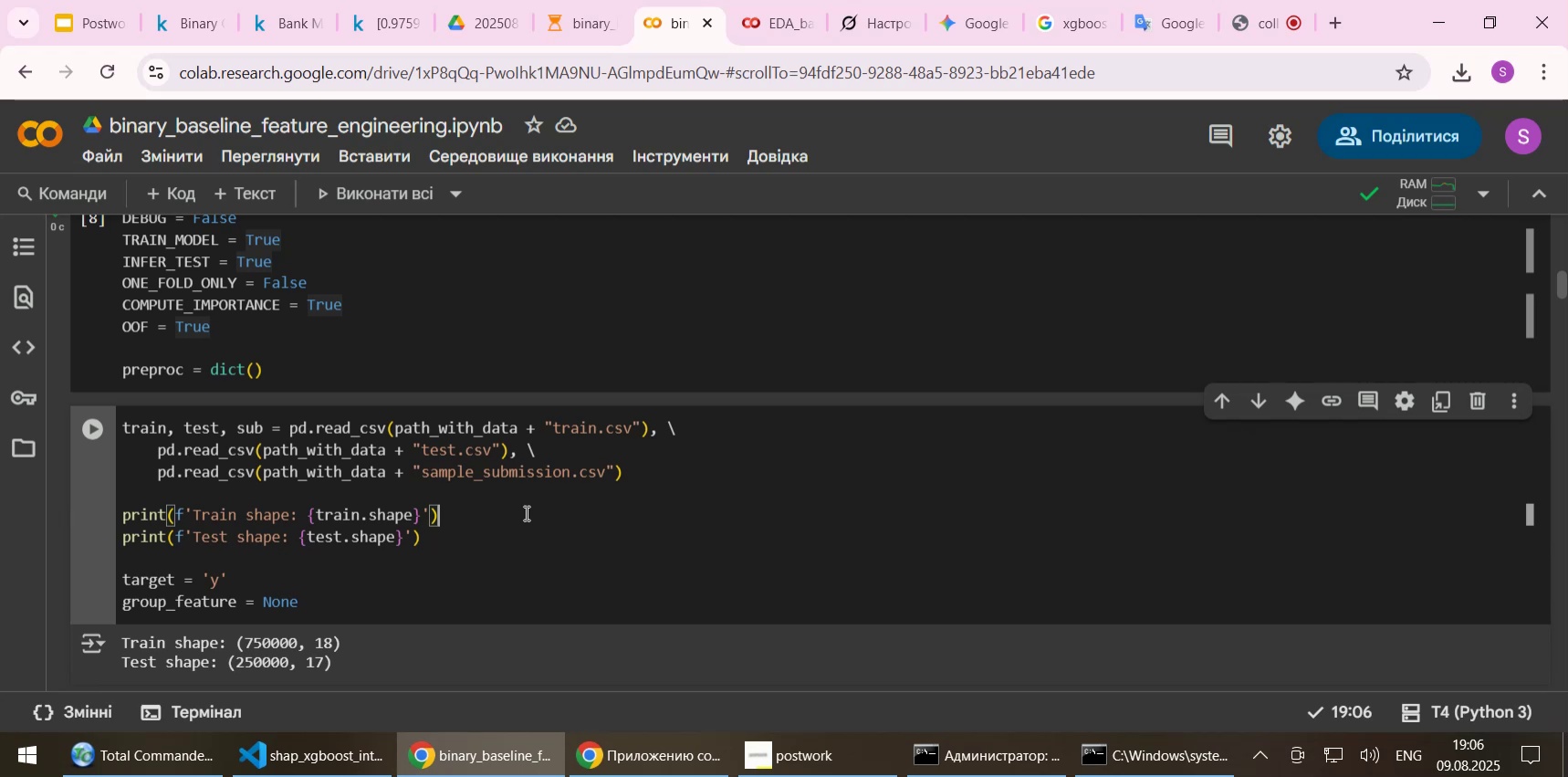 
key(Shift+Enter)
 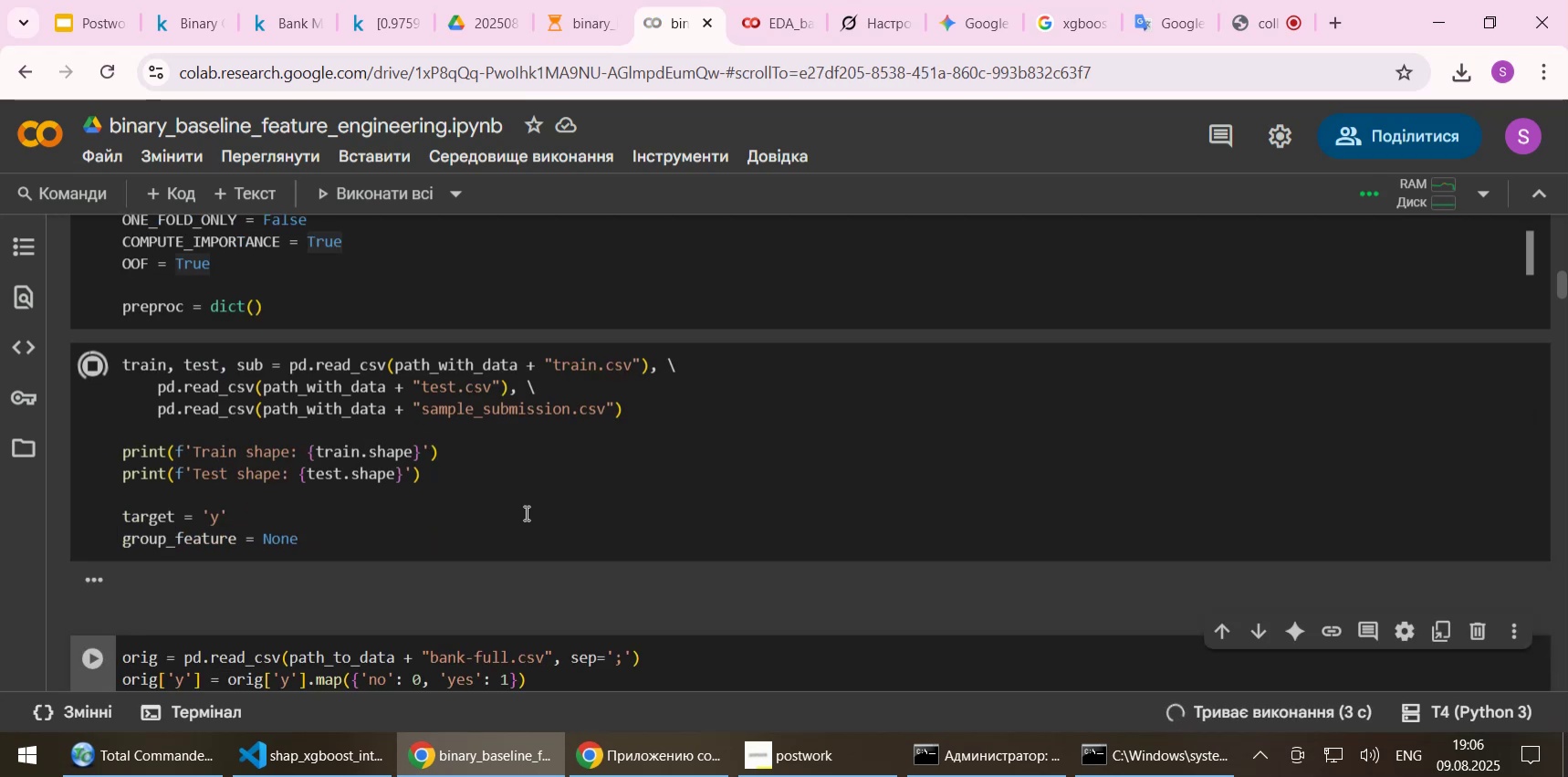 
wait(8.86)
 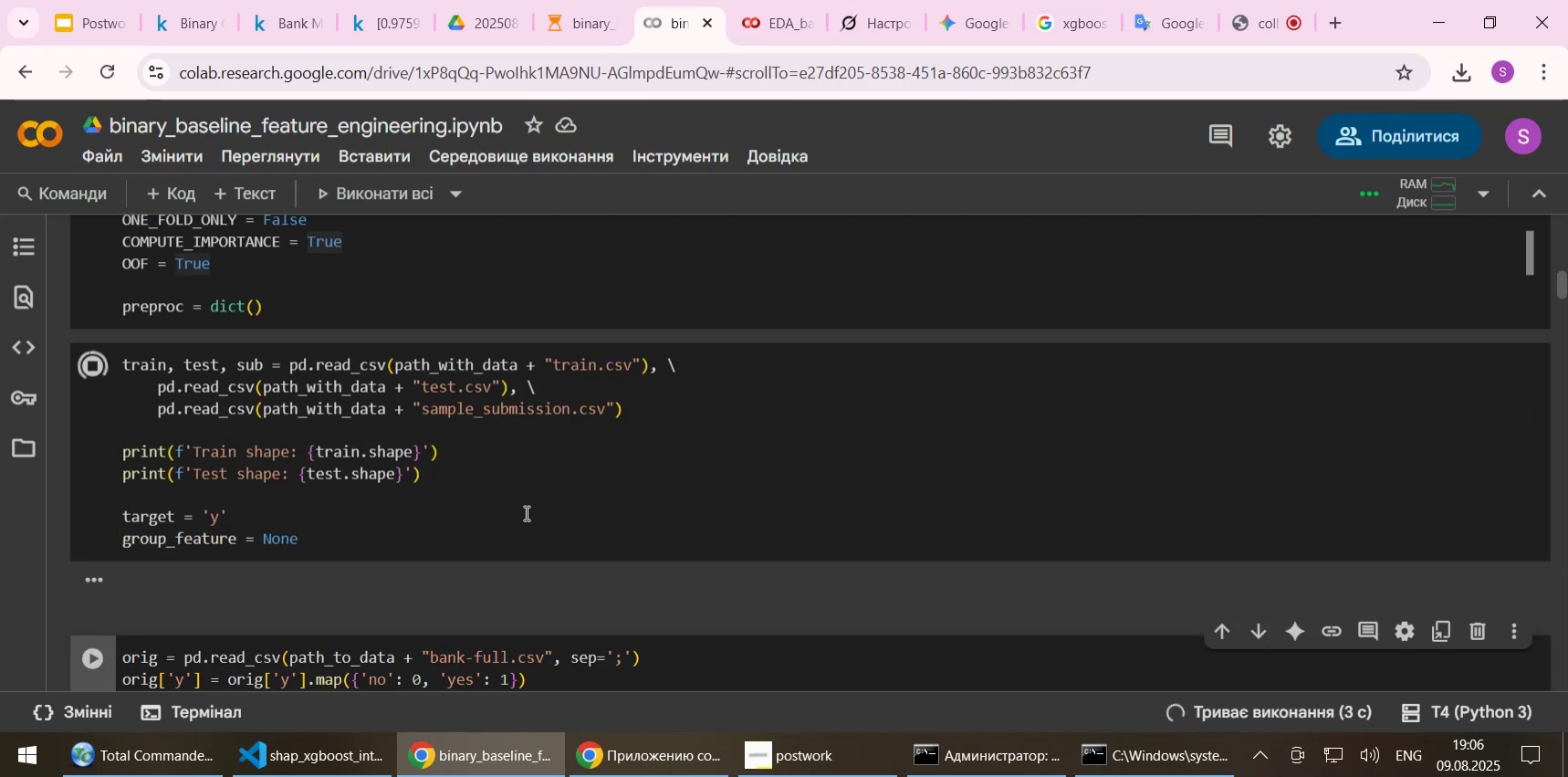 
scroll: coordinate [601, 478], scroll_direction: down, amount: 1.0
 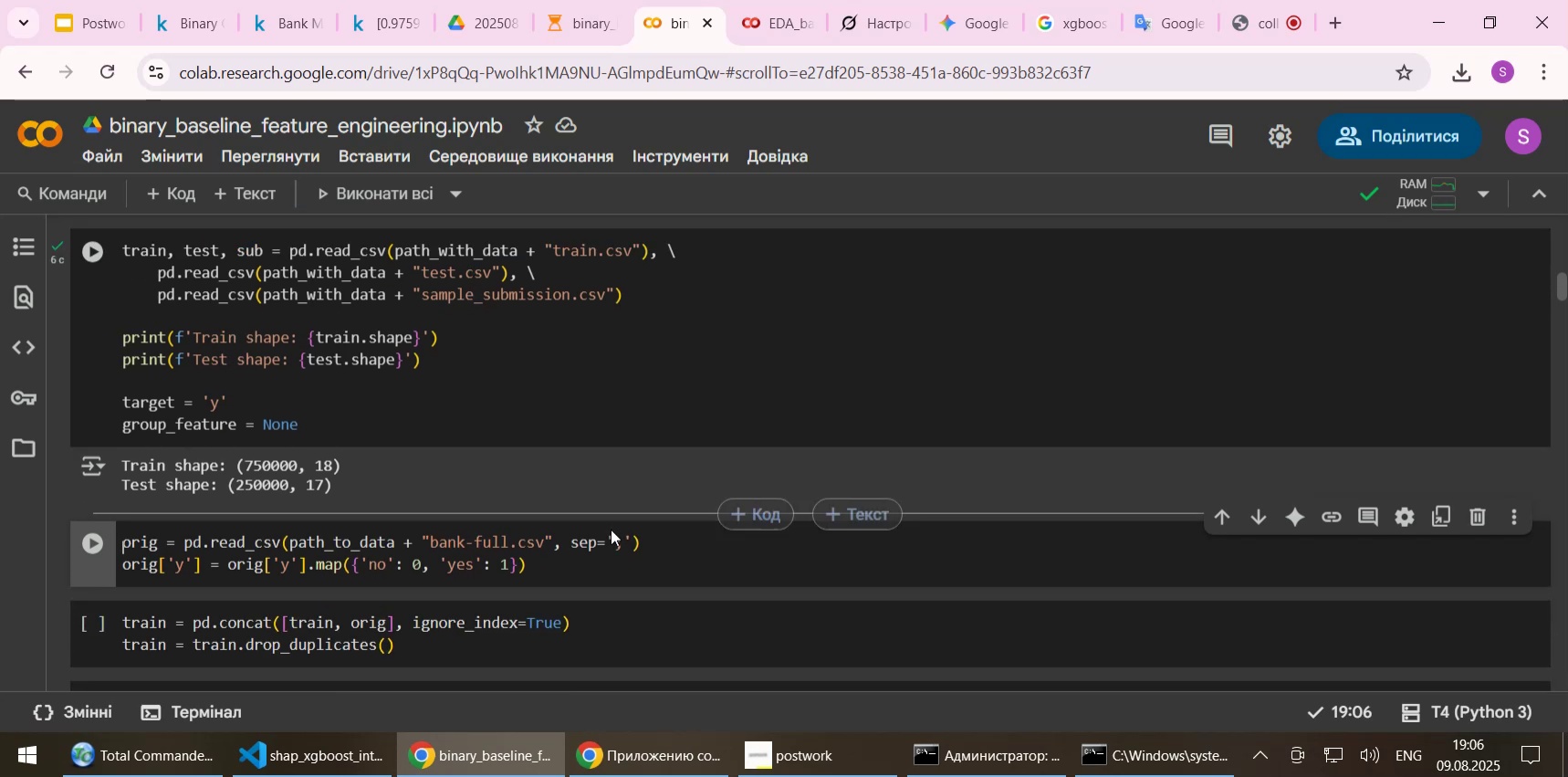 
left_click([613, 558])
 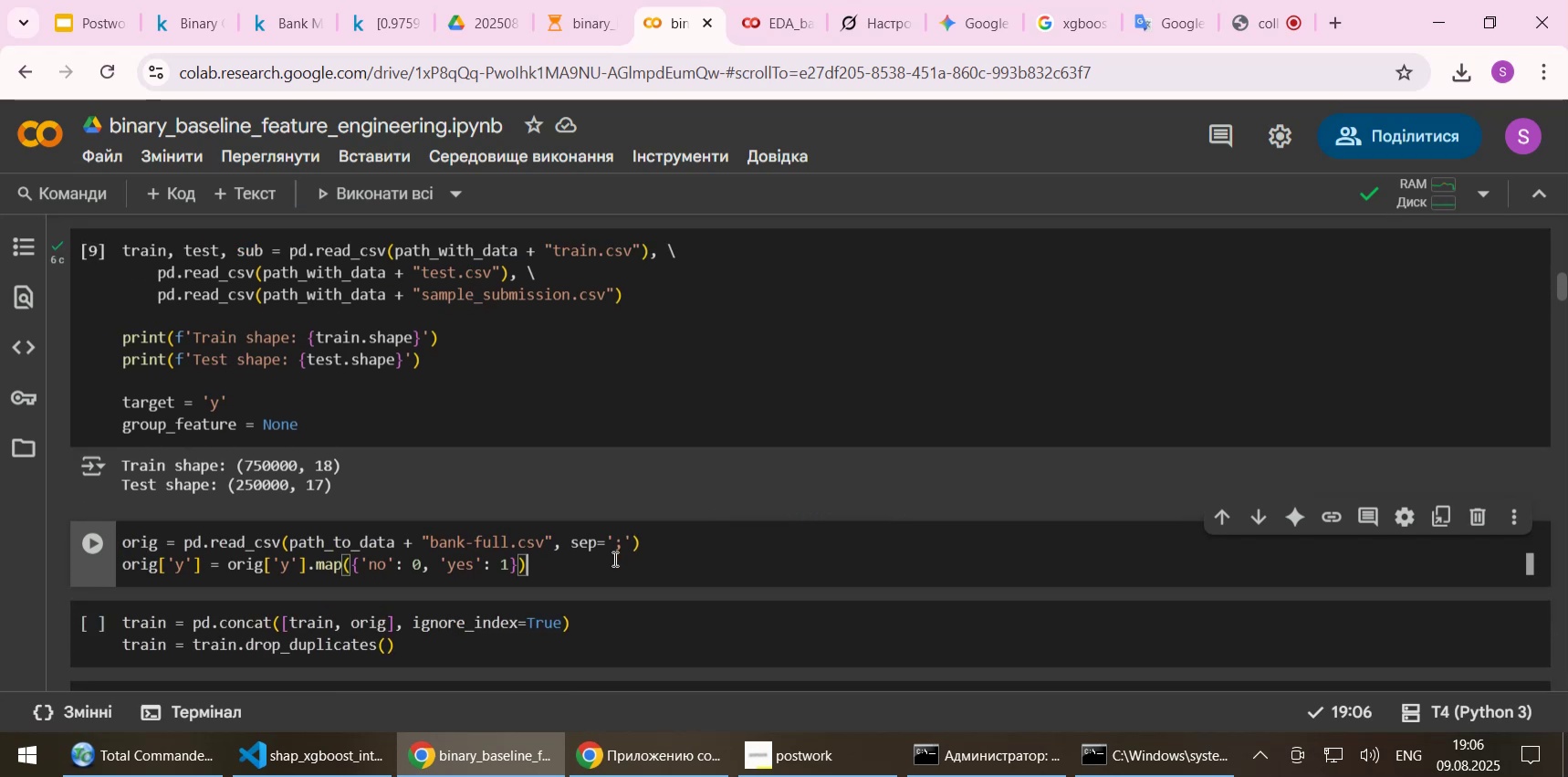 
key(Shift+Enter)
 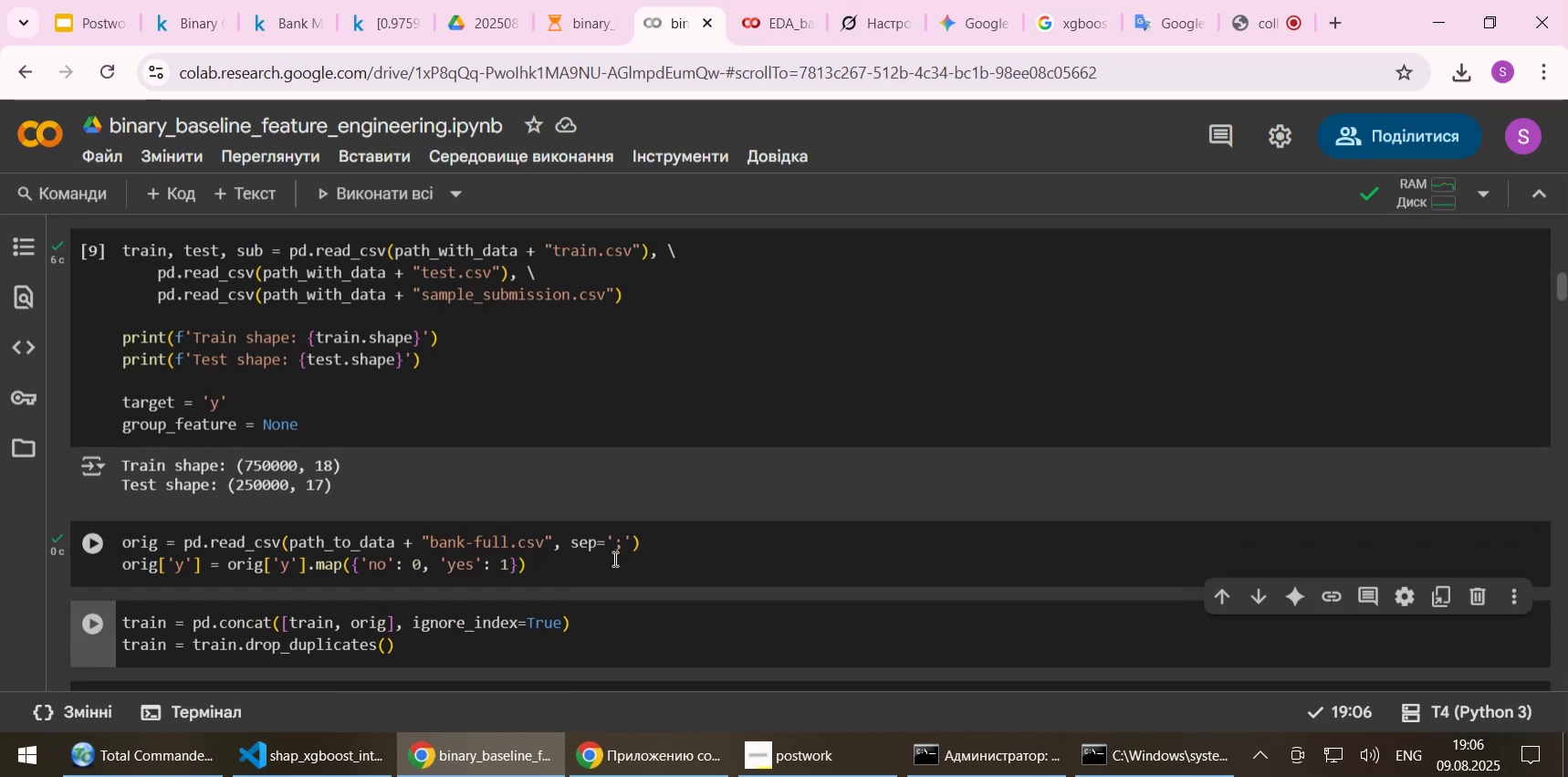 
key(Shift+Enter)
 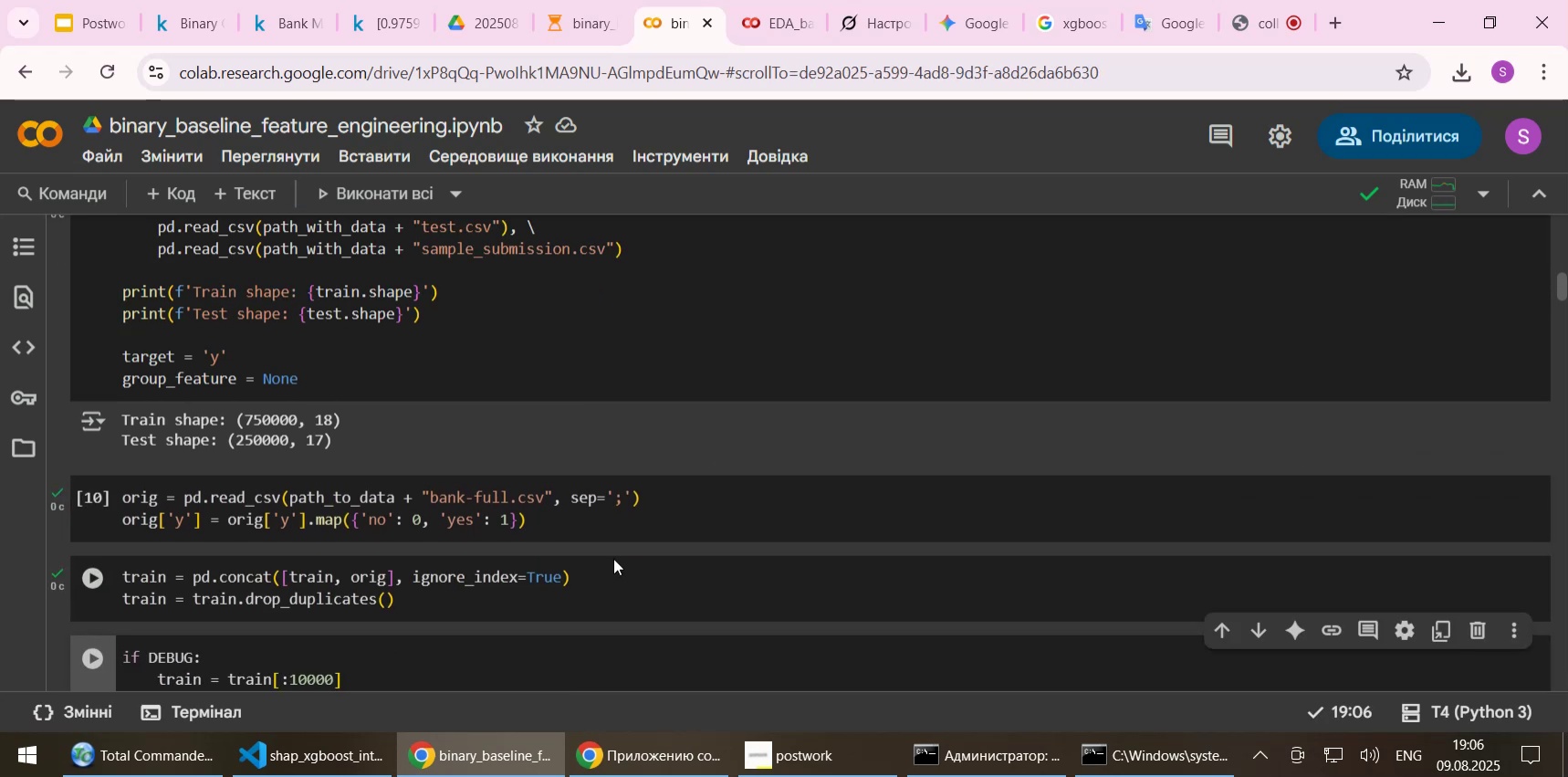 
key(Shift+Enter)
 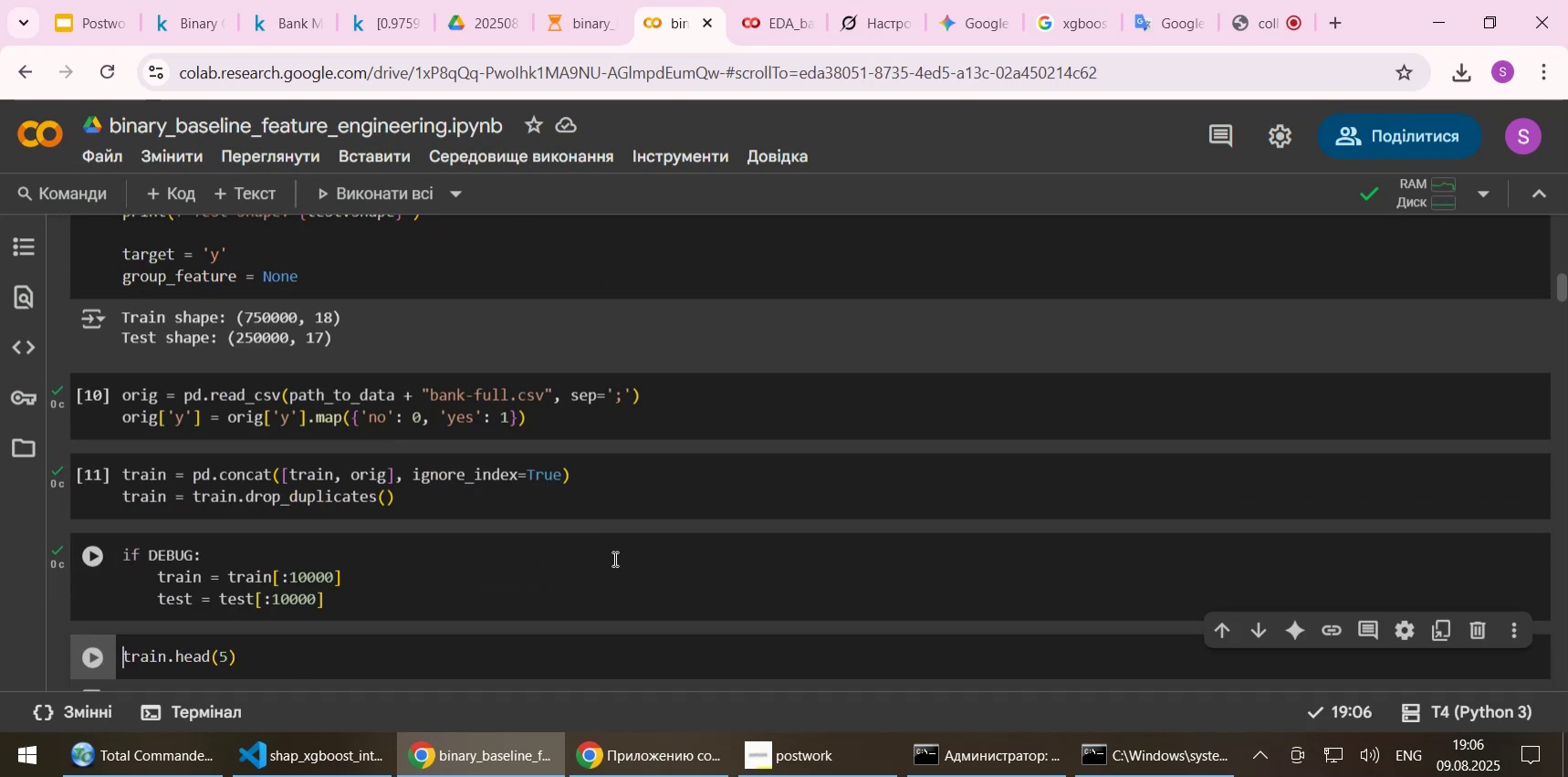 
key(Shift+Enter)
 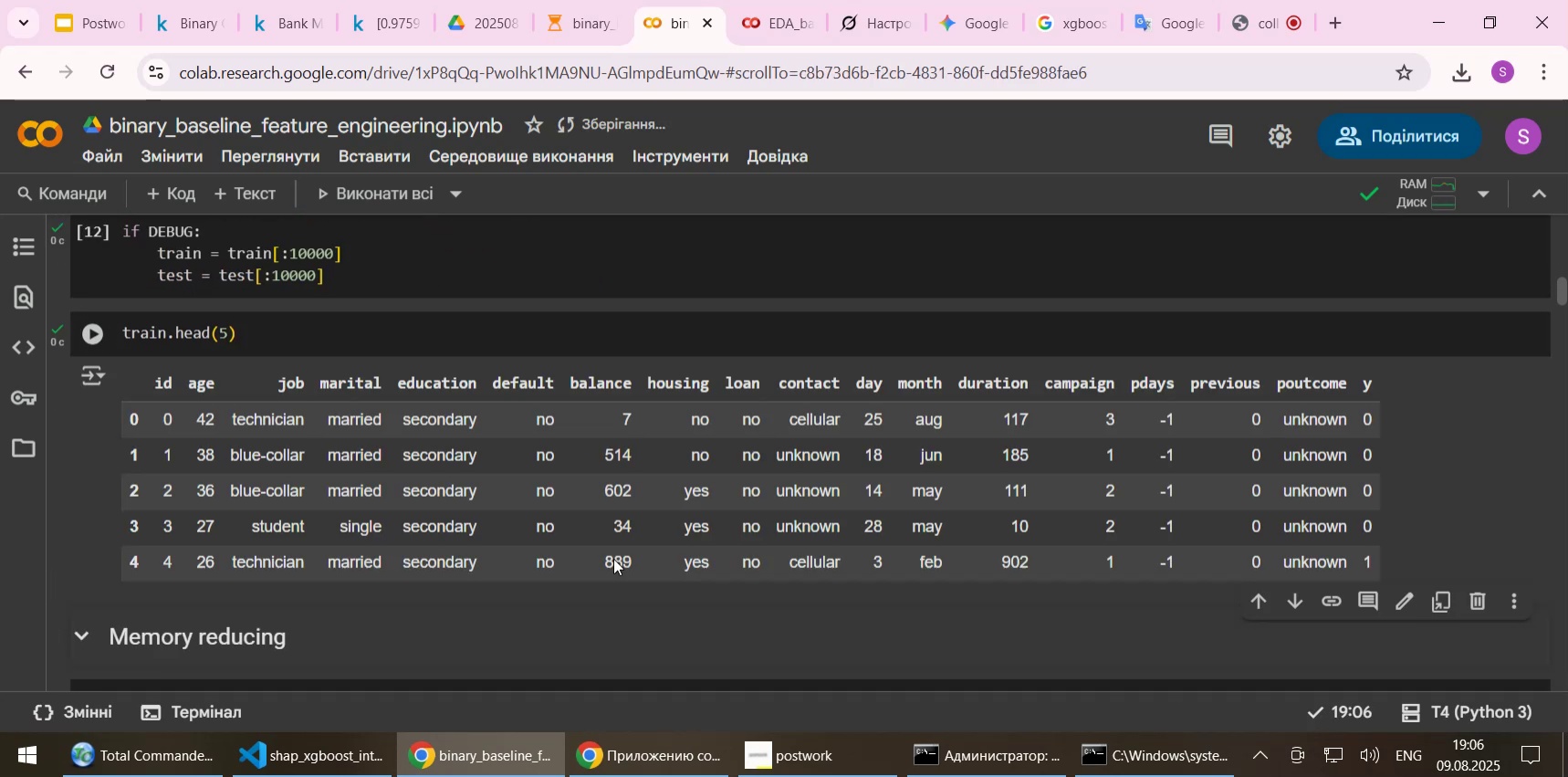 
key(Shift+Enter)
 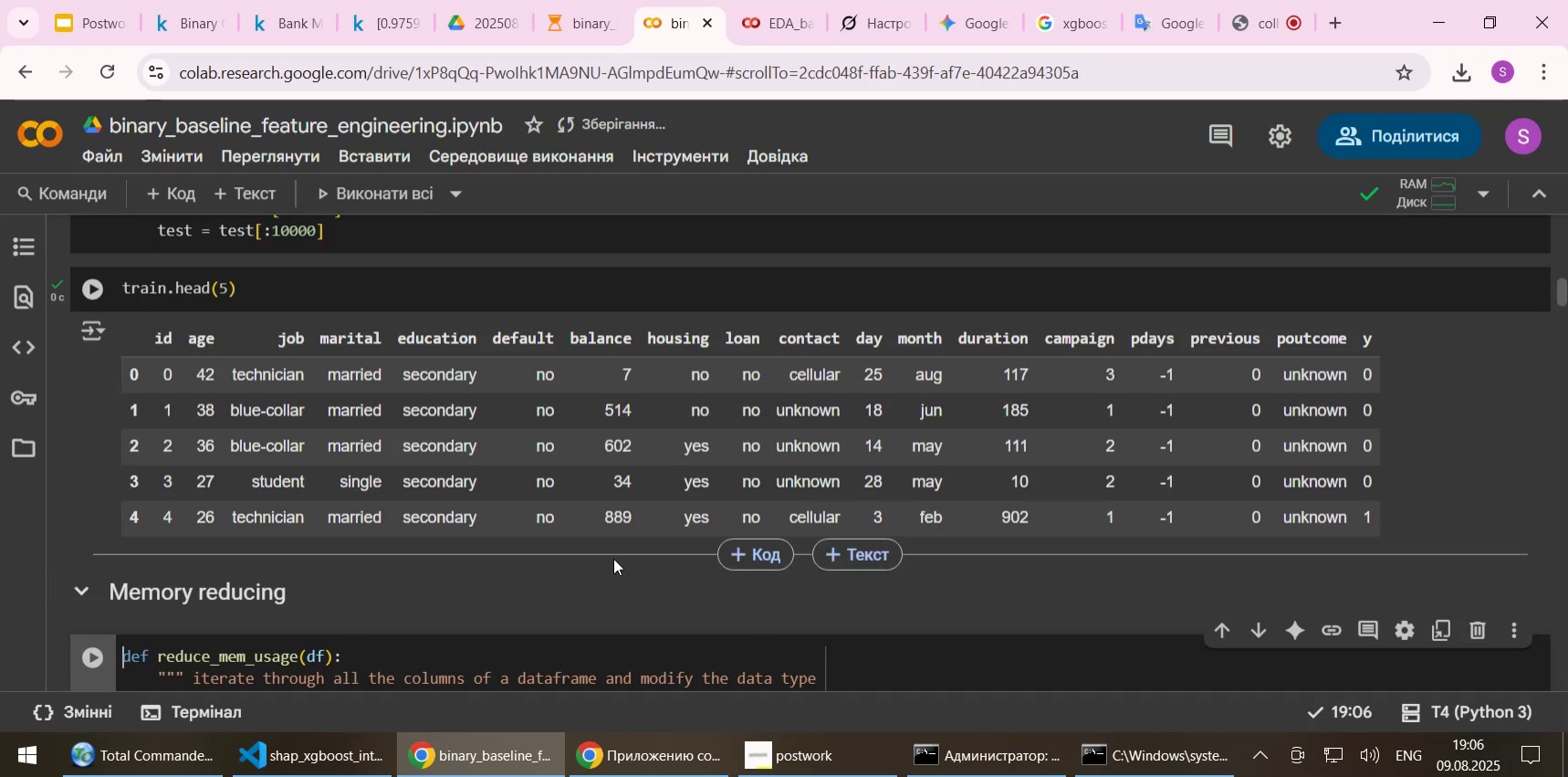 
key(Shift+Enter)
 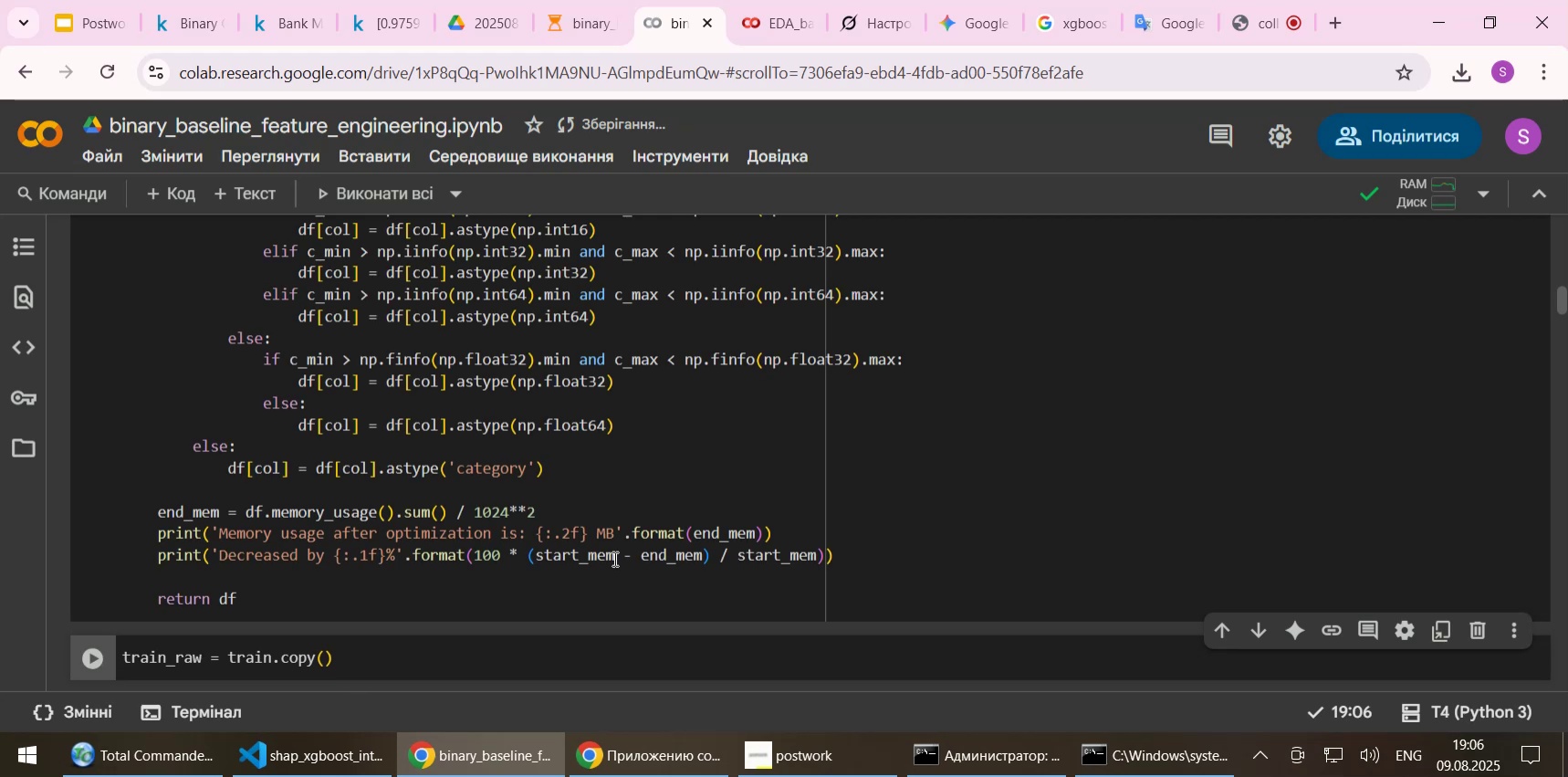 
key(Shift+Enter)
 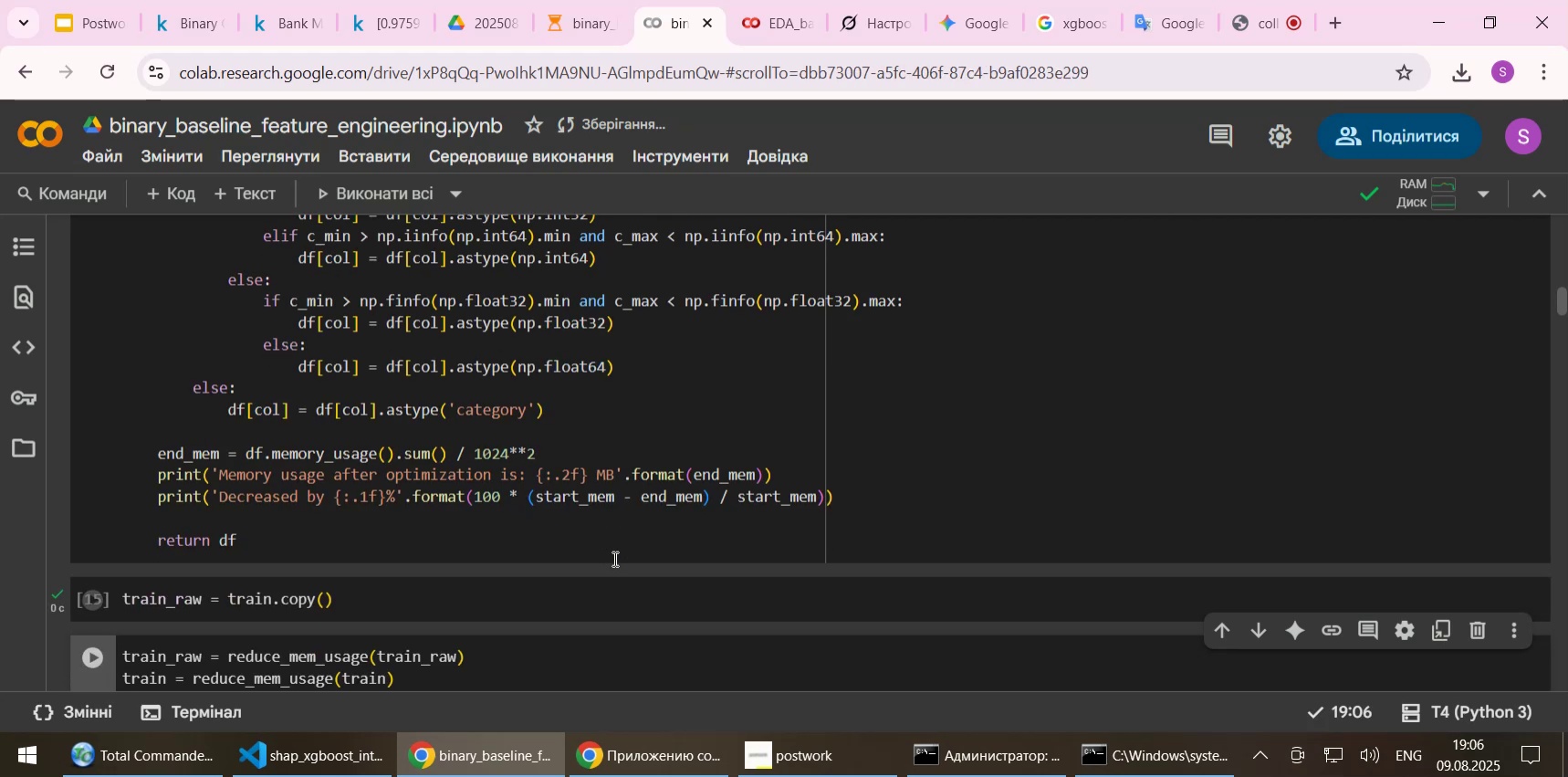 
key(Shift+Enter)
 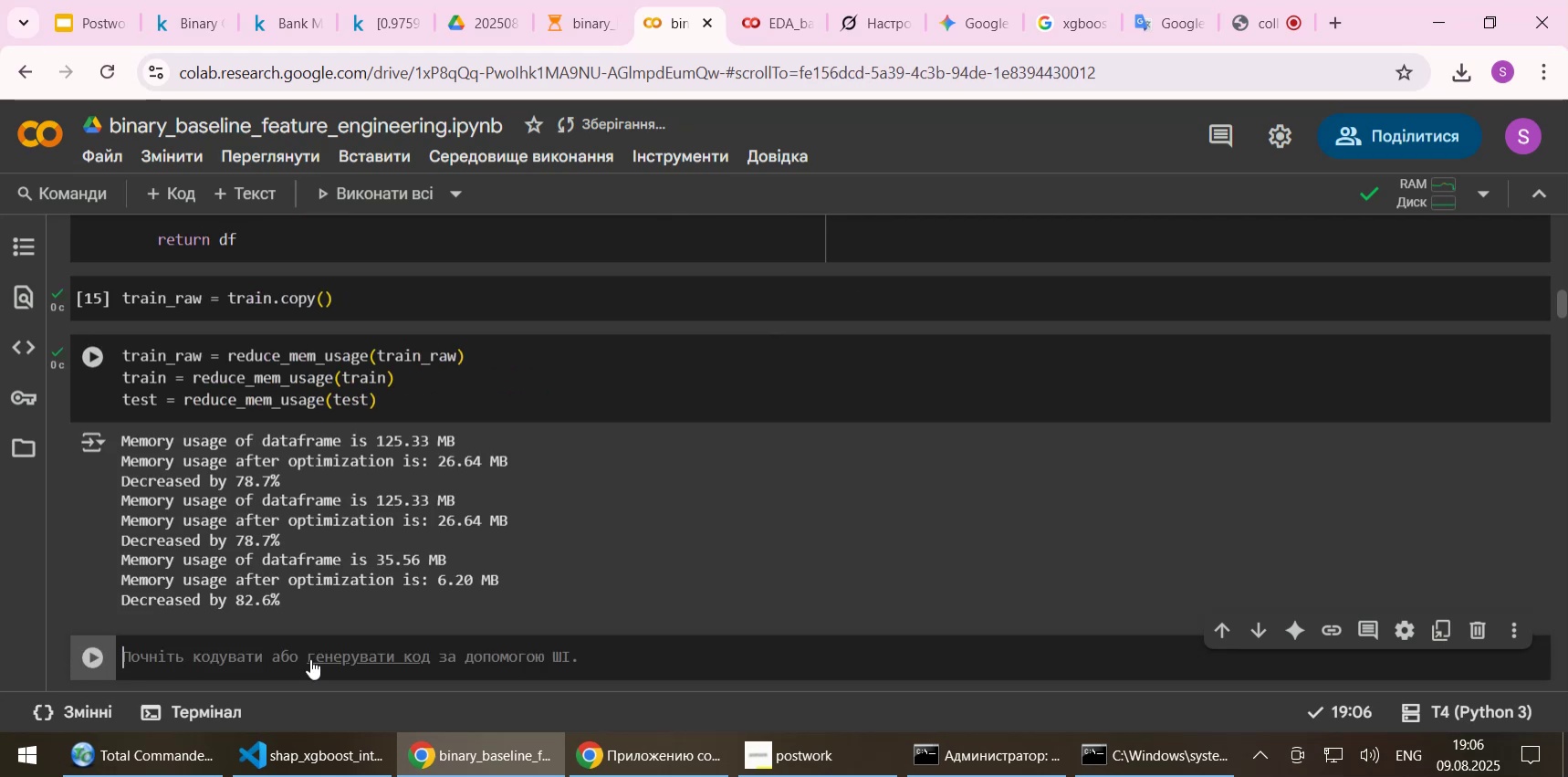 
scroll: coordinate [358, 513], scroll_direction: down, amount: 1.0
 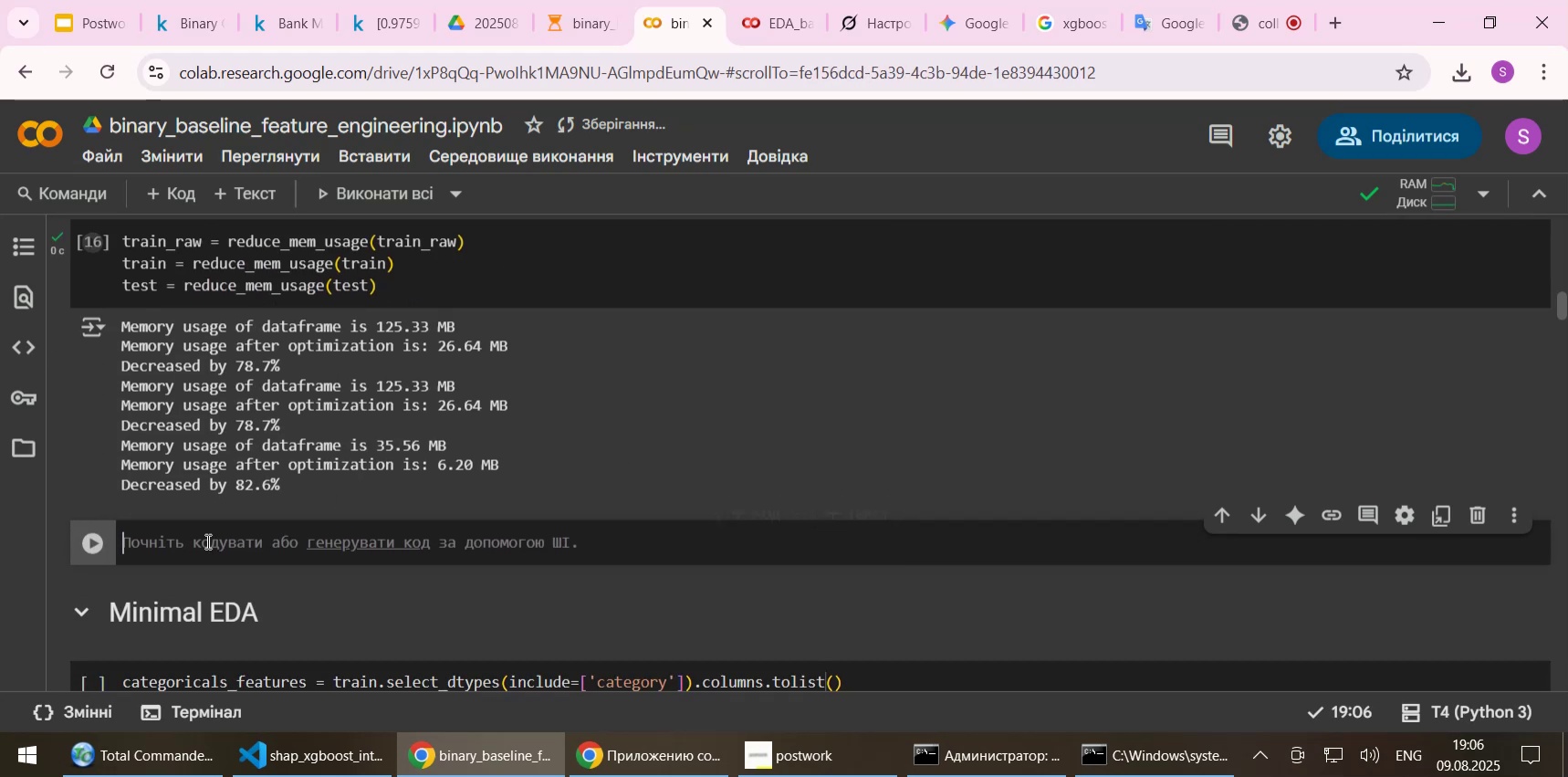 
left_click([204, 537])
 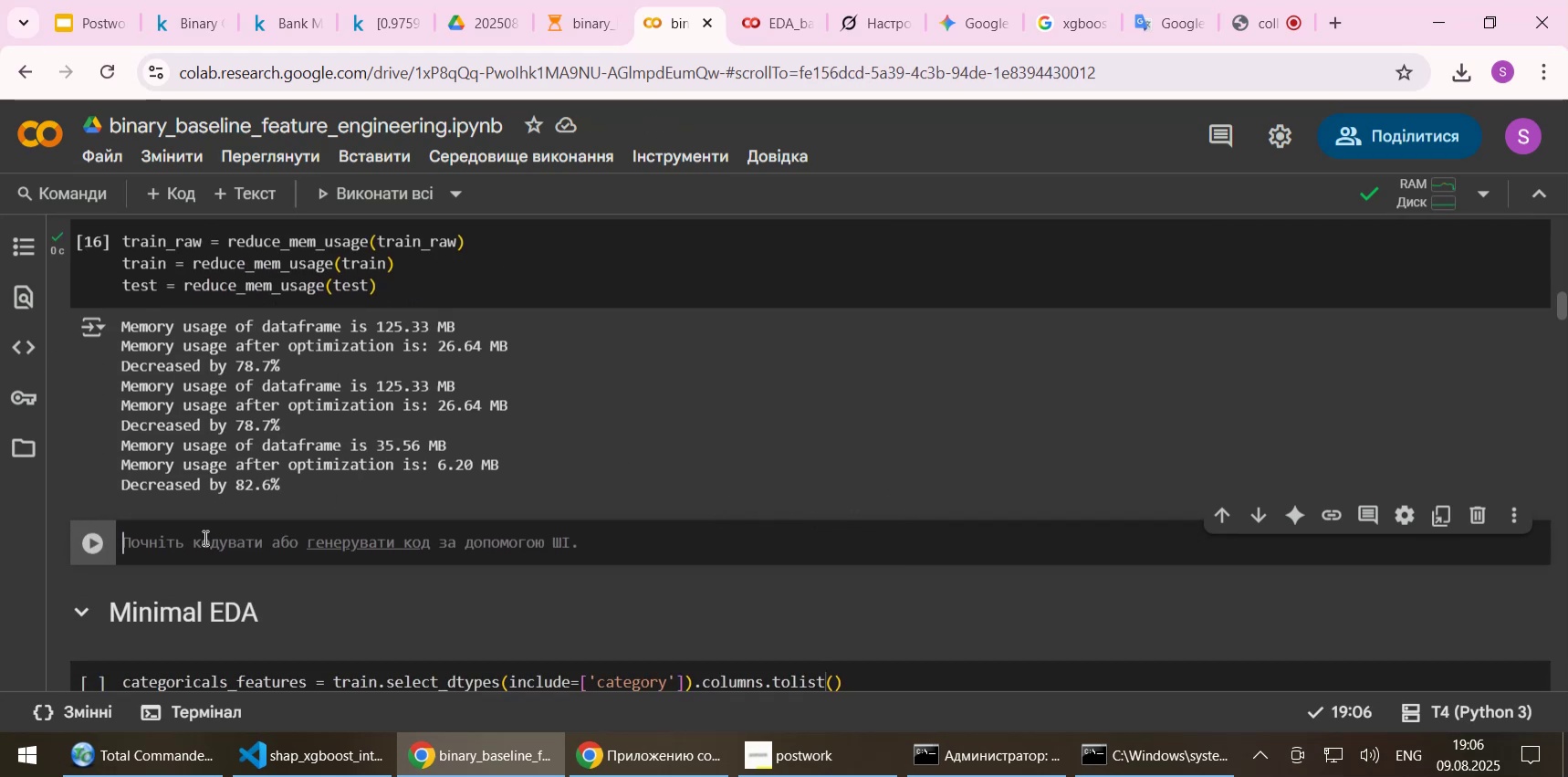 
type(train.shape)
 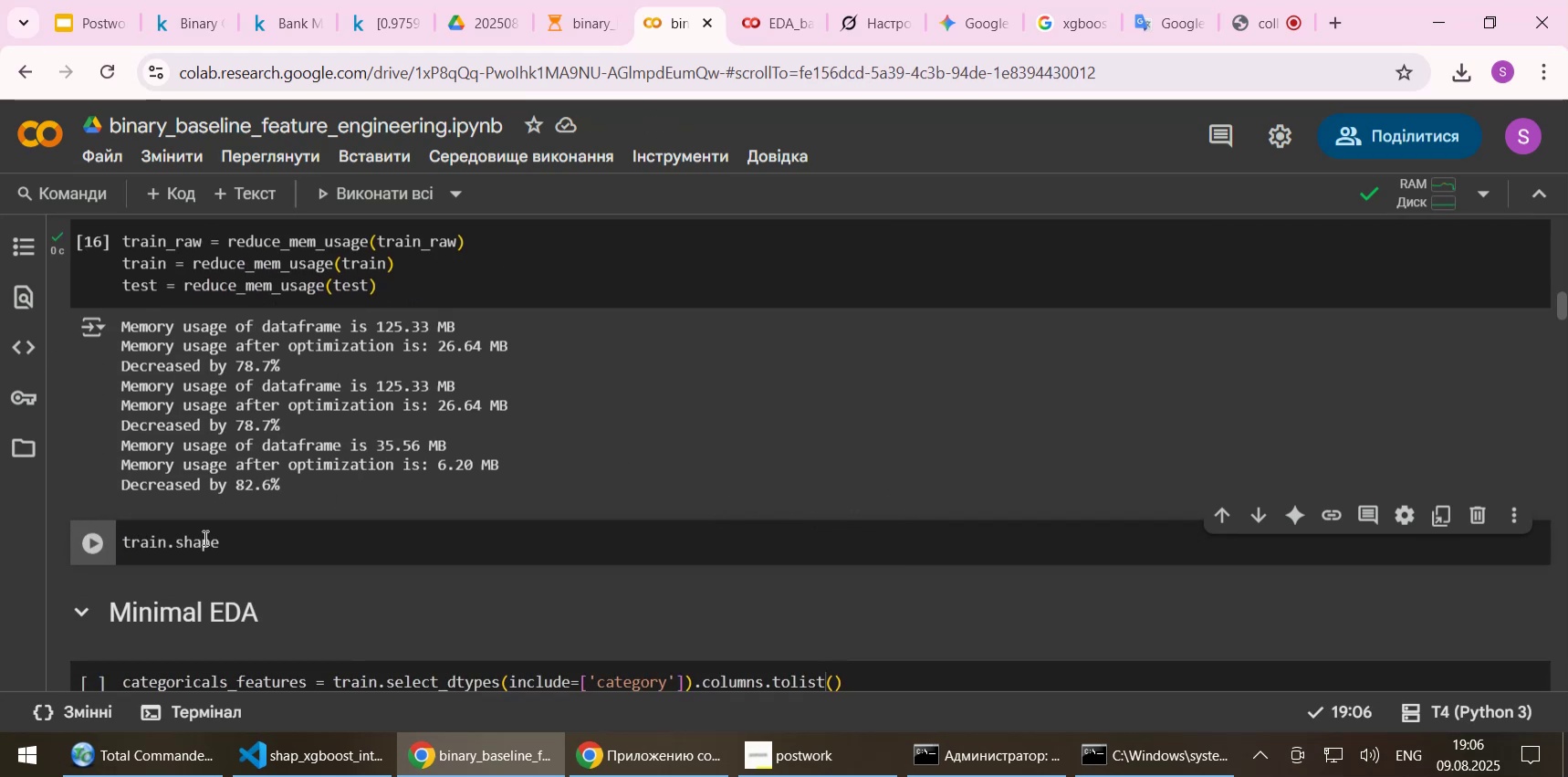 
key(Shift+Enter)
 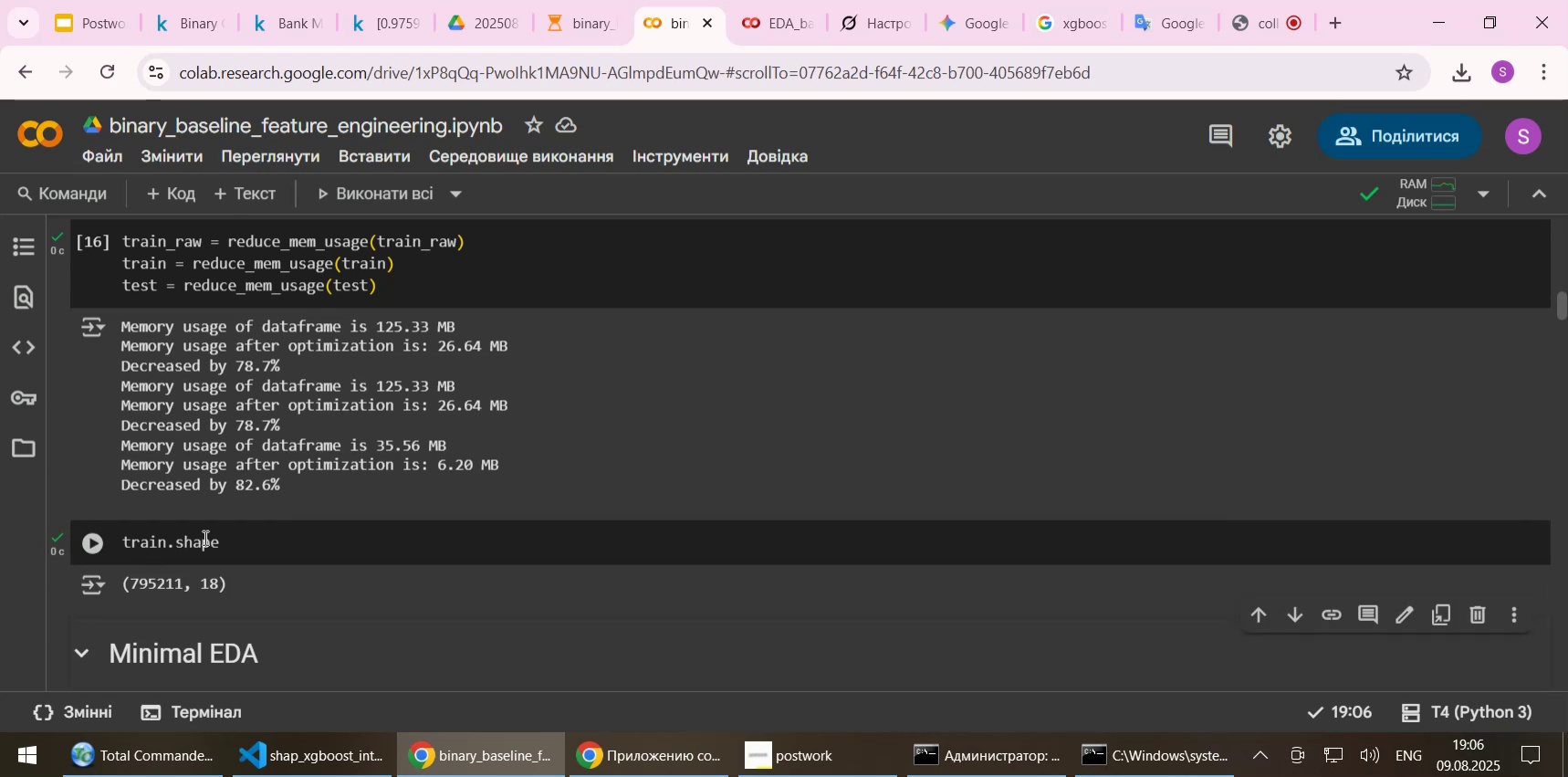 
left_click([214, 537])
 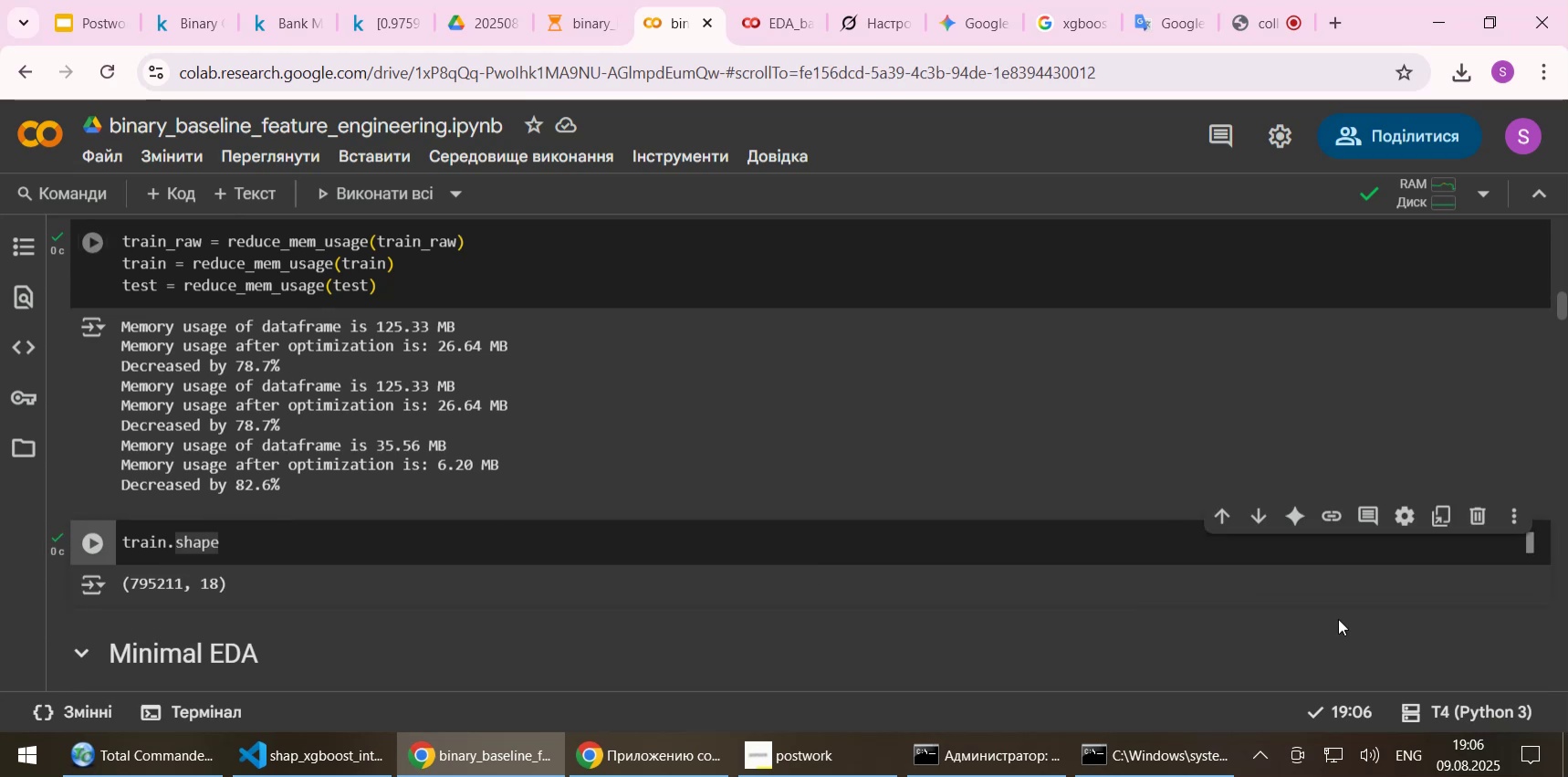 
left_click([1478, 521])
 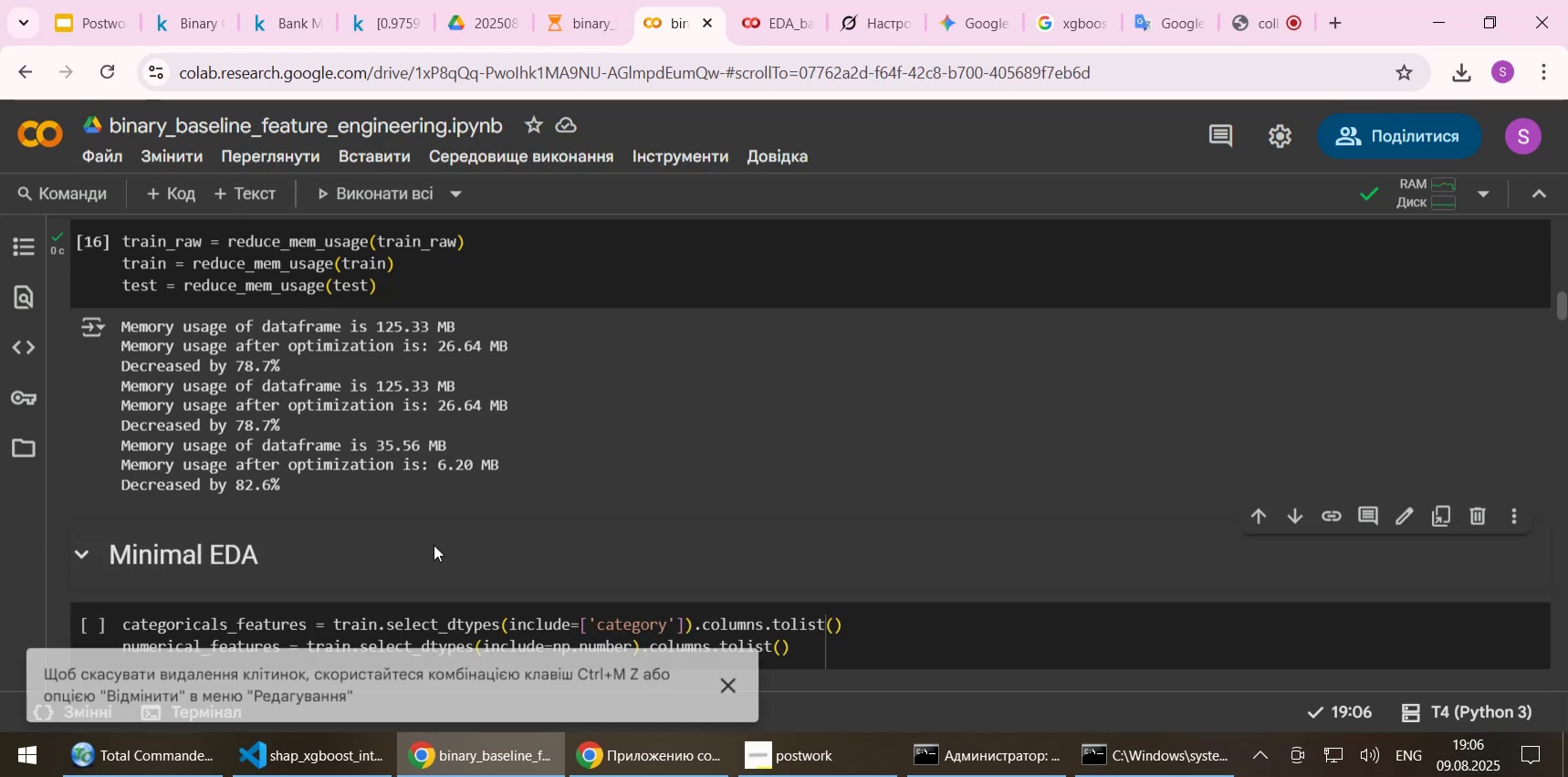 
scroll: coordinate [365, 539], scroll_direction: down, amount: 1.0
 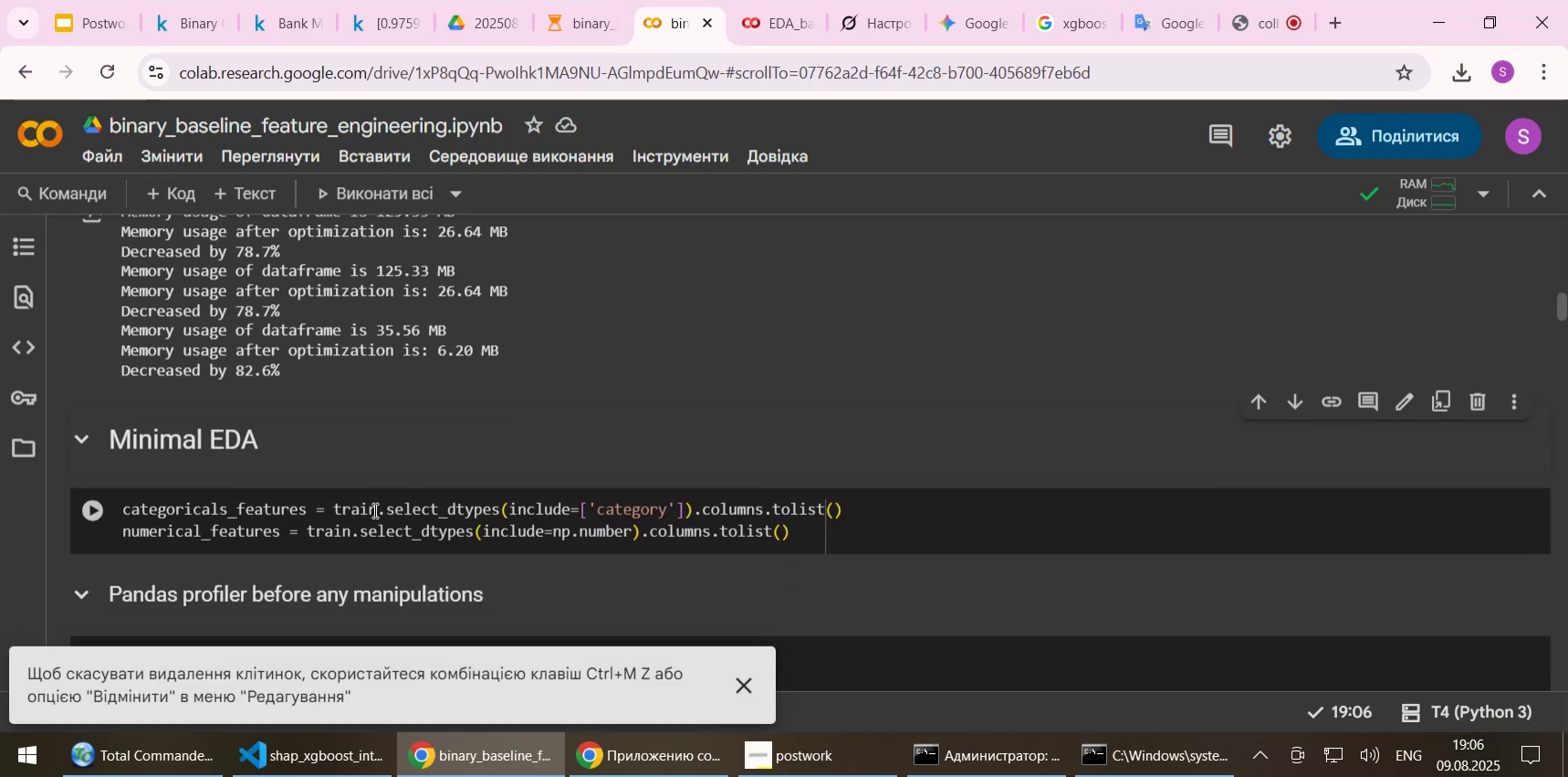 
left_click([383, 490])
 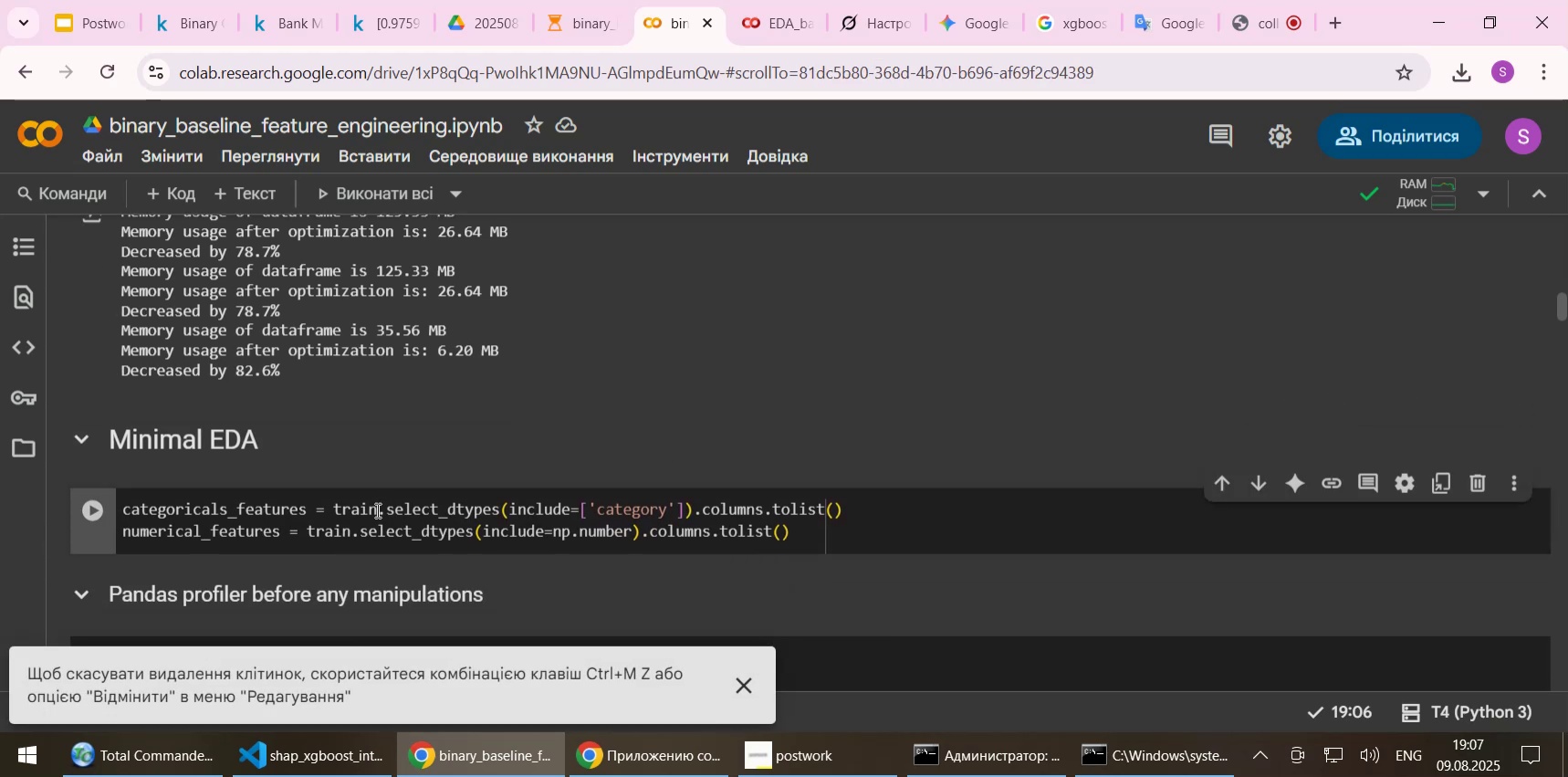 
left_click([376, 509])
 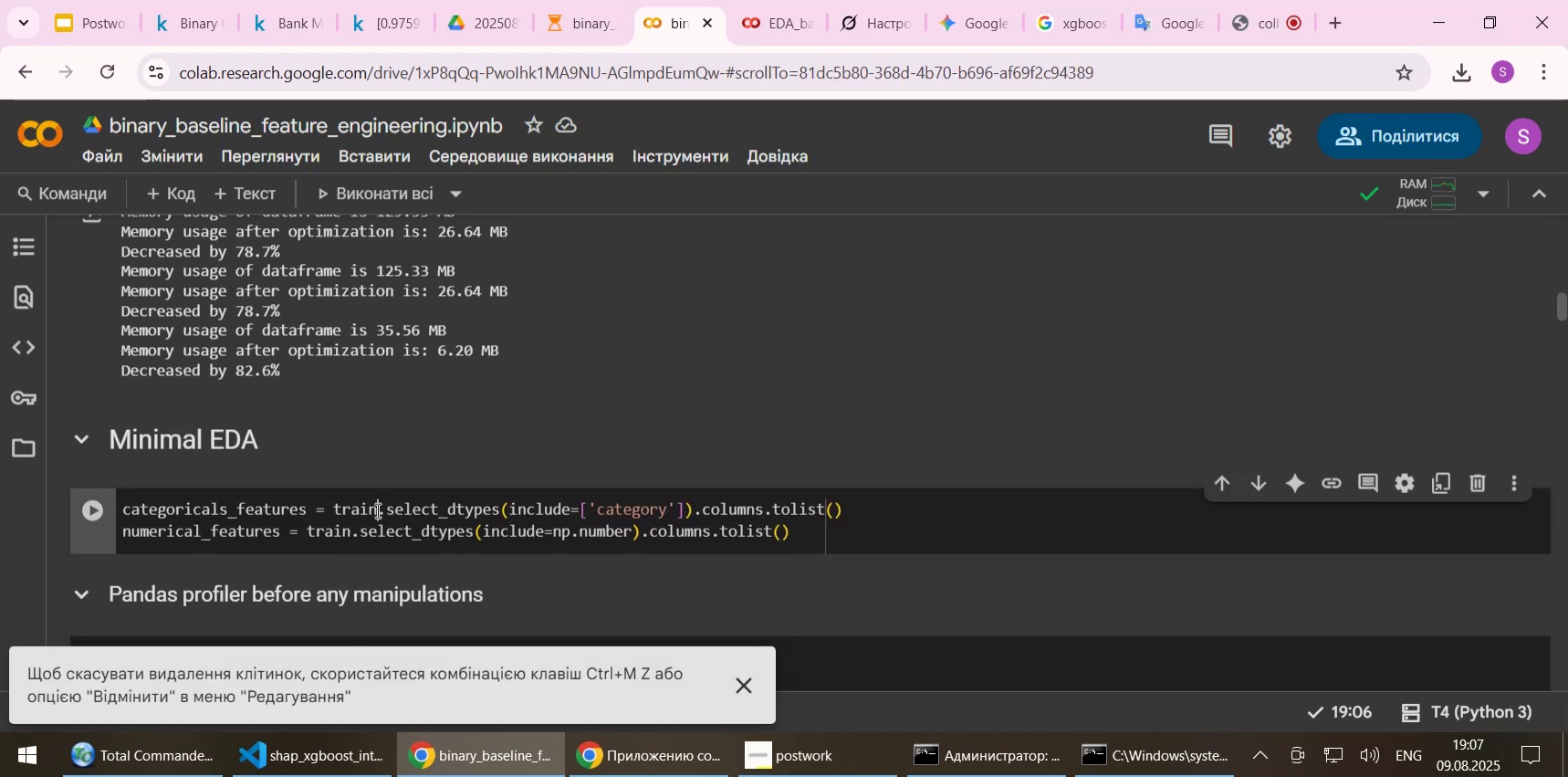 
key(Shift+Enter)
 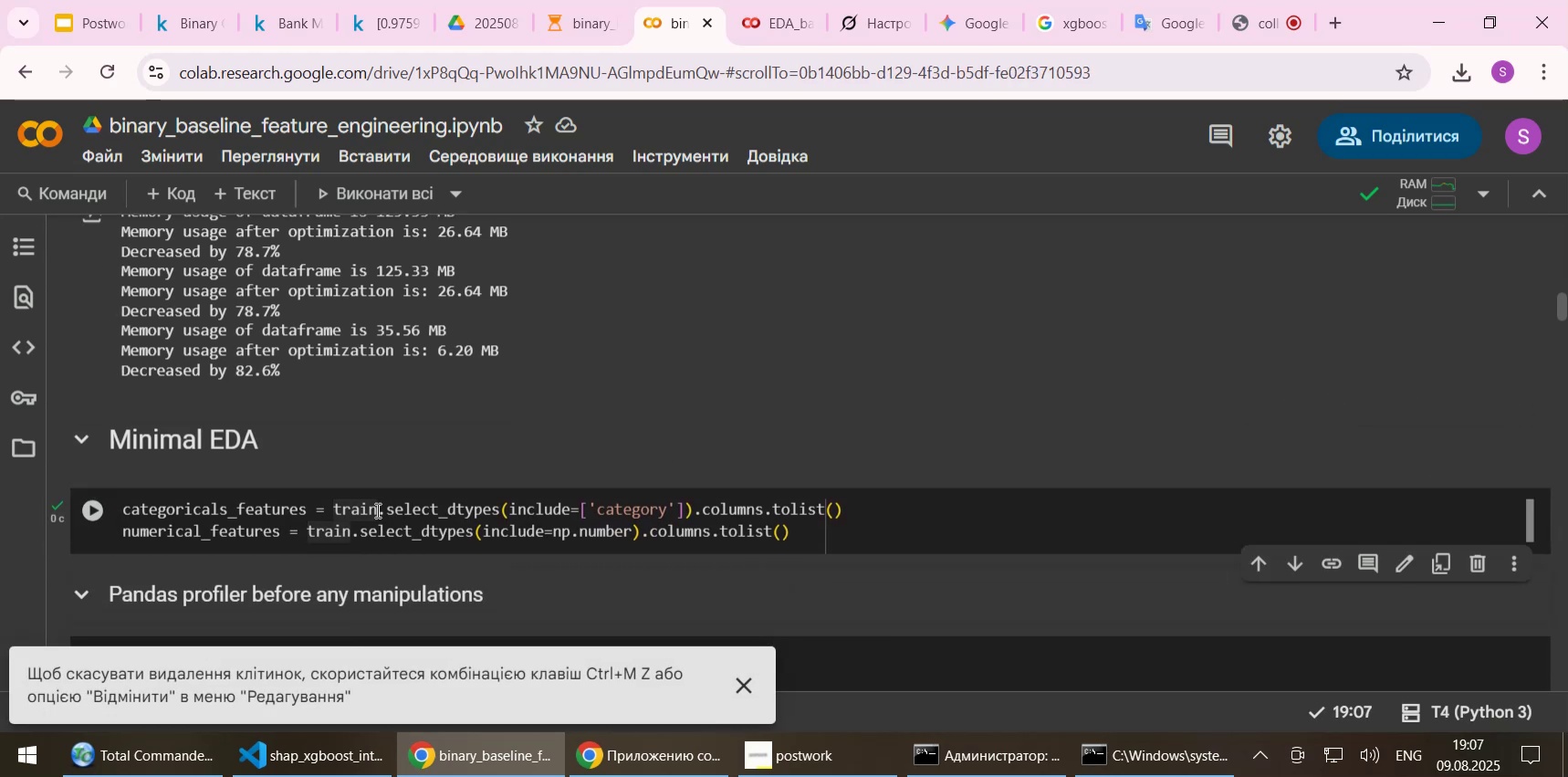 
scroll: coordinate [55, 537], scroll_direction: down, amount: 20.0
 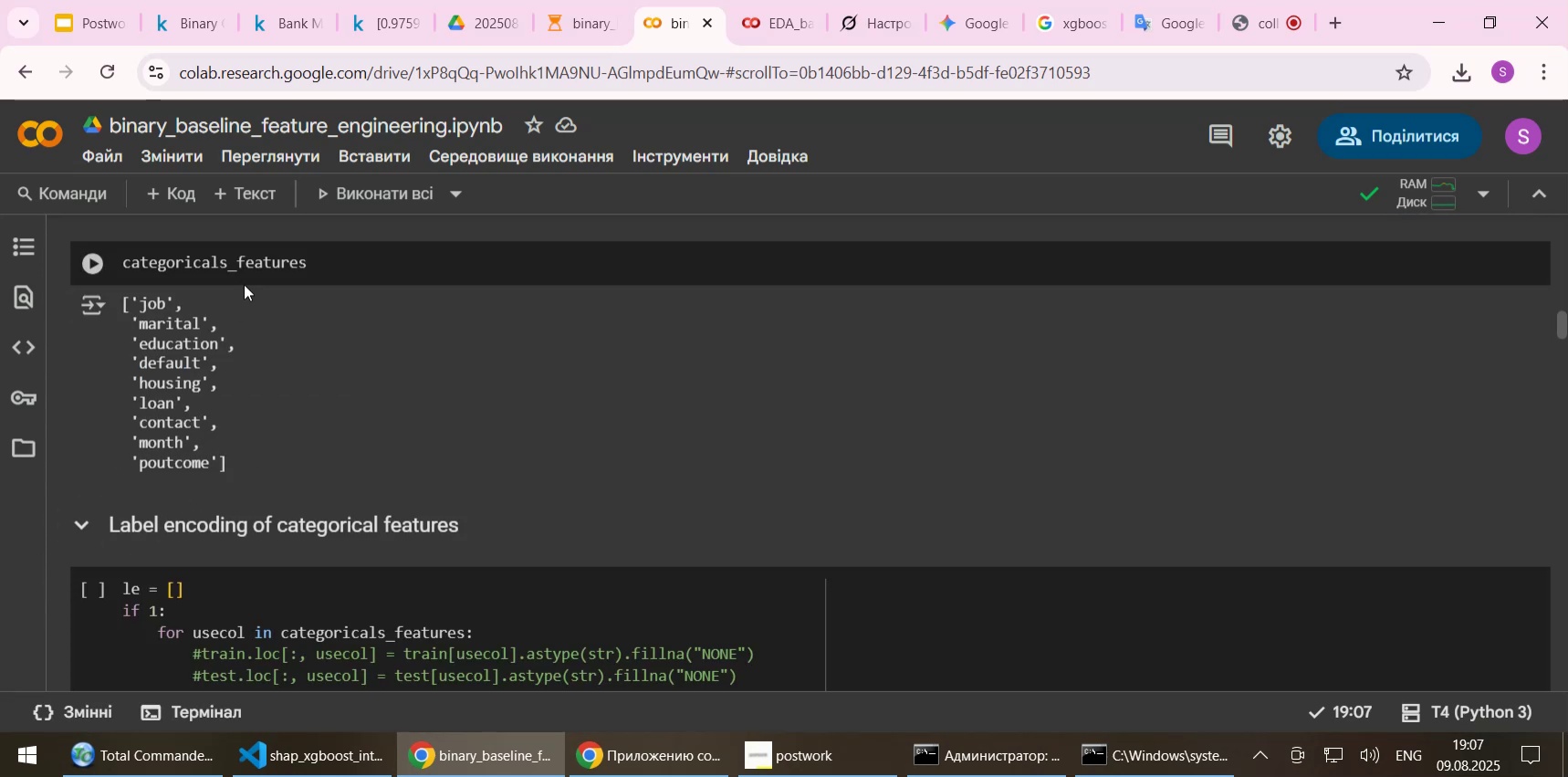 
left_click([262, 264])
 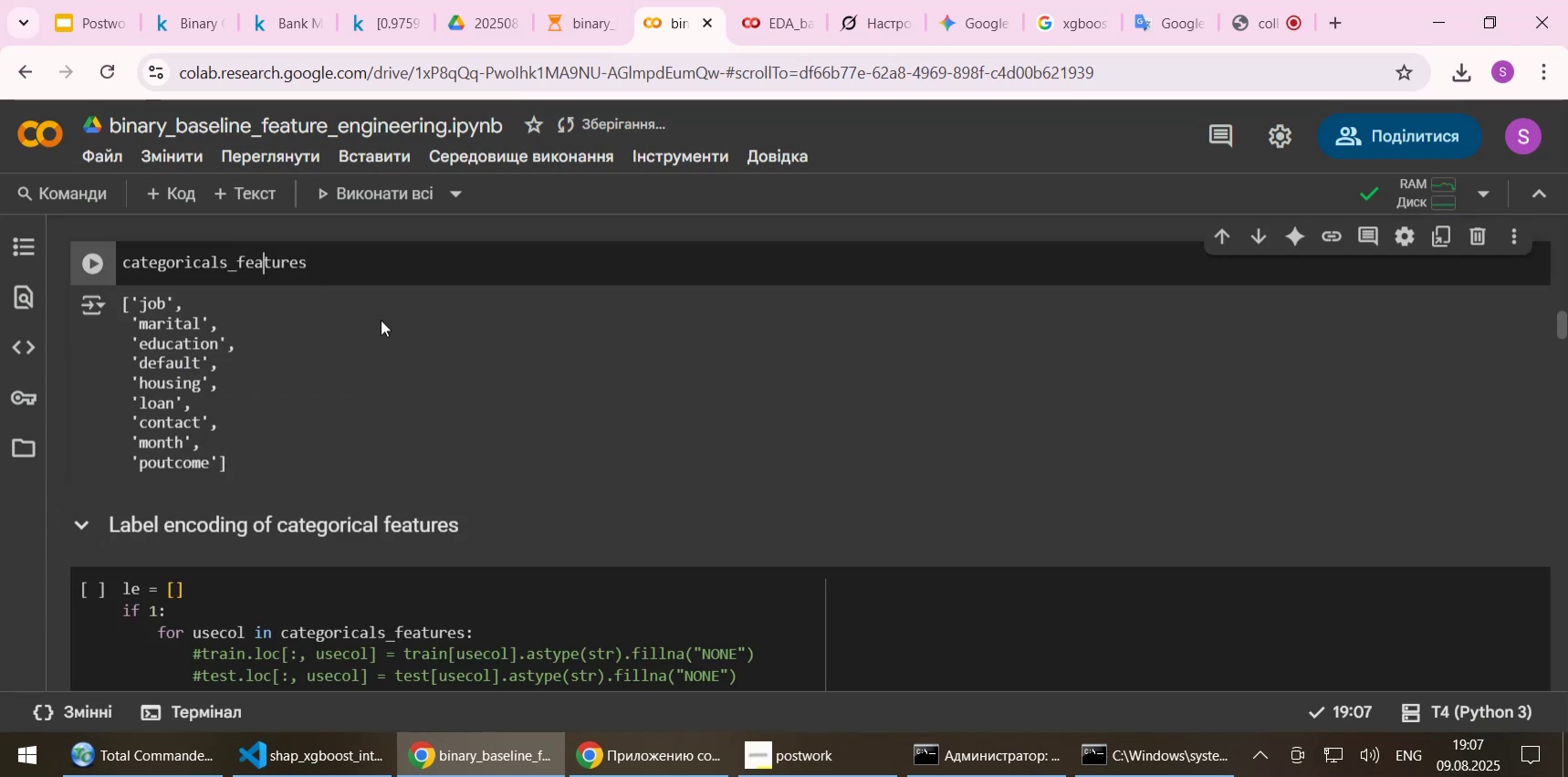 
key(Shift+Enter)
 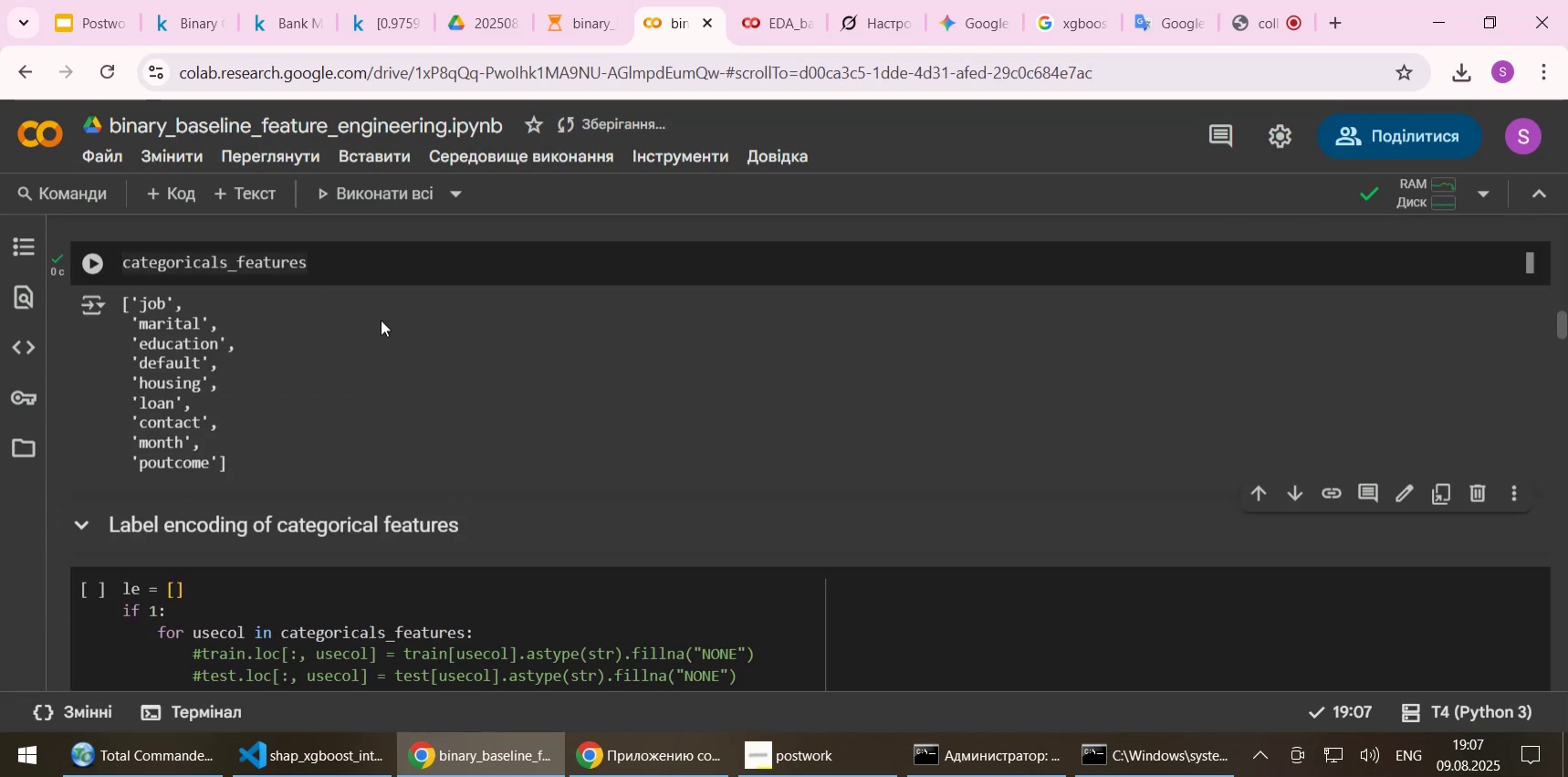 
scroll: coordinate [389, 376], scroll_direction: down, amount: 2.0
 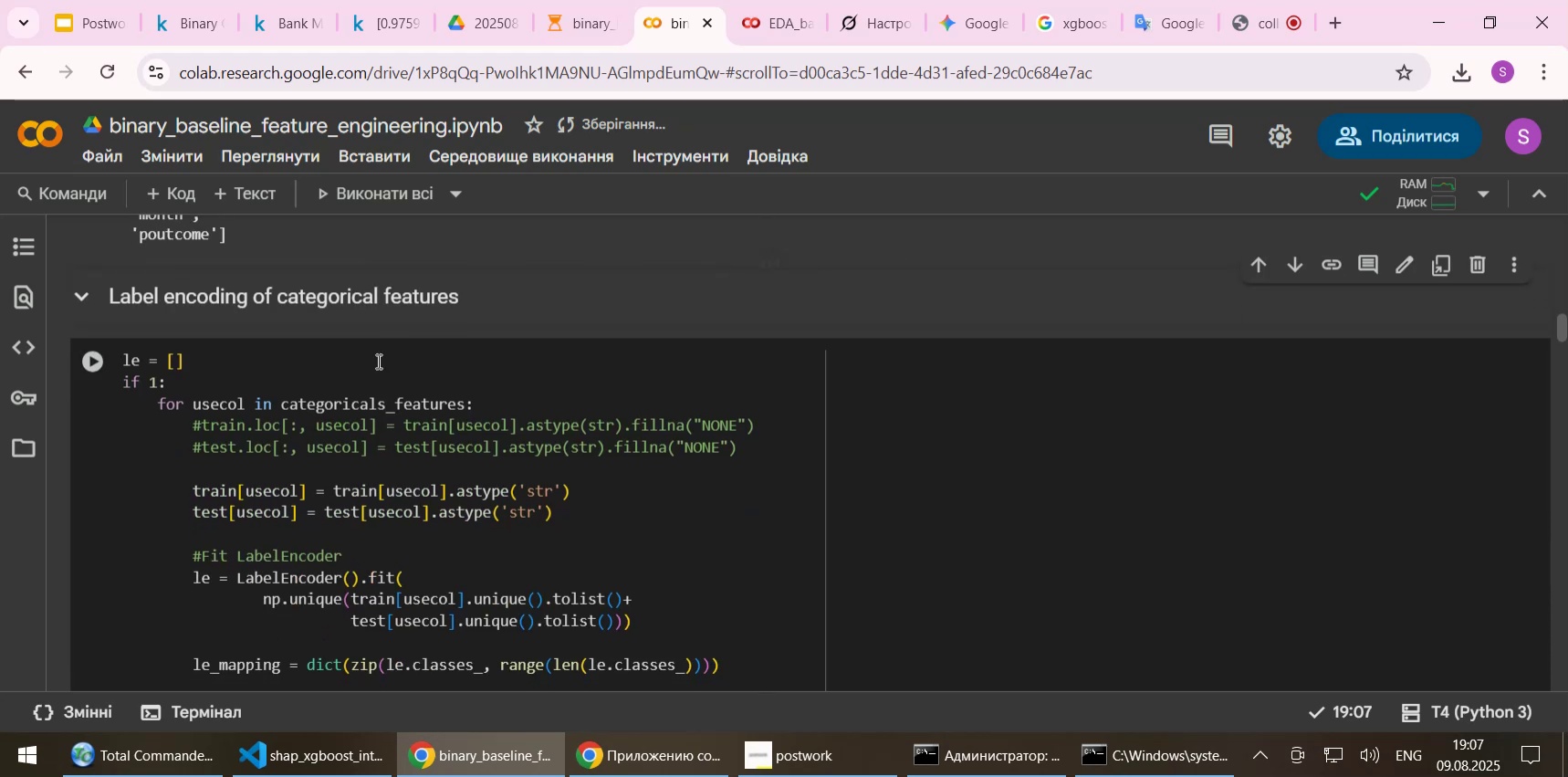 
left_click([367, 367])
 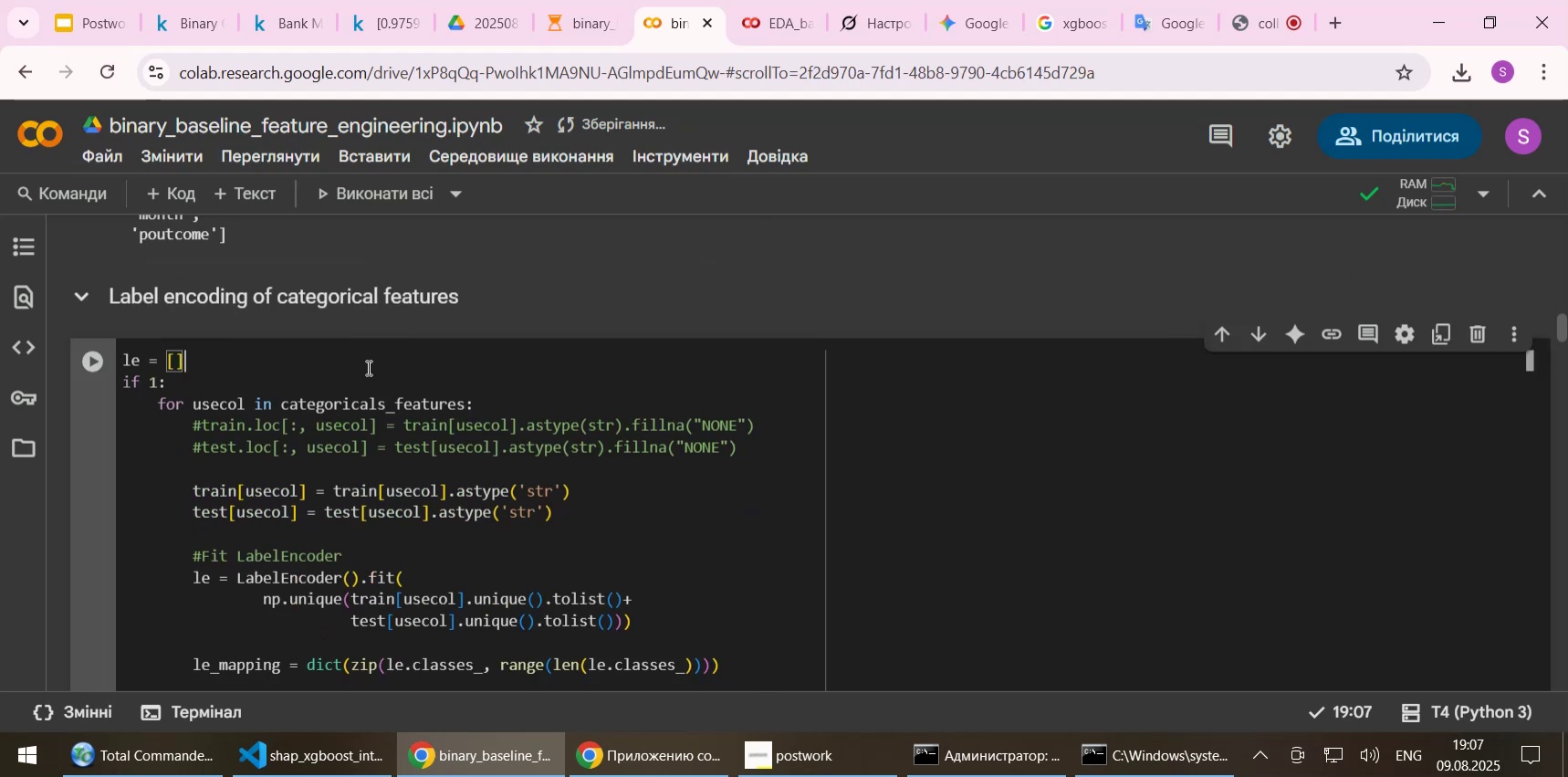 
key(Shift+Enter)
 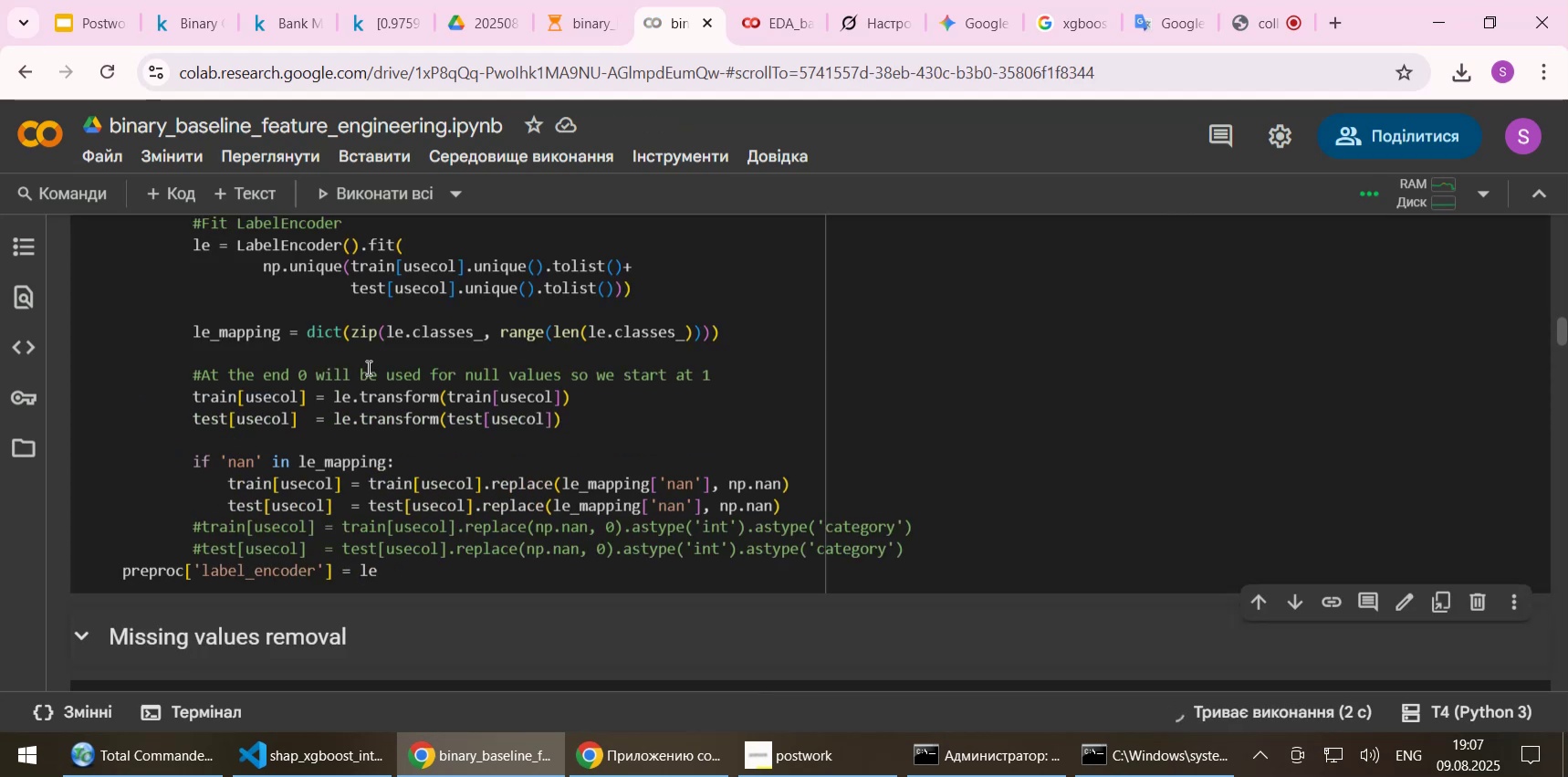 
scroll: coordinate [375, 355], scroll_direction: up, amount: 4.0
 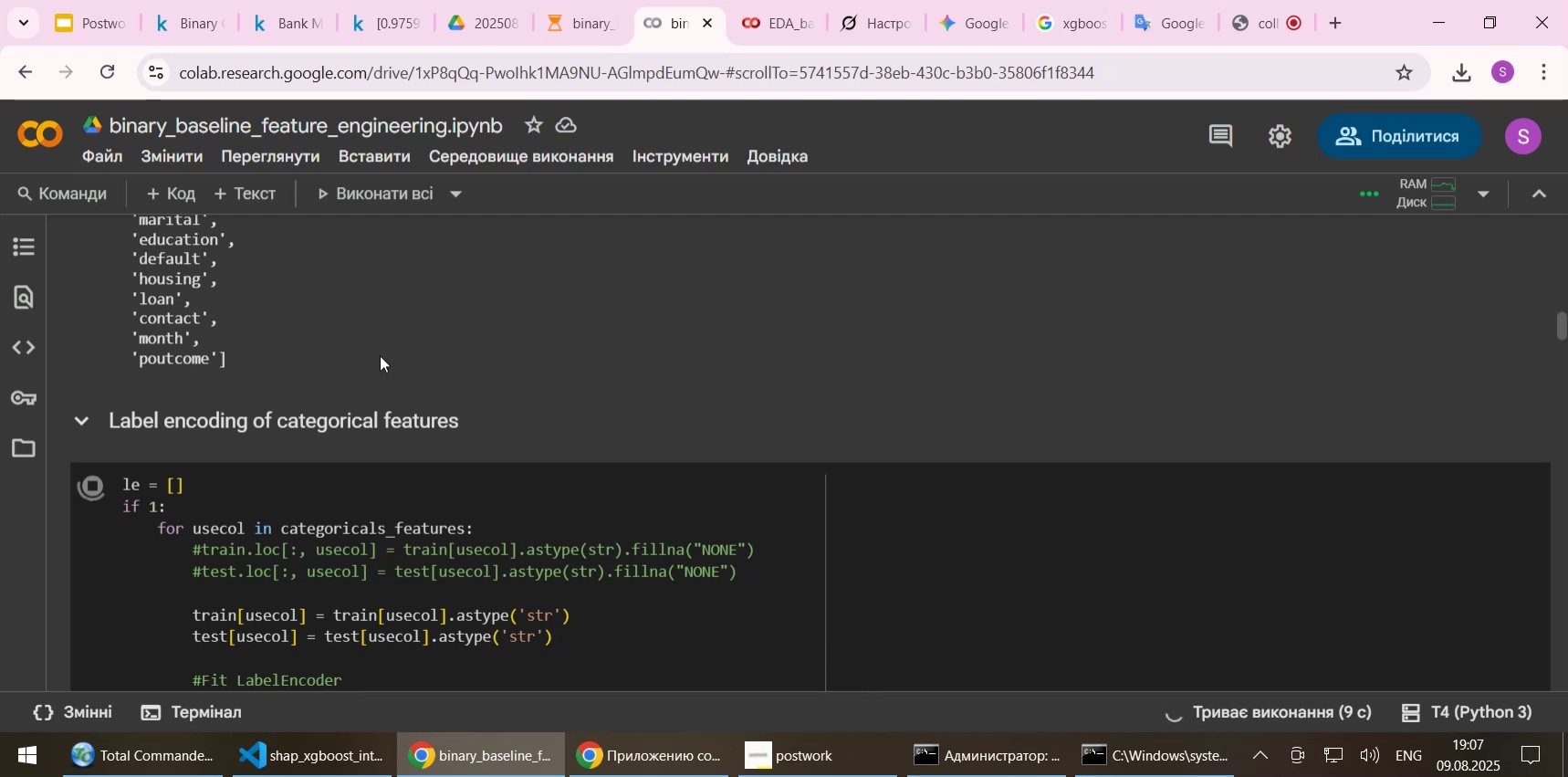 
wait(6.76)
 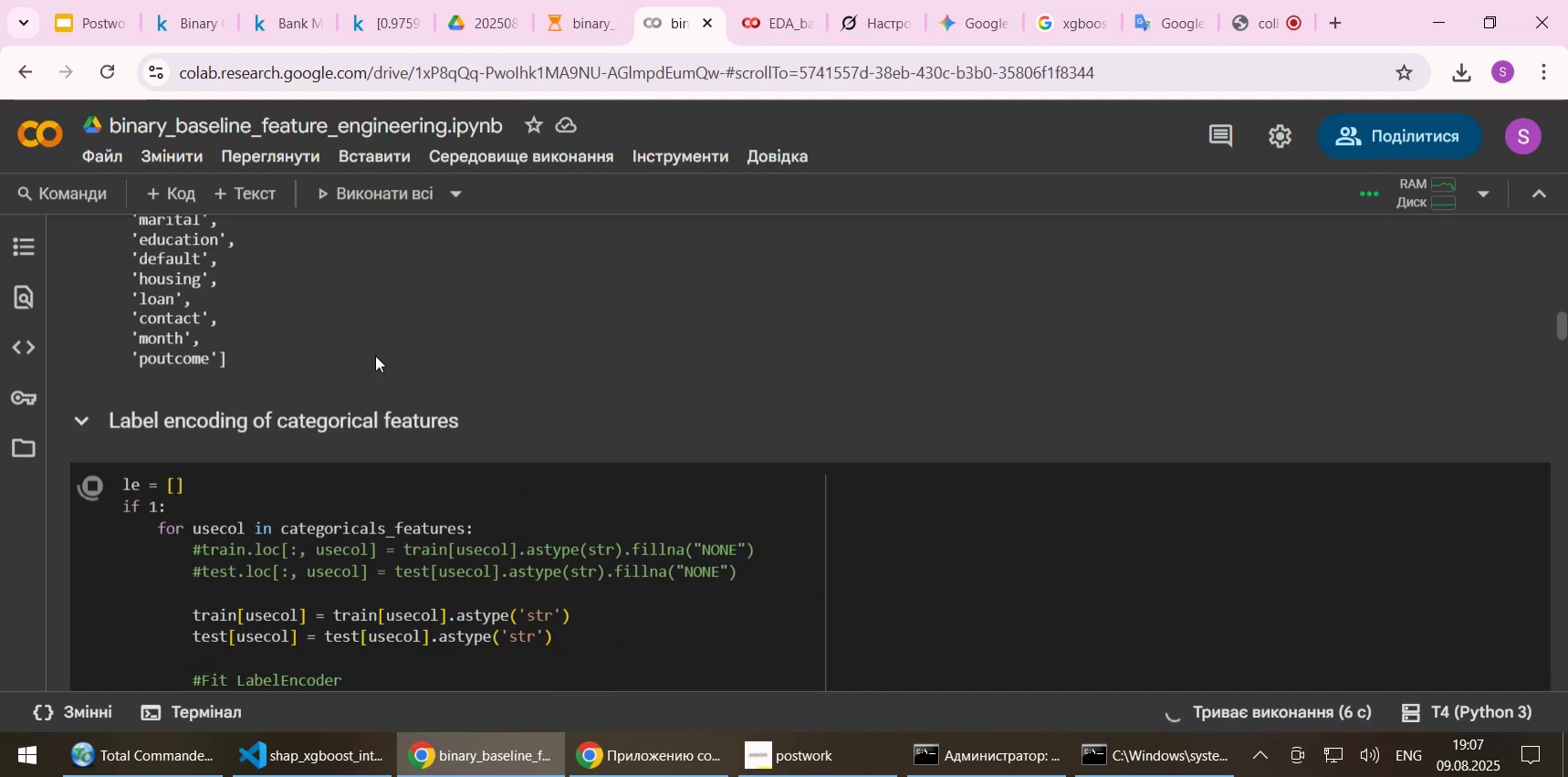 
left_click([779, 31])
 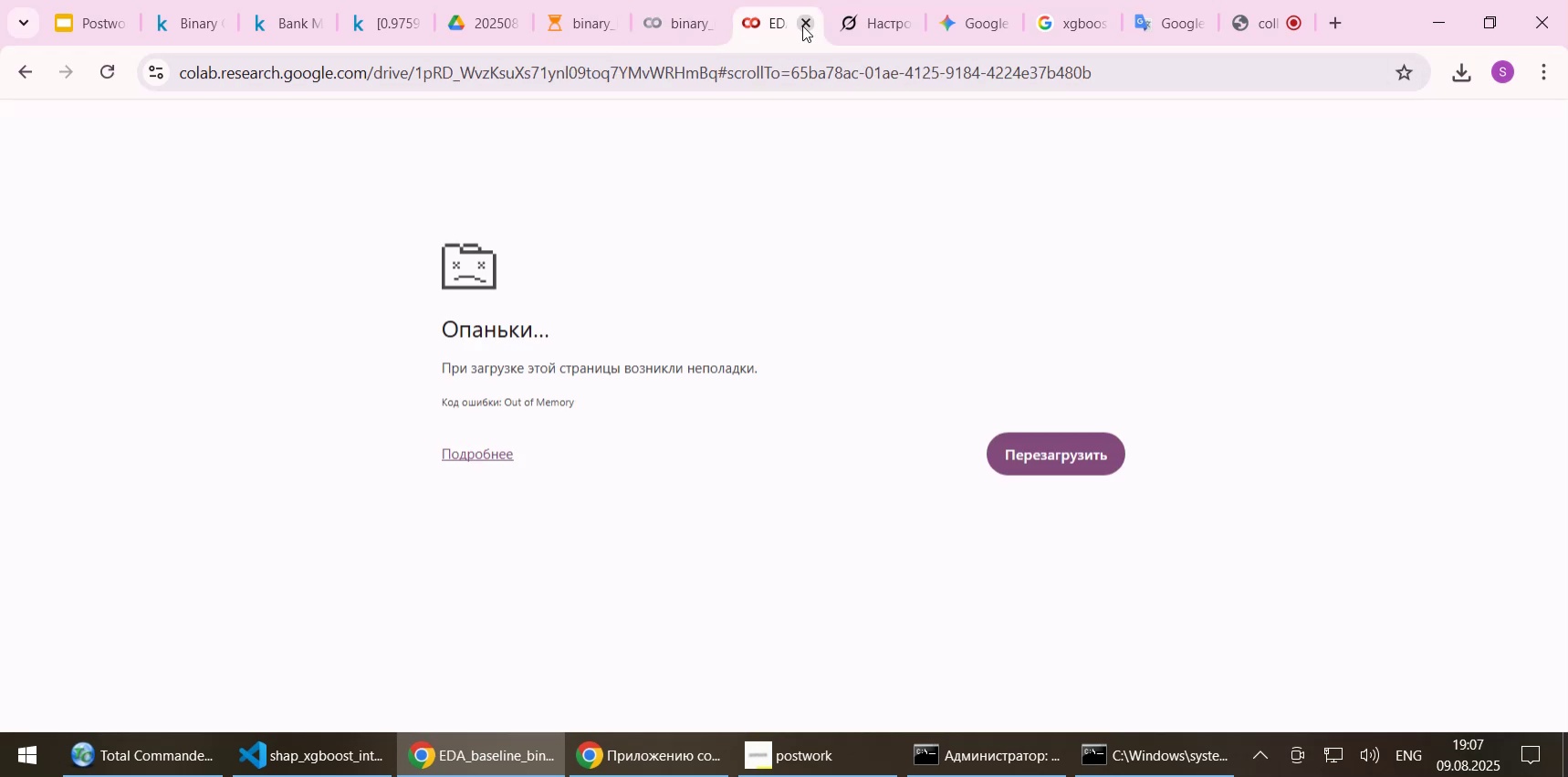 
left_click([802, 26])
 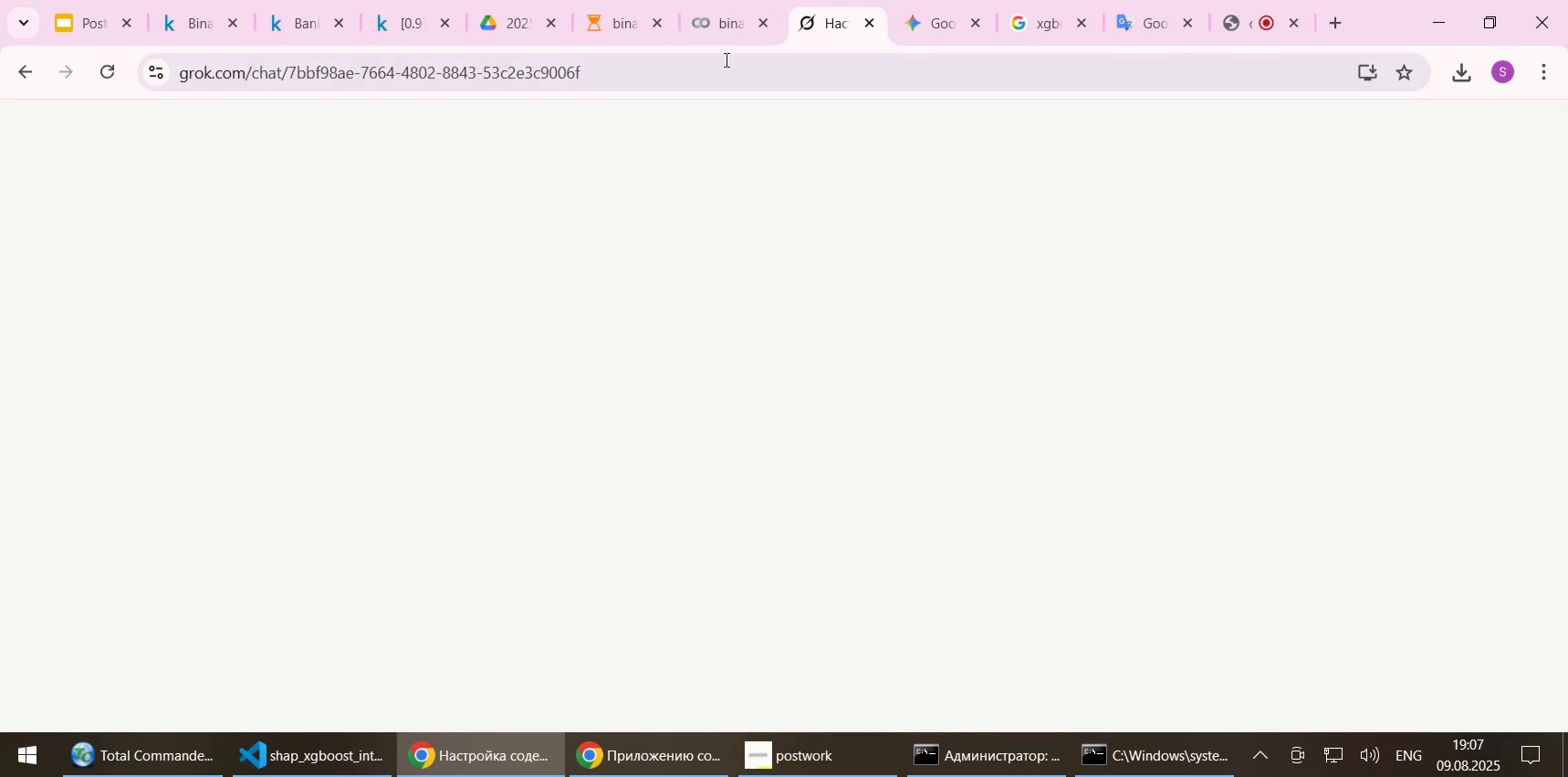 
left_click([718, 35])
 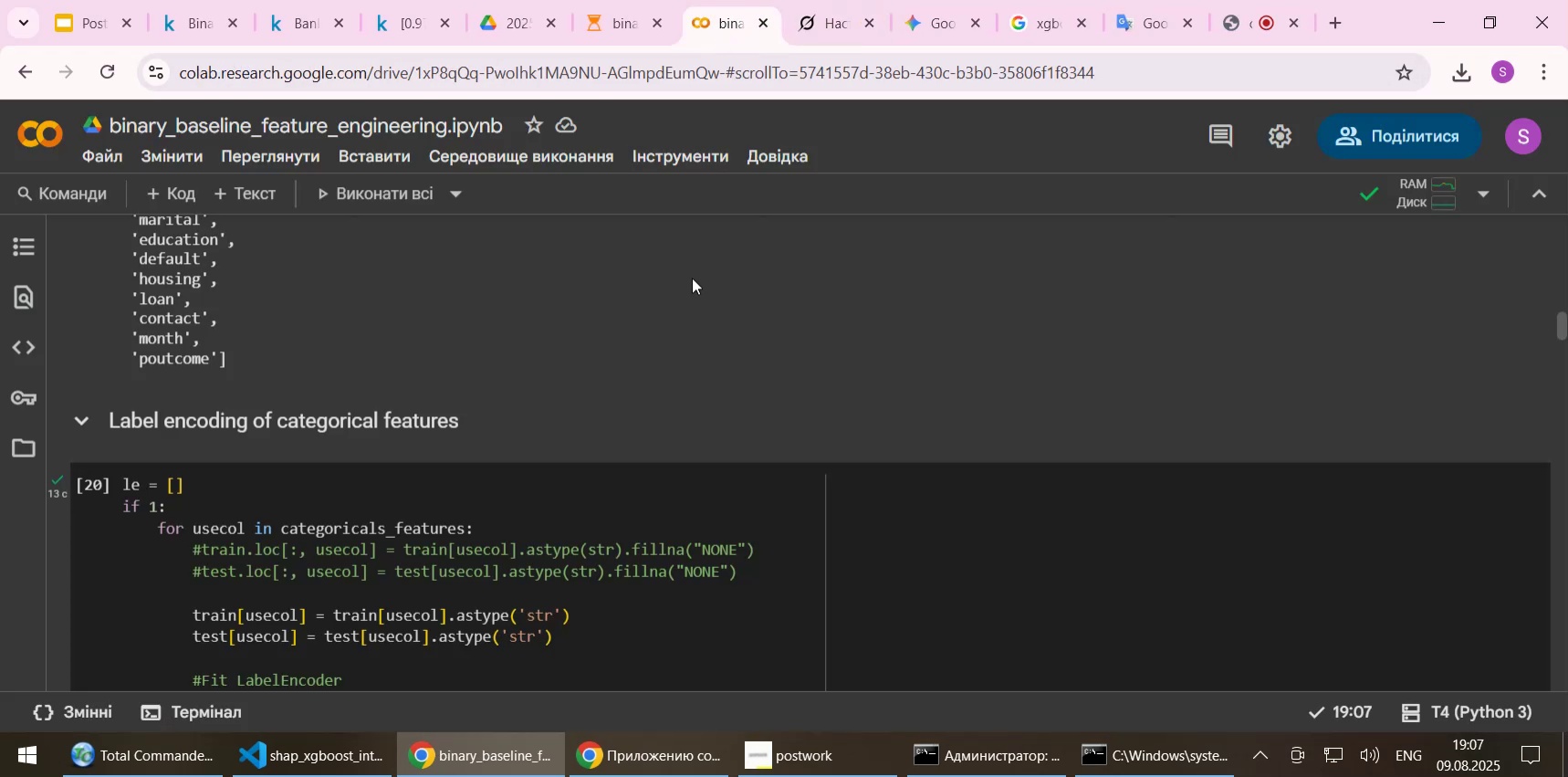 
scroll: coordinate [606, 311], scroll_direction: down, amount: 6.0
 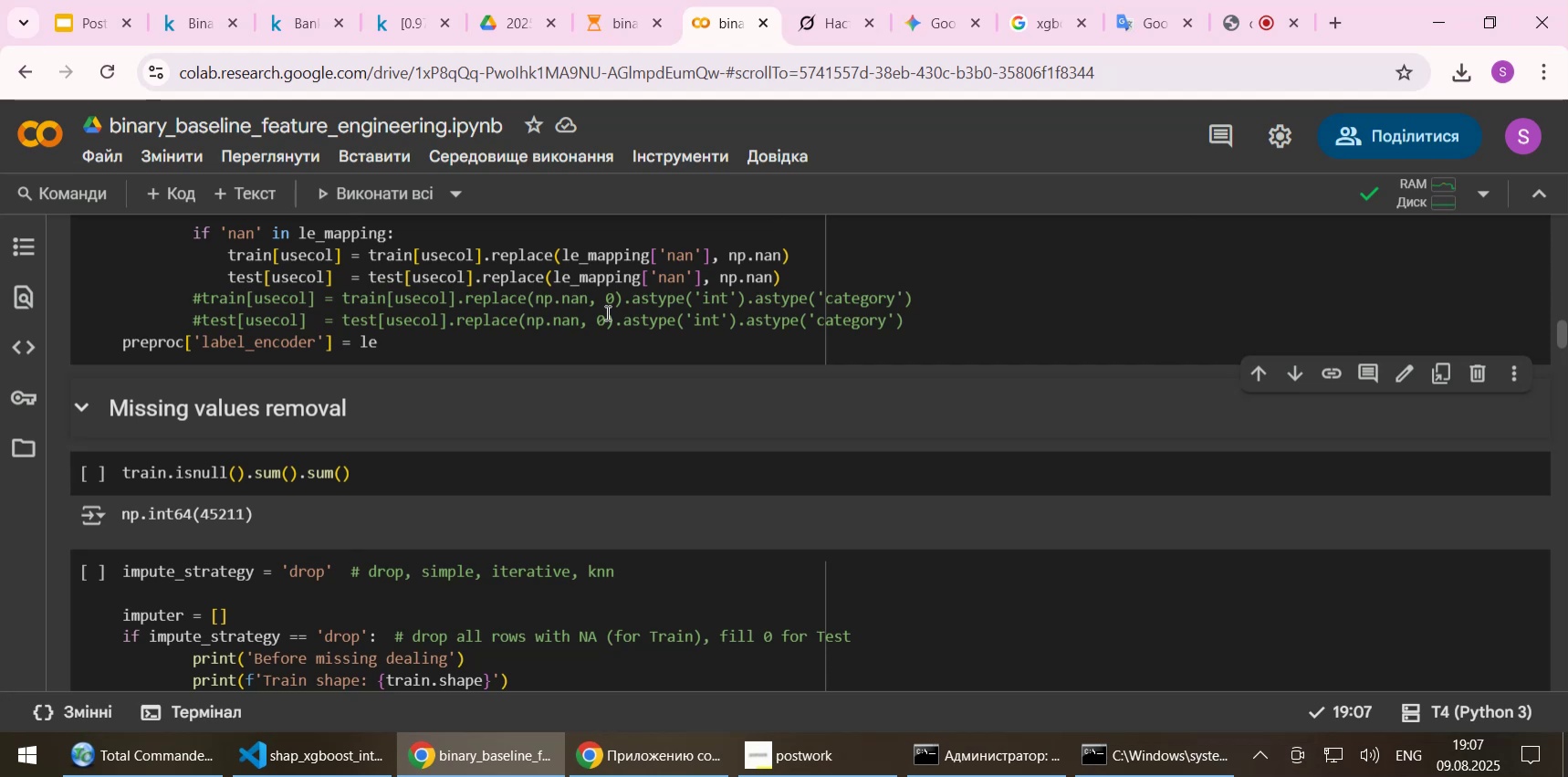 
scroll: coordinate [606, 312], scroll_direction: up, amount: 3.0
 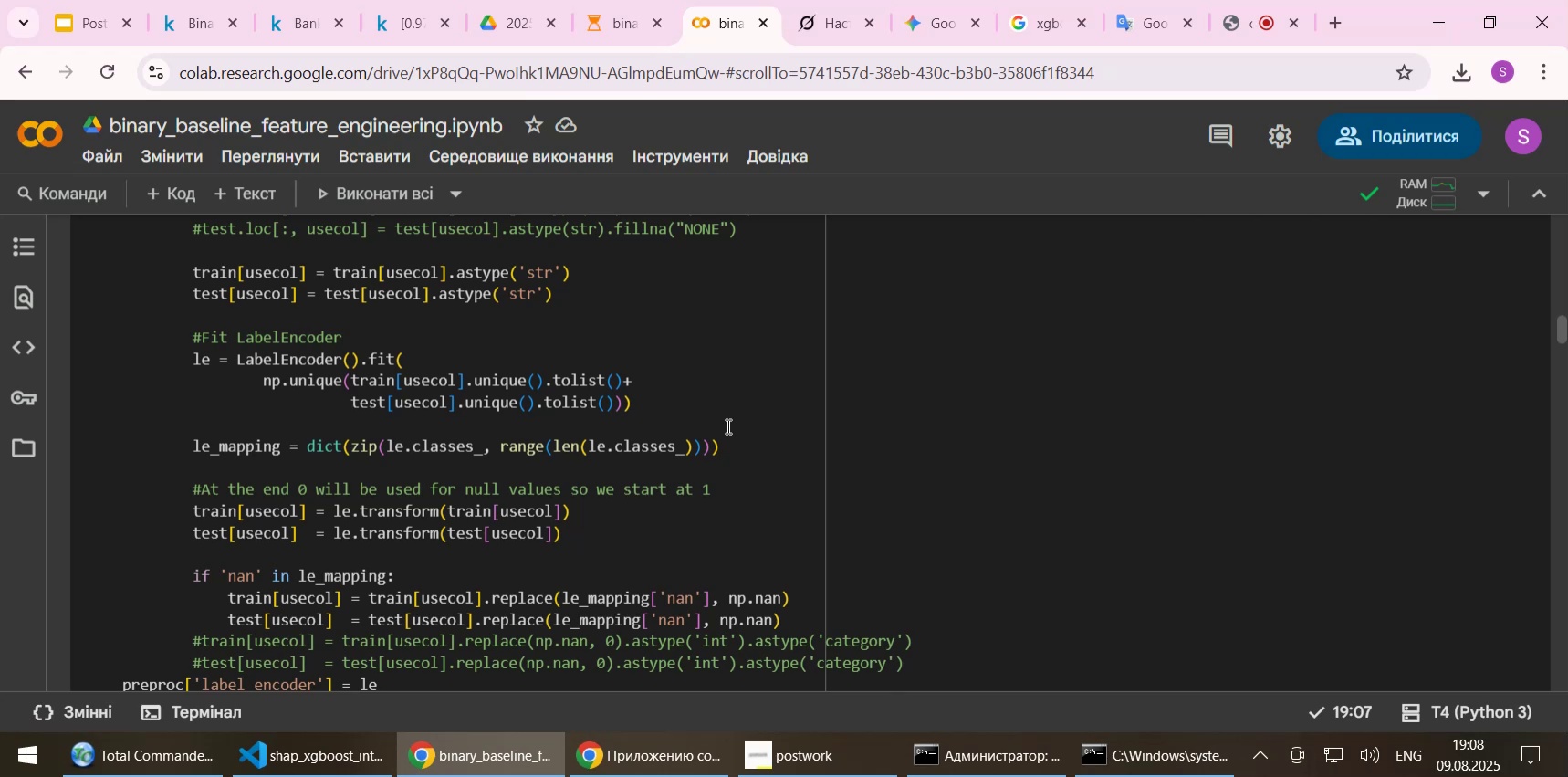 
wait(47.45)
 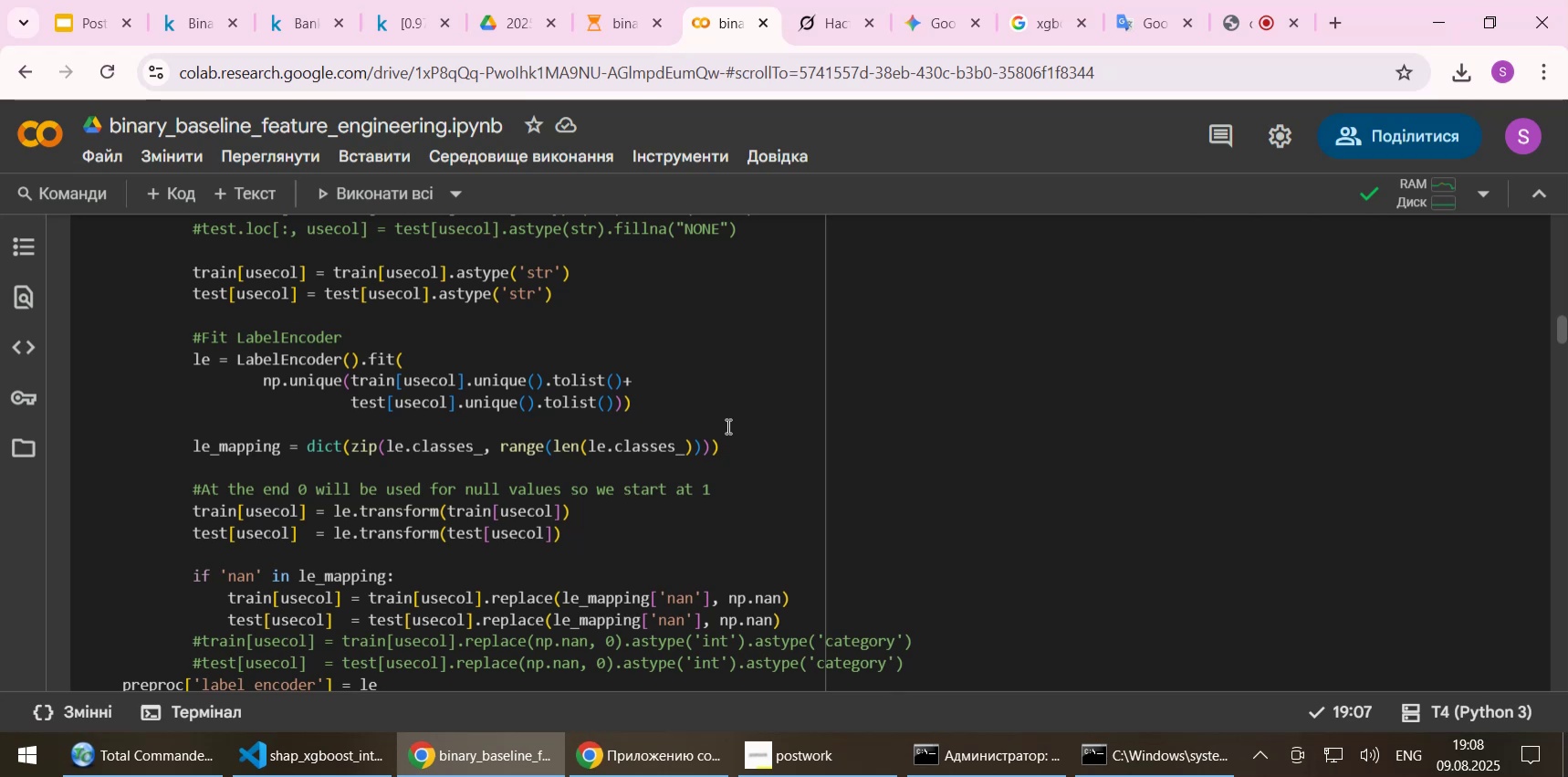 
scroll: coordinate [721, 432], scroll_direction: up, amount: 2.0
 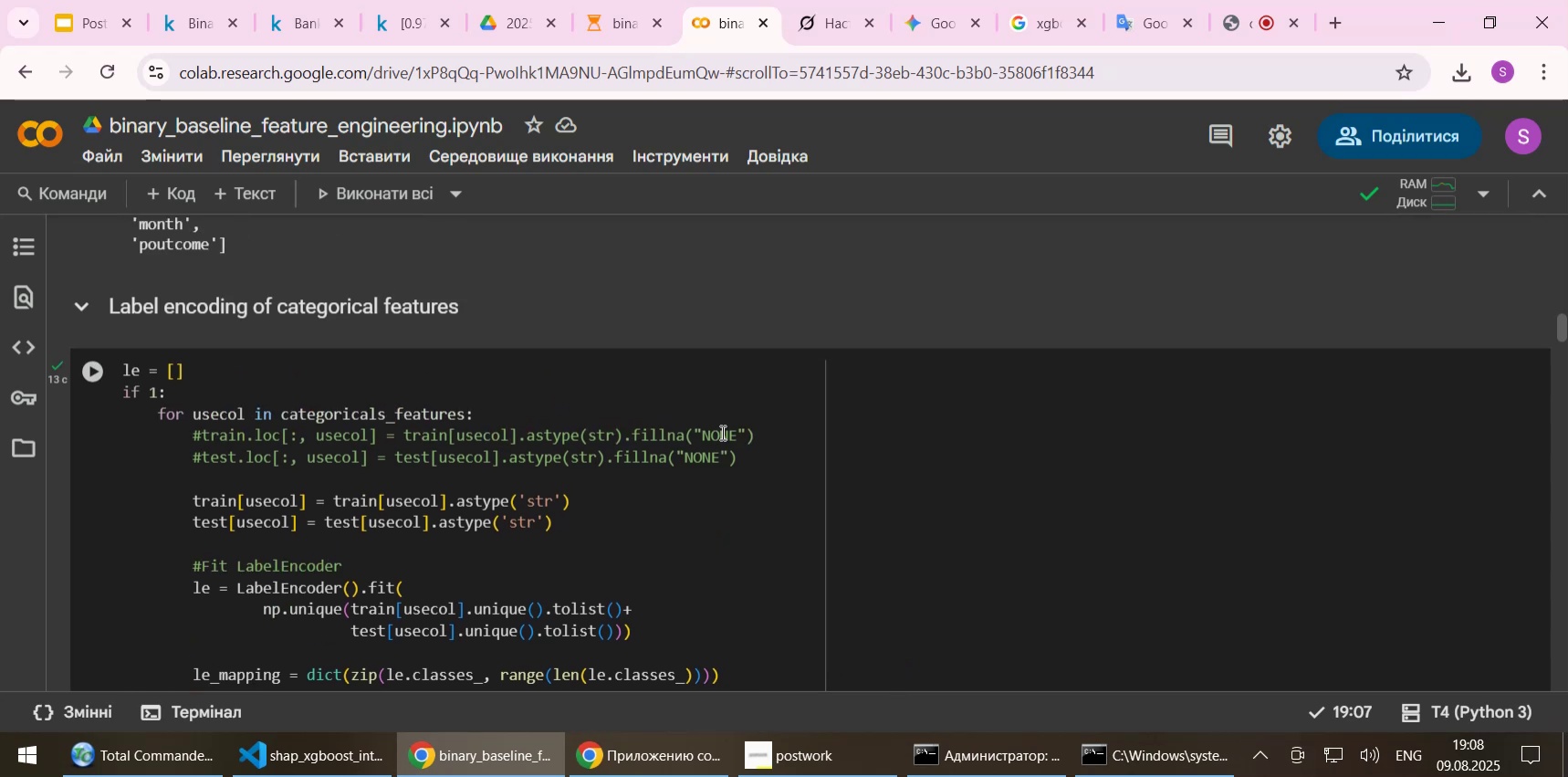 
scroll: coordinate [707, 522], scroll_direction: down, amount: 5.0
 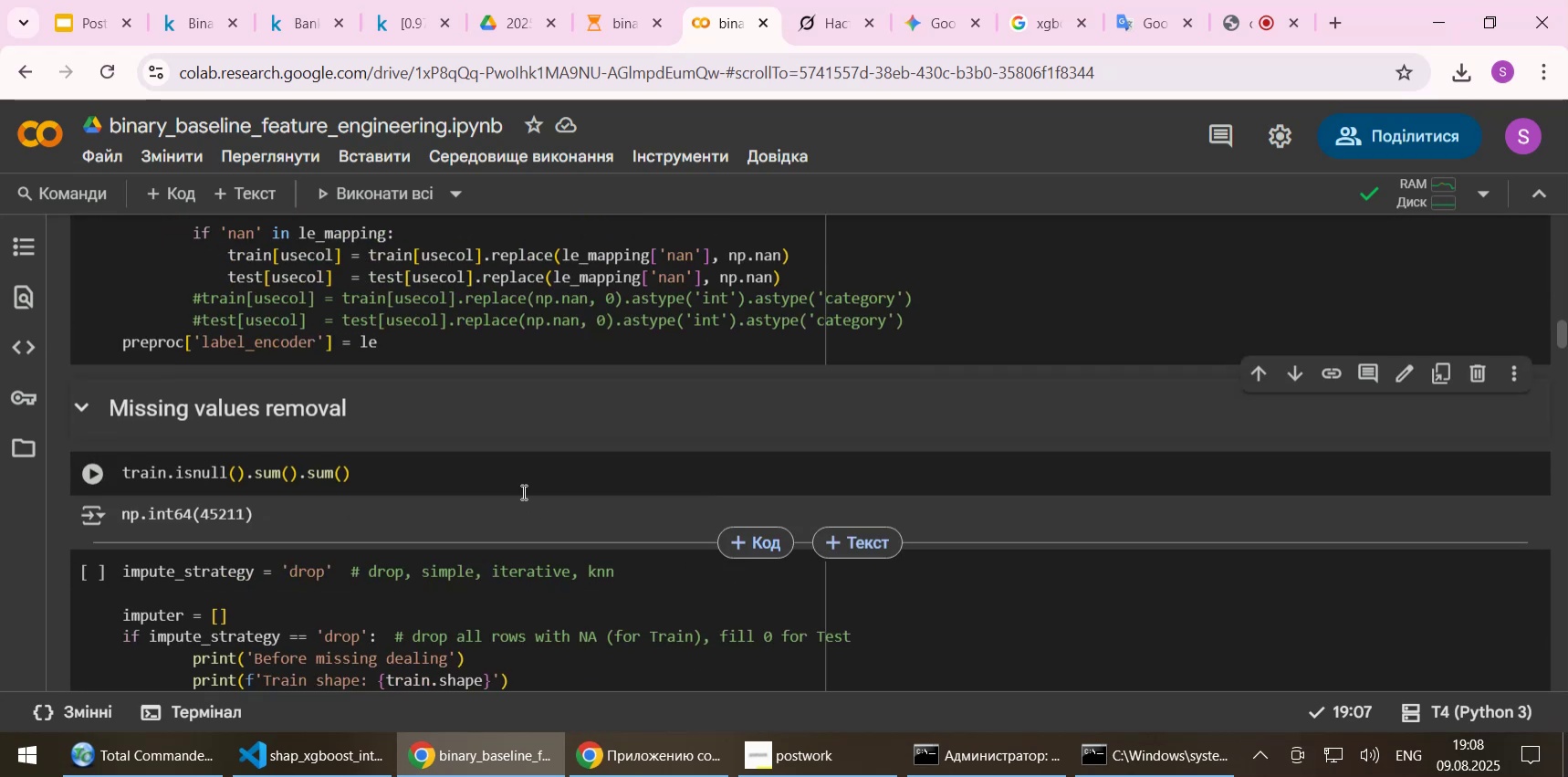 
left_click([522, 491])
 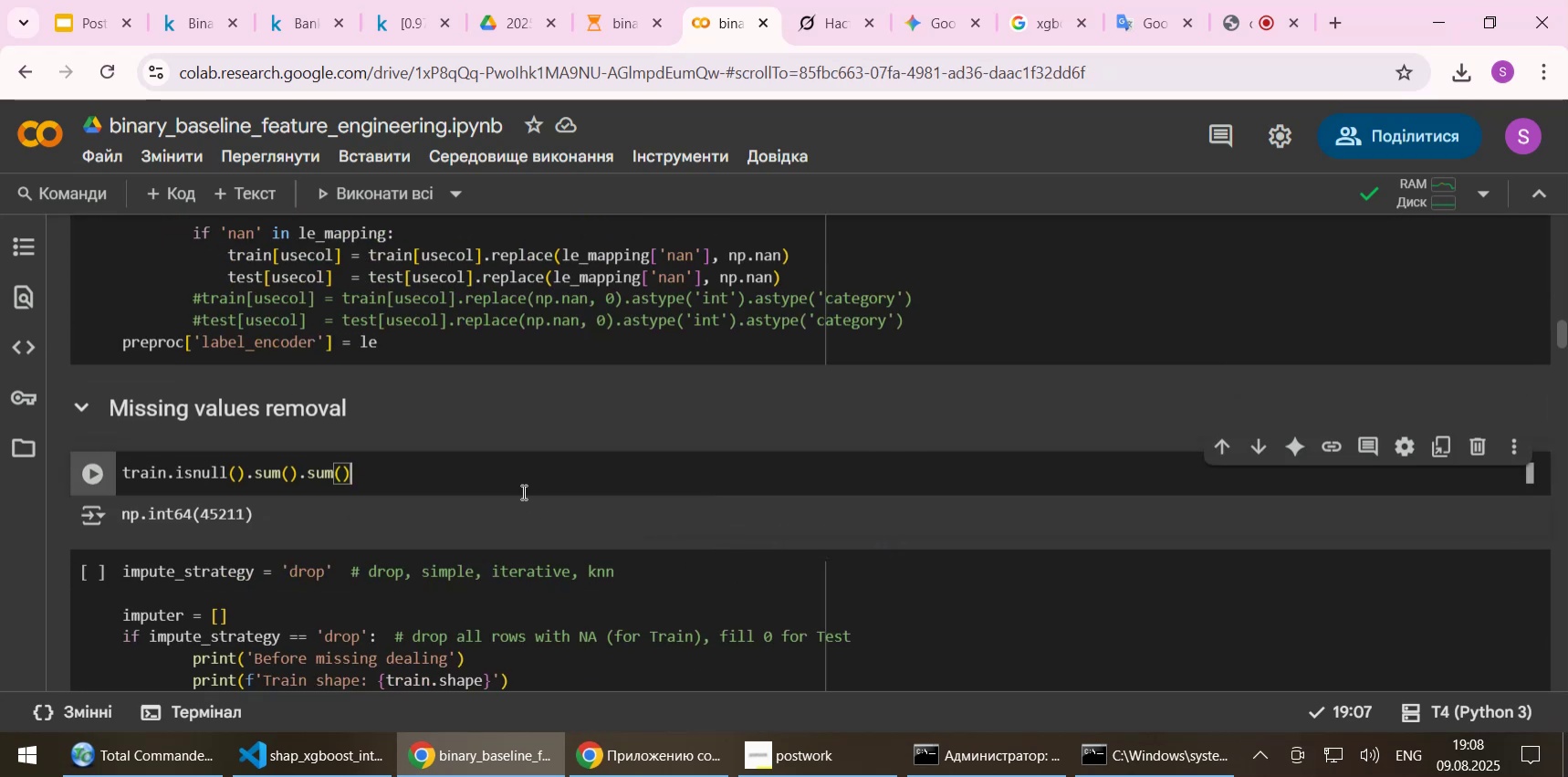 
key(Shift+Enter)
 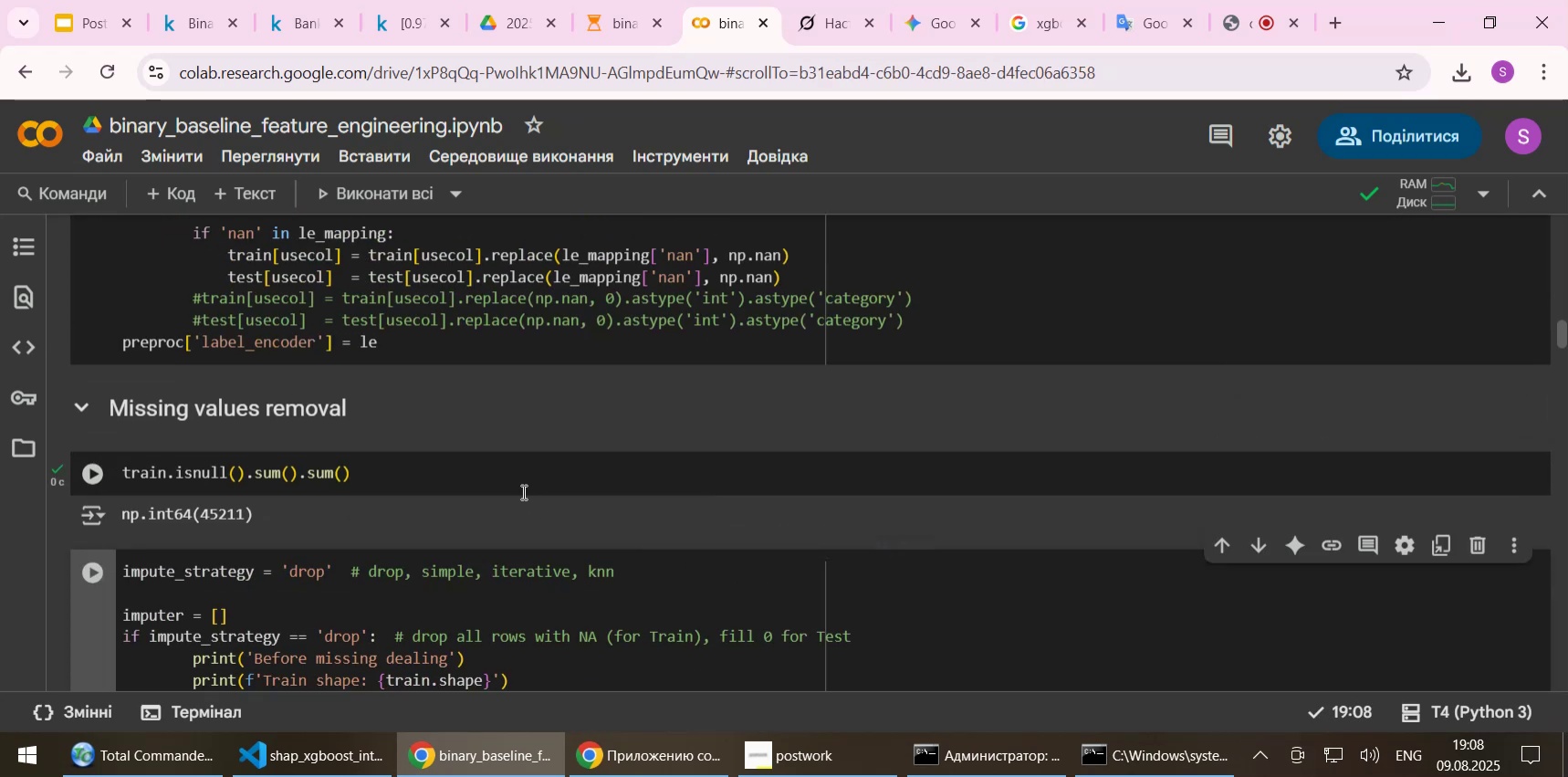 
key(Shift+Enter)
 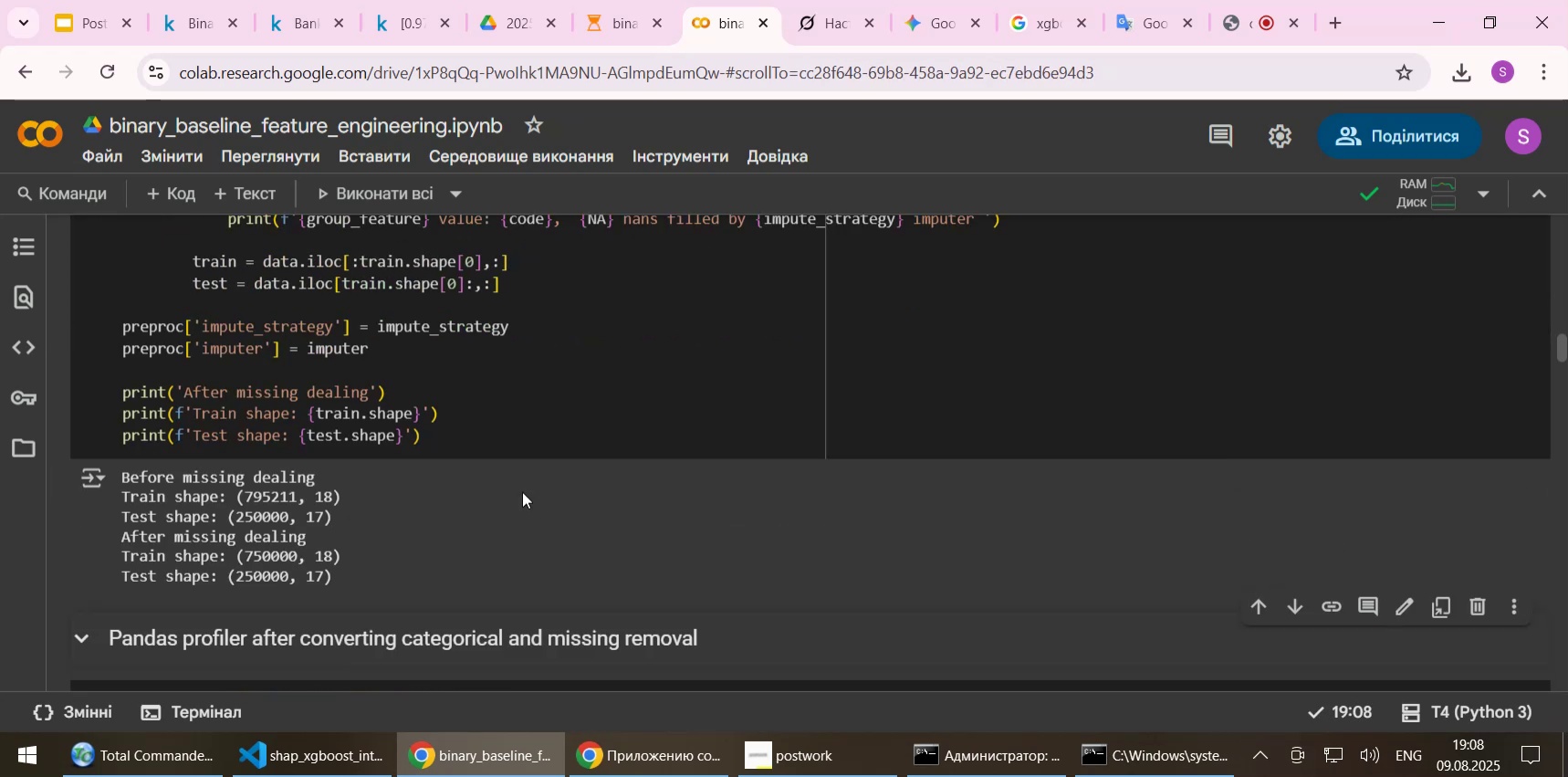 
scroll: coordinate [522, 491], scroll_direction: up, amount: 10.0
 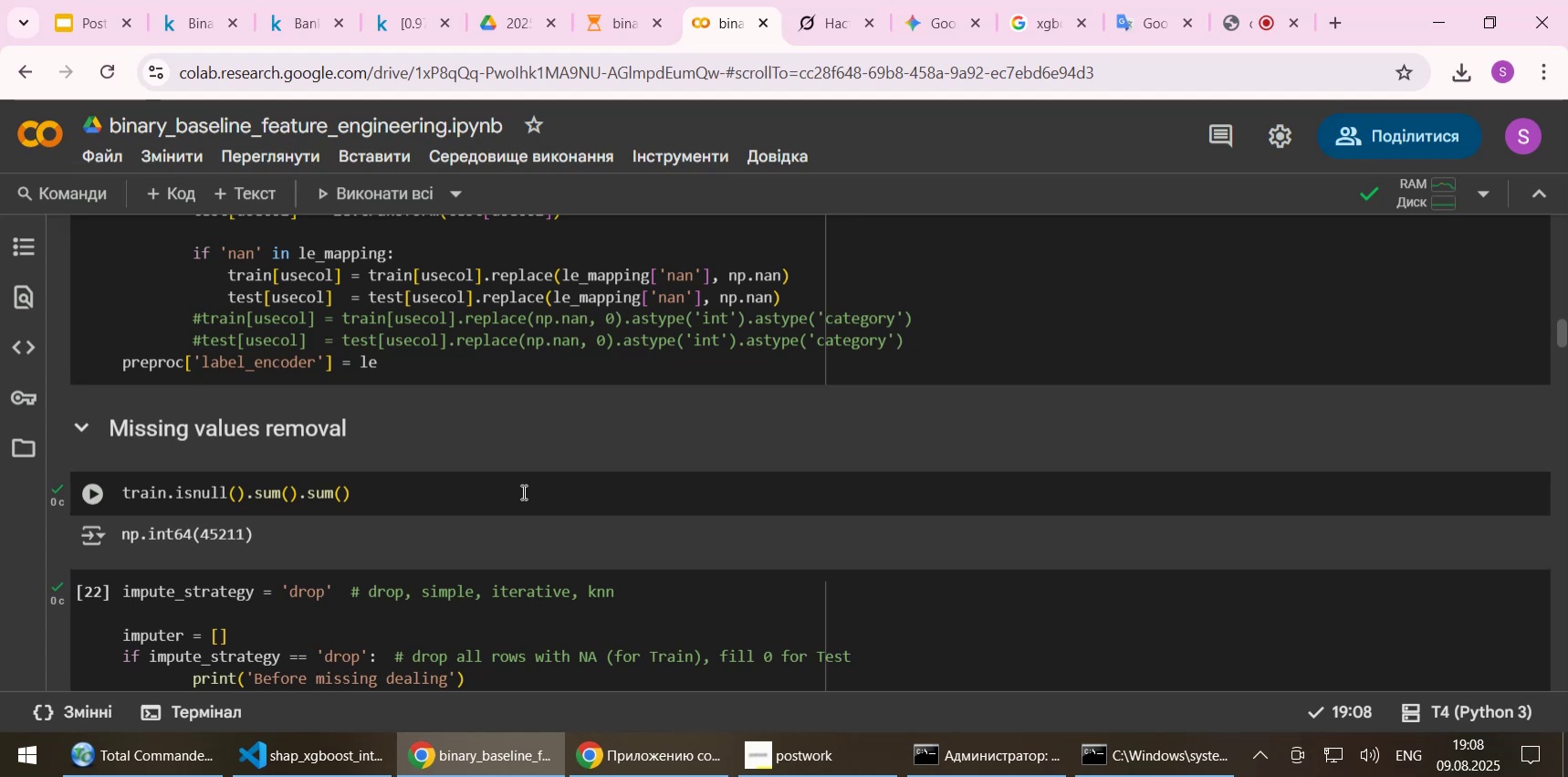 
wait(7.9)
 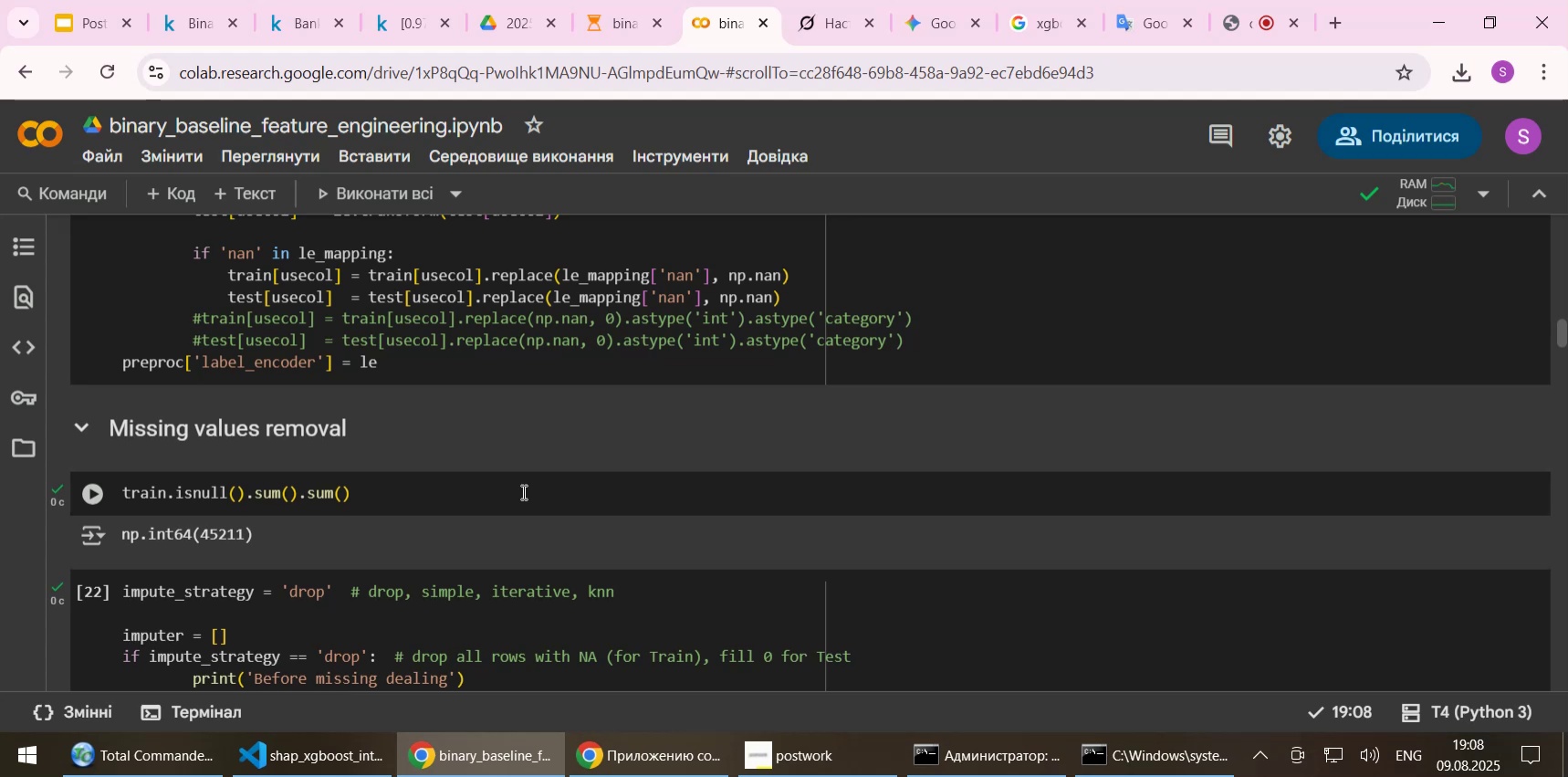 
scroll: coordinate [522, 491], scroll_direction: down, amount: 7.0
 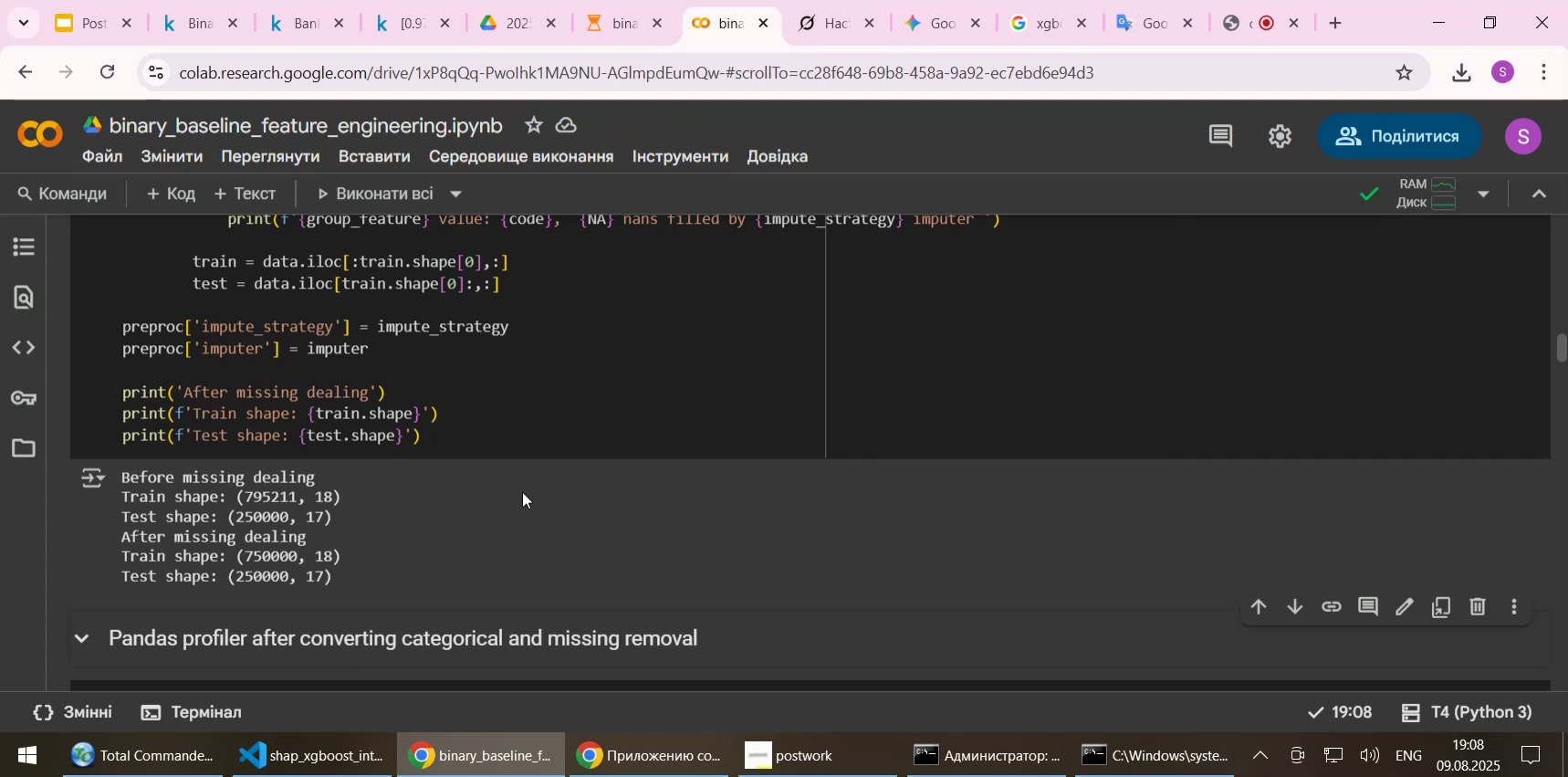 
wait(5.14)
 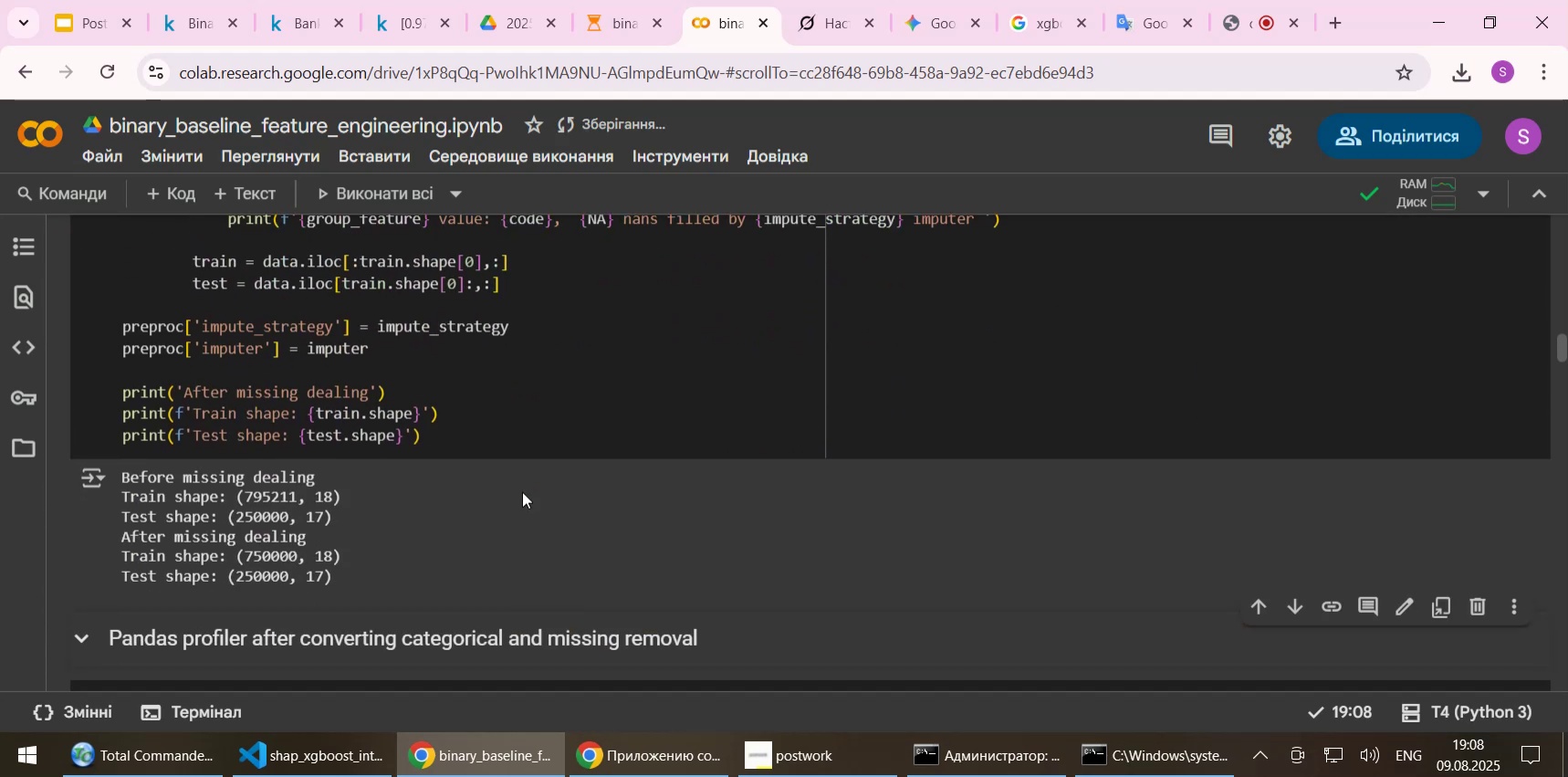 
scroll: coordinate [347, 500], scroll_direction: up, amount: 36.0
 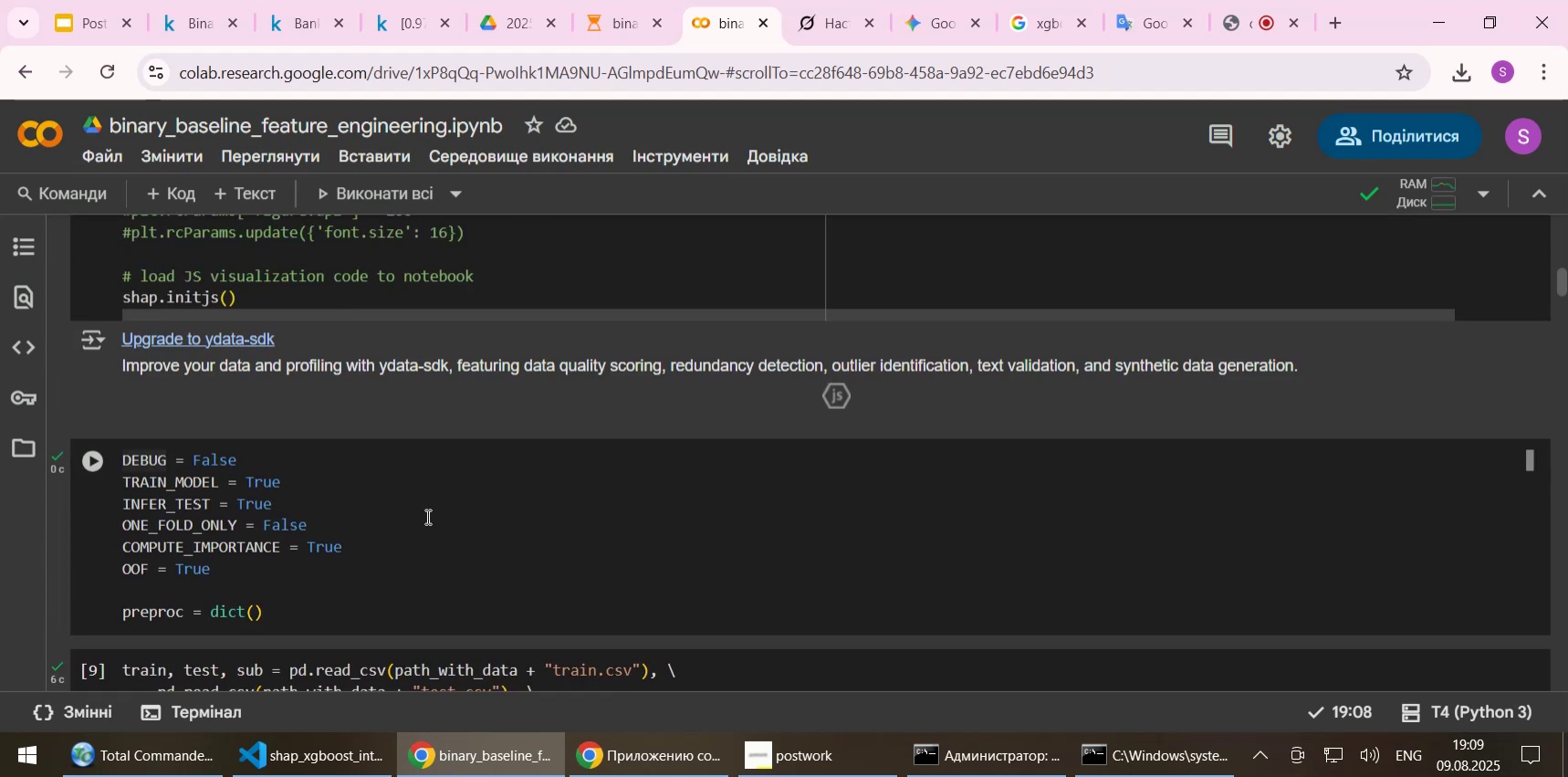 
scroll: coordinate [489, 542], scroll_direction: down, amount: 2.0
 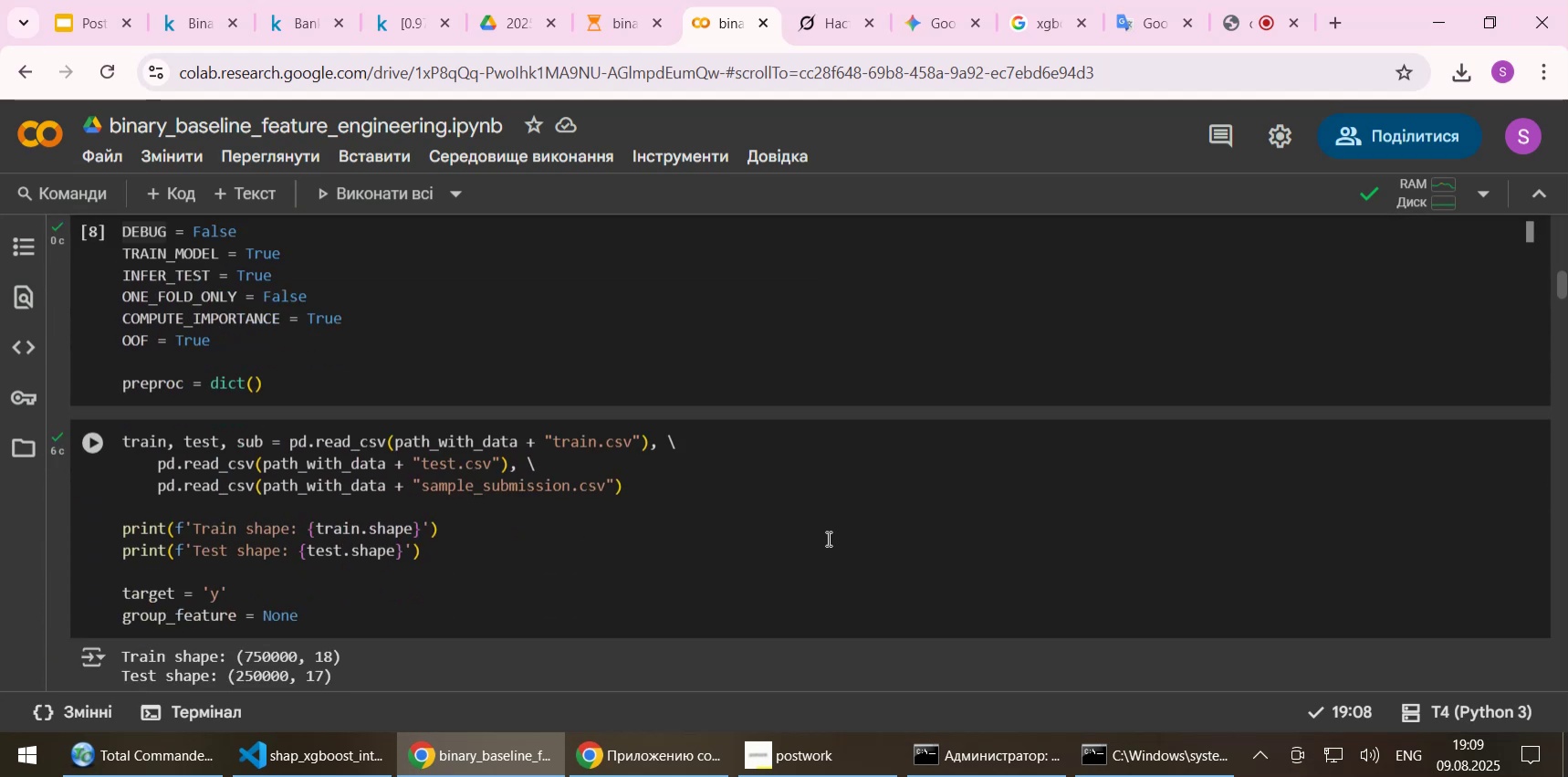 
left_click([866, 499])
 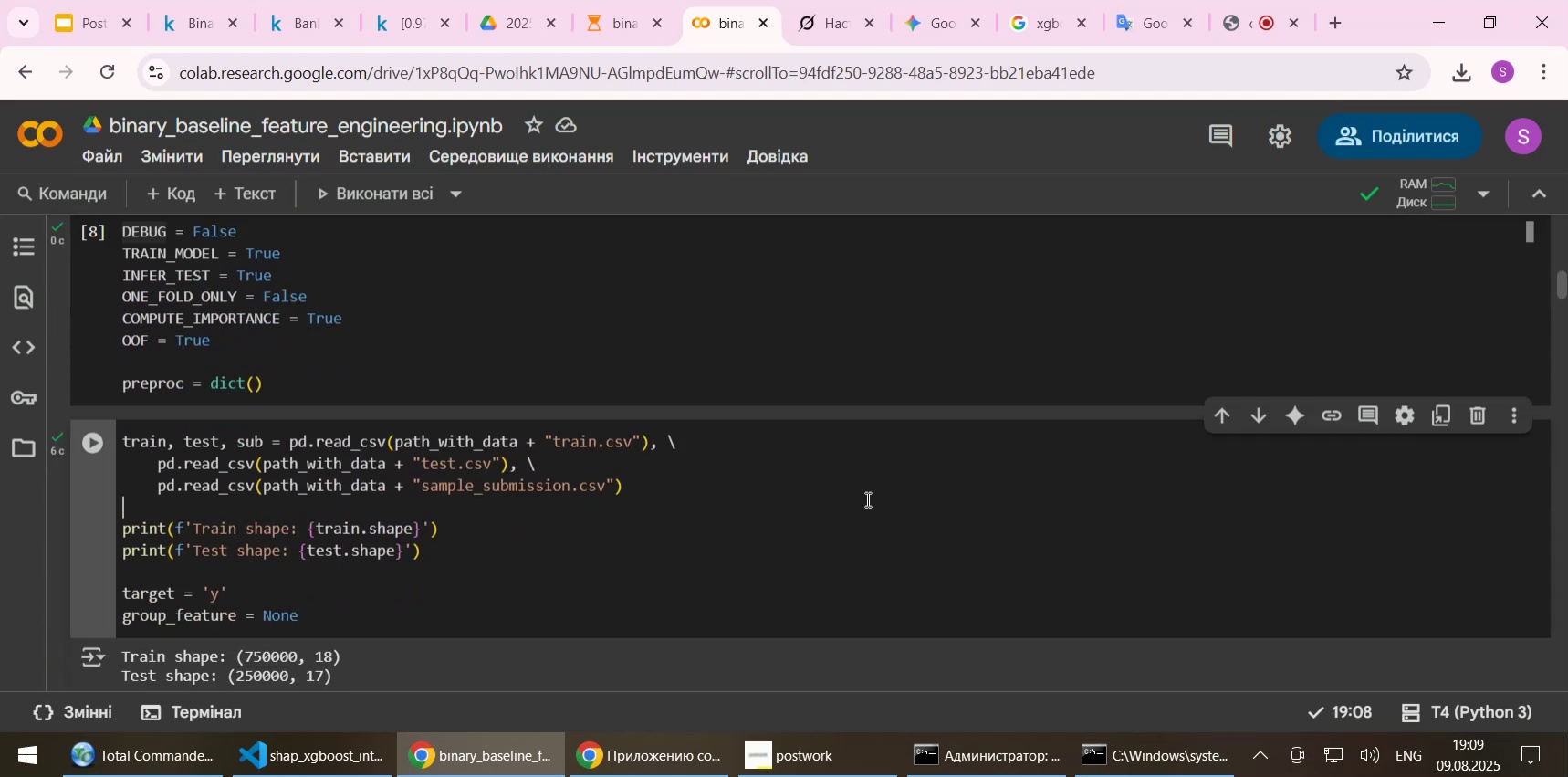 
key(Shift+Enter)
 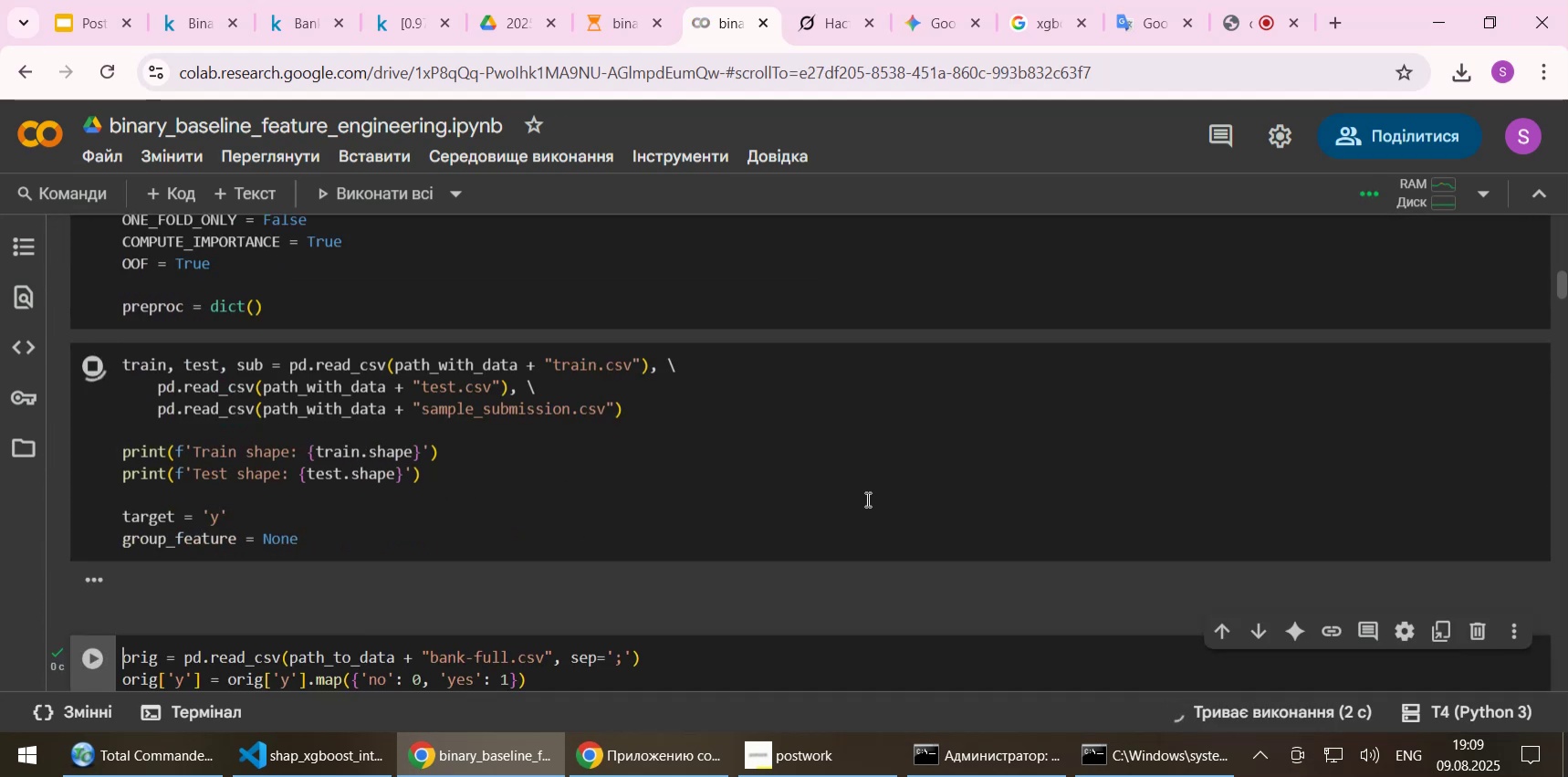 
scroll: coordinate [872, 512], scroll_direction: down, amount: 2.0
 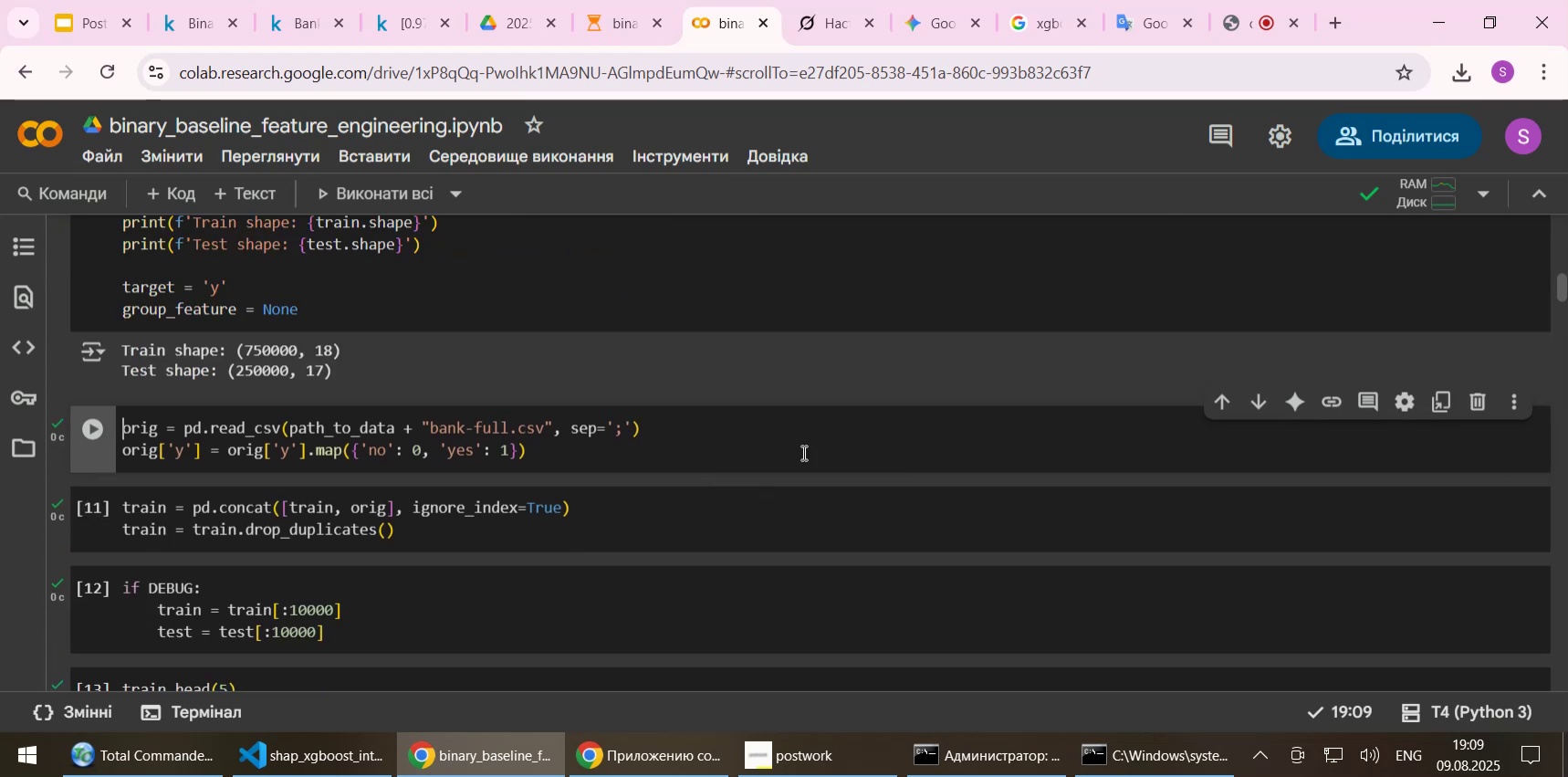 
key(Shift+Enter)
 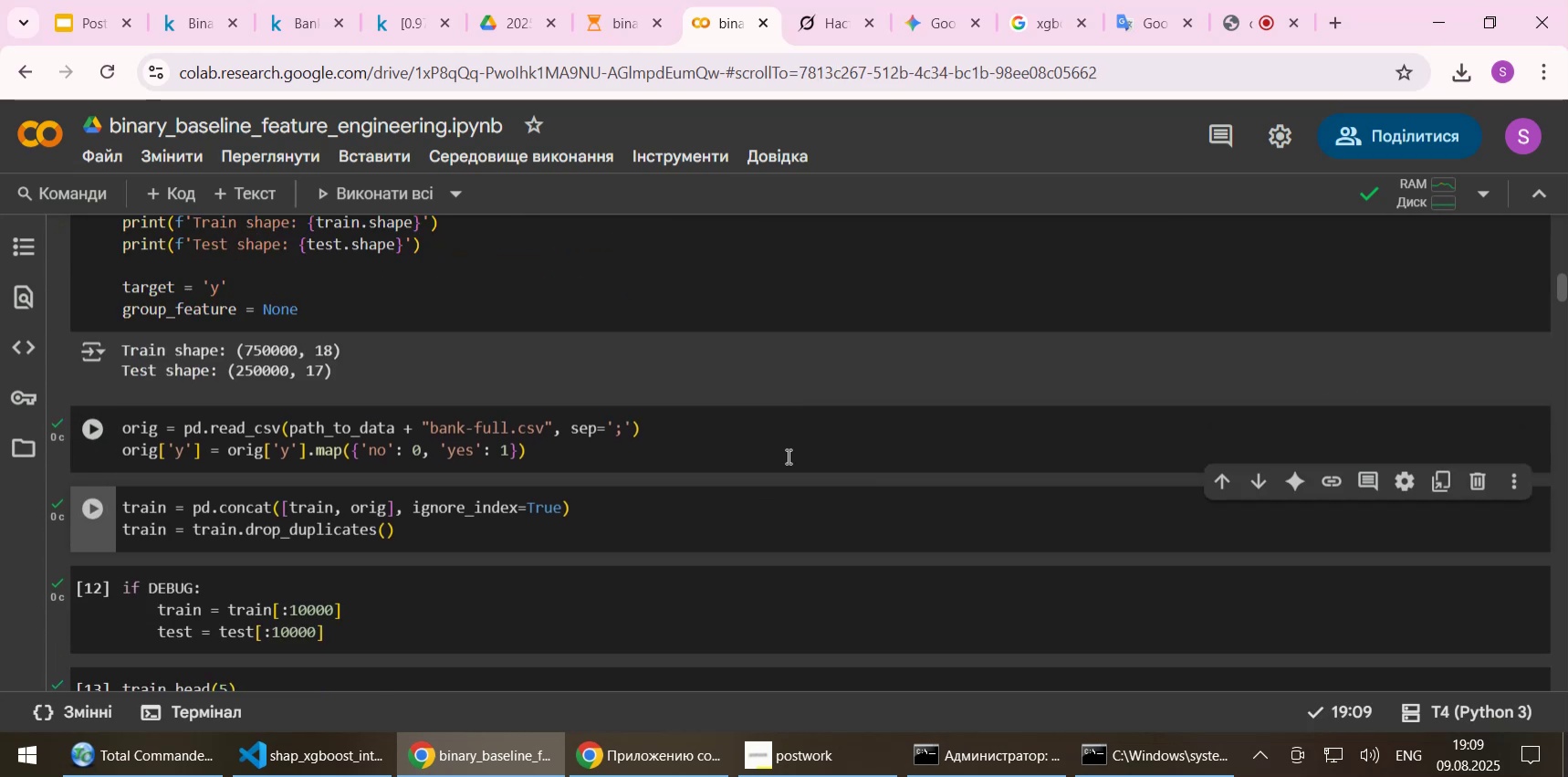 
left_click([712, 451])
 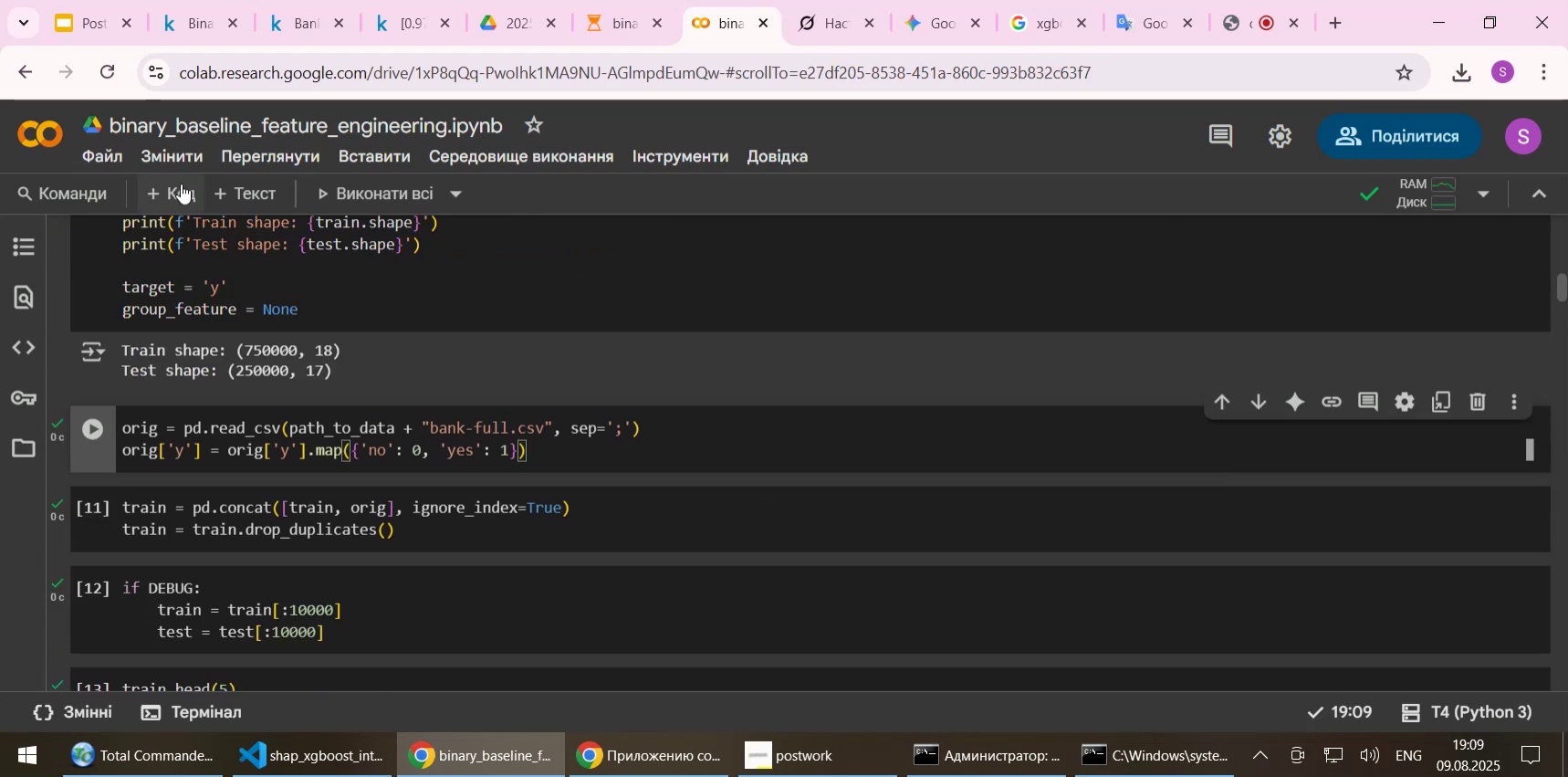 
left_click([179, 184])
 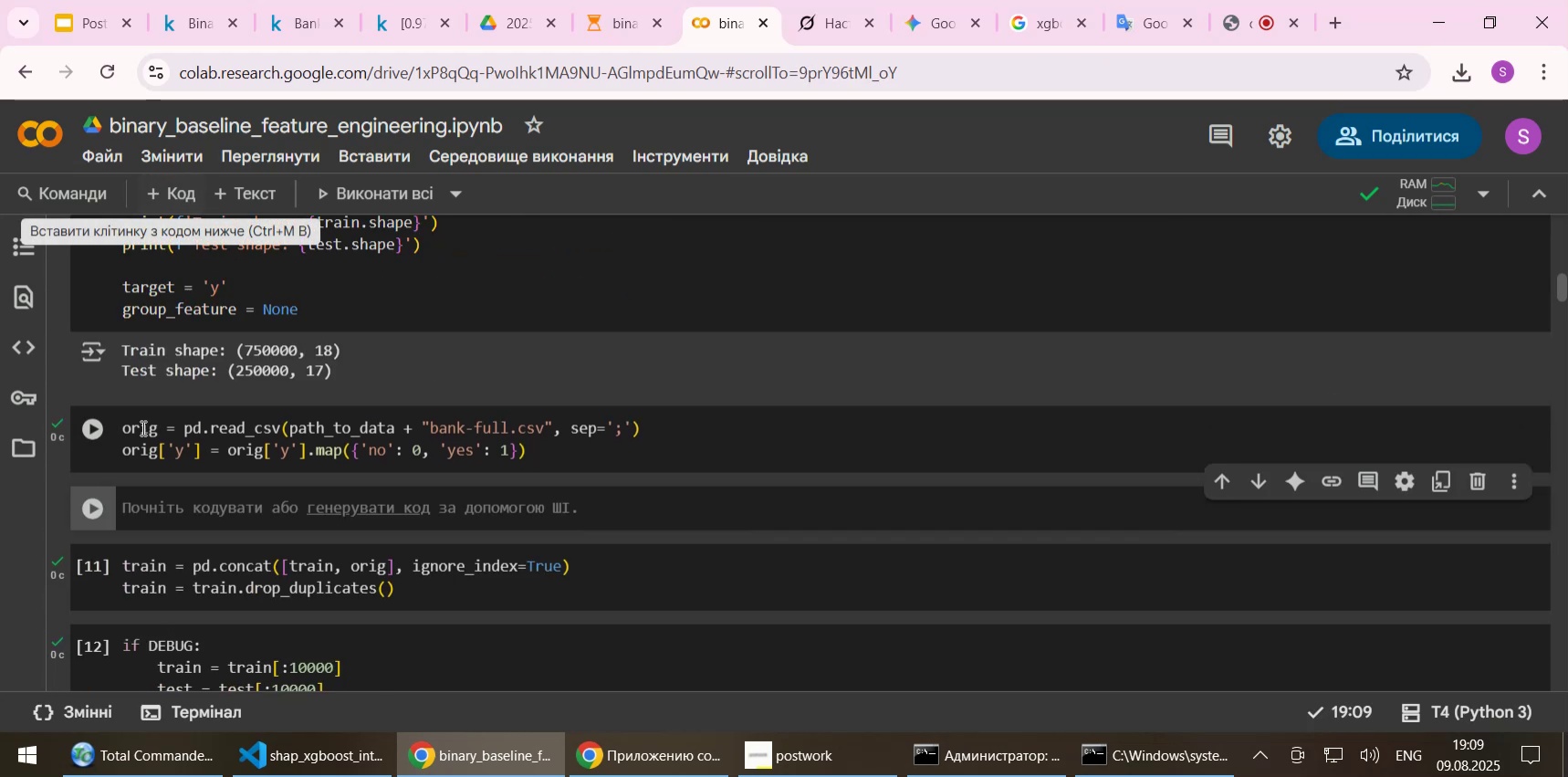 
double_click([141, 427])
 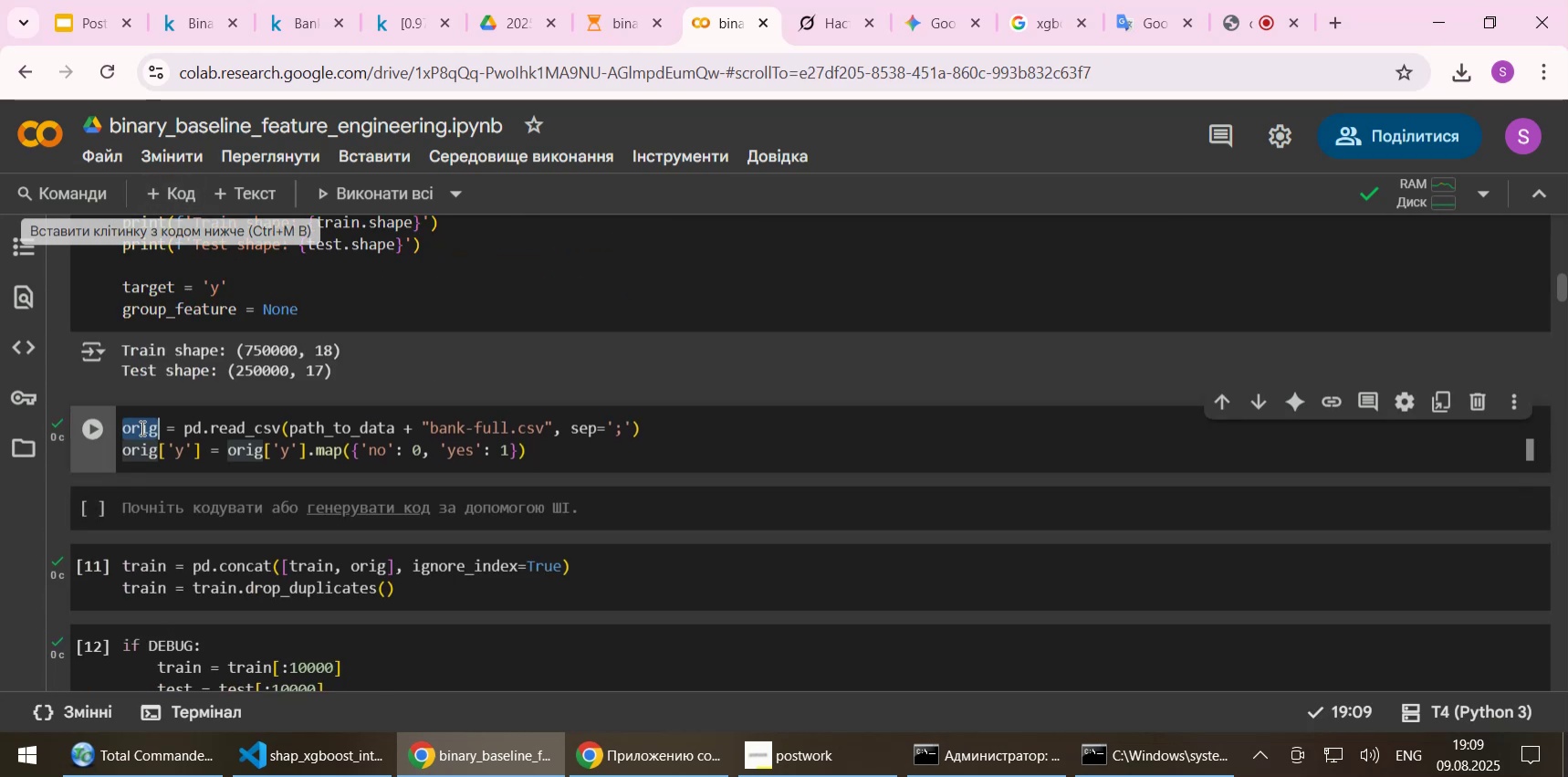 
key(Control+C)
 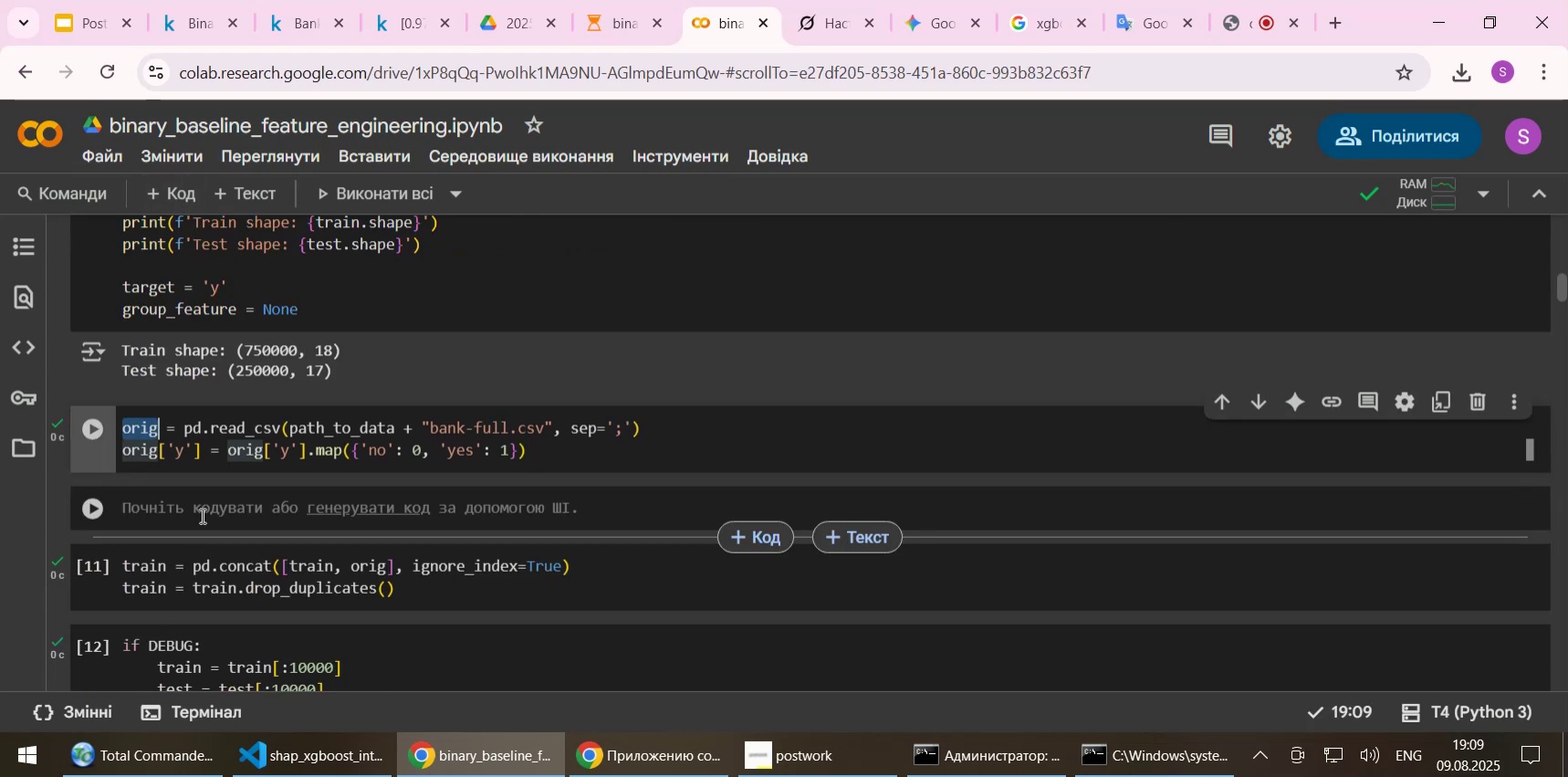 
left_click([201, 515])
 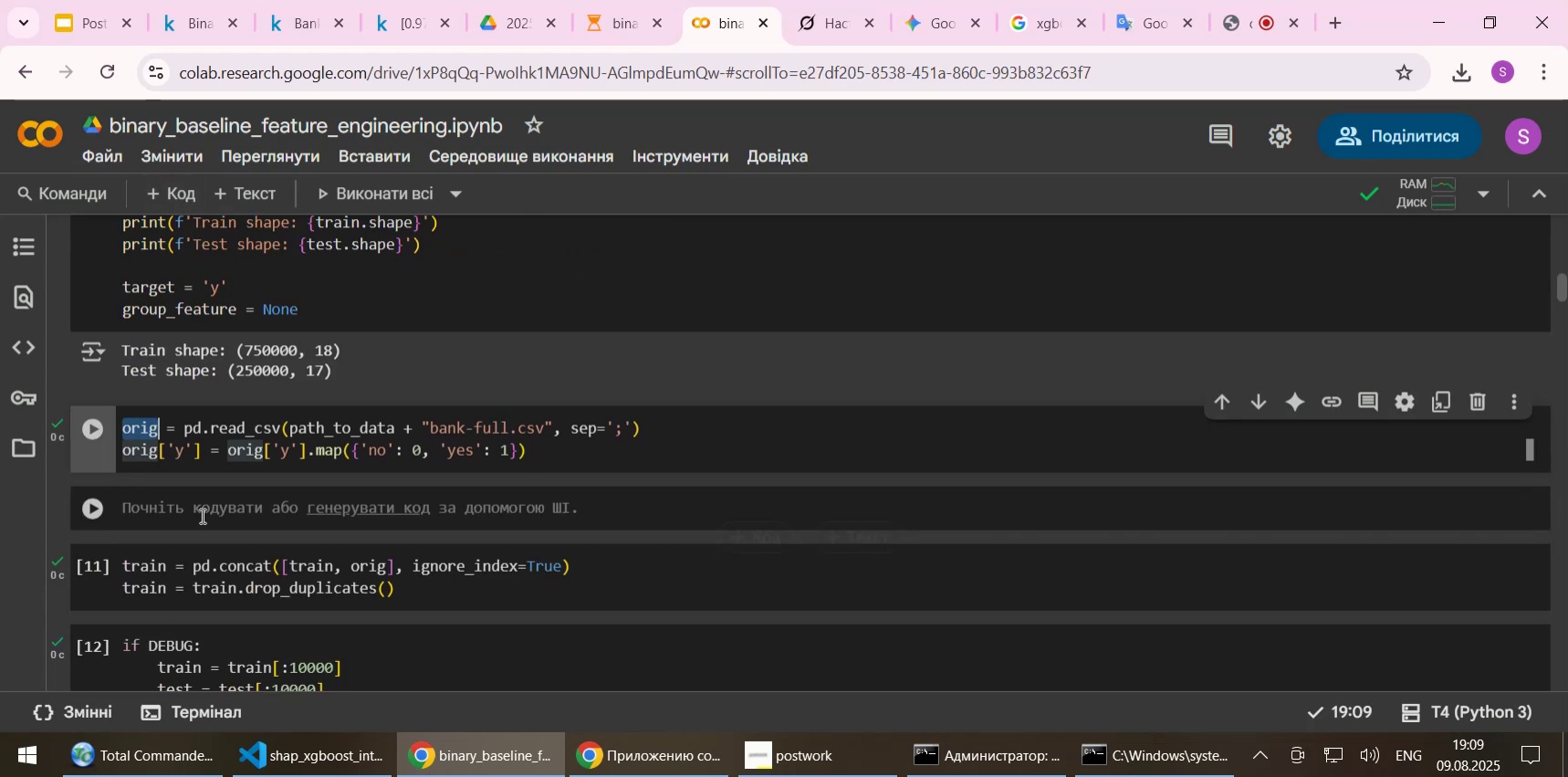 
key(Control+V)
 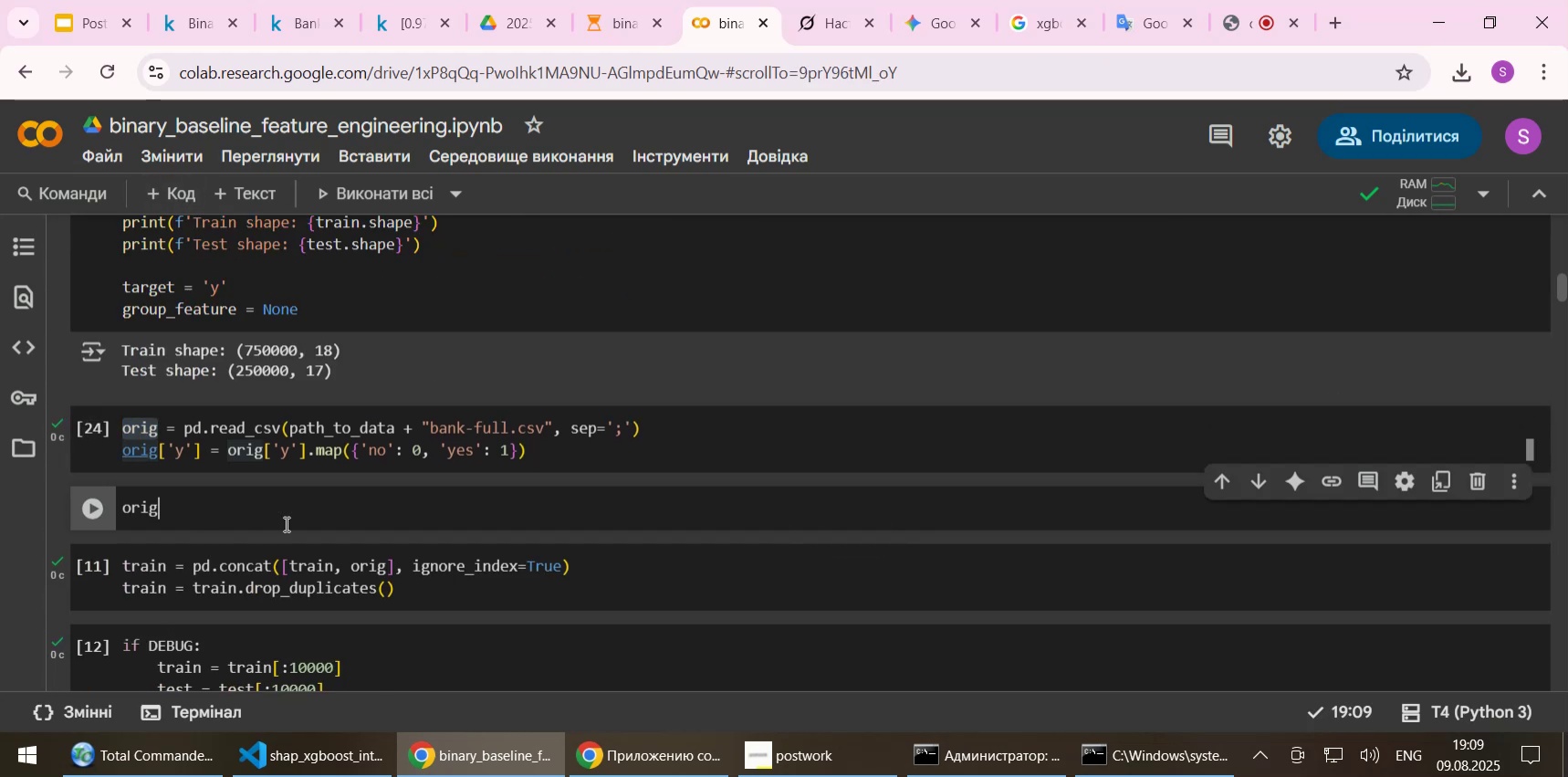 
hold_key(key=ShiftLeft, duration=0.35)
 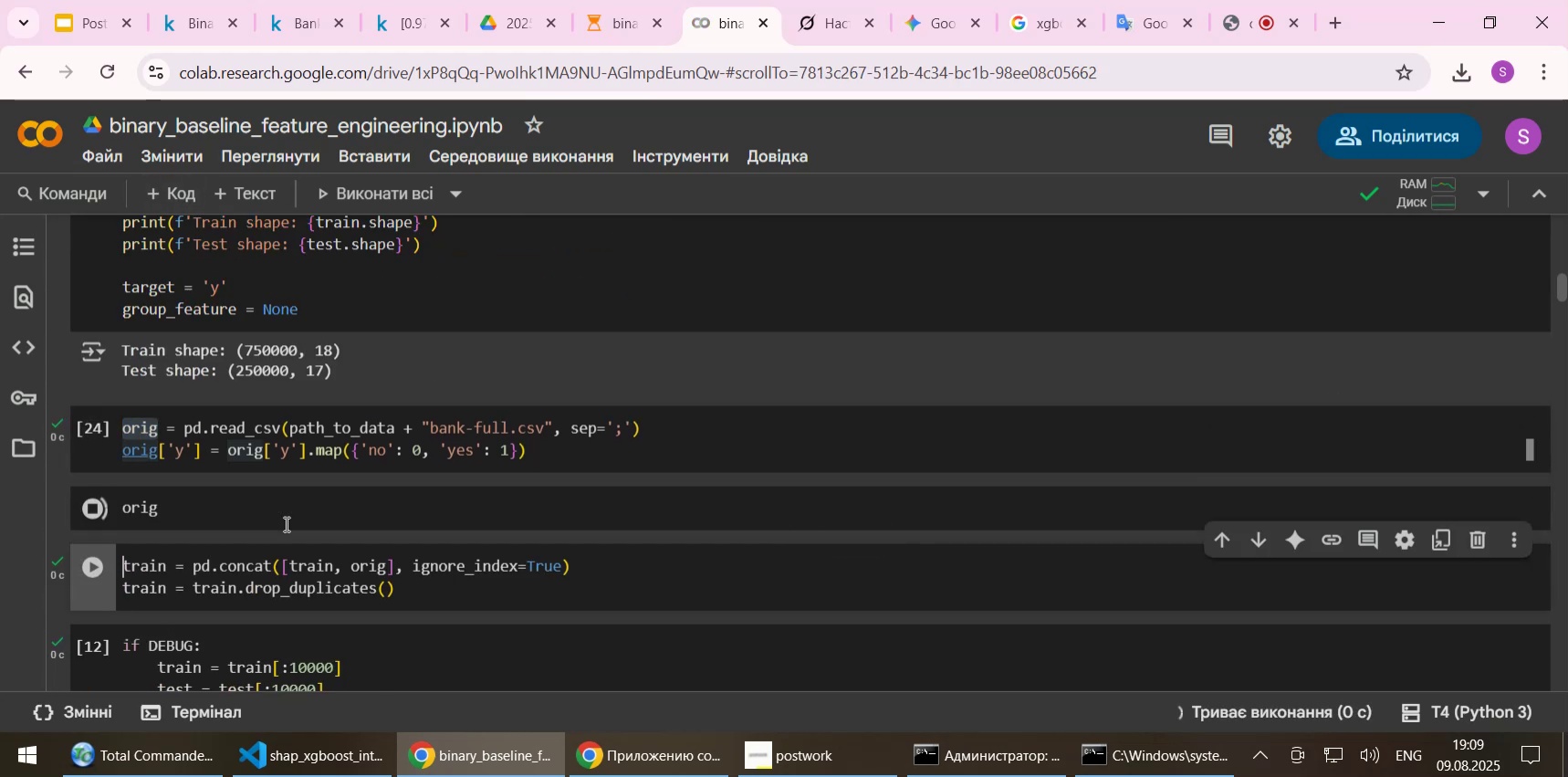 
hold_key(key=Enter, duration=25.74)
 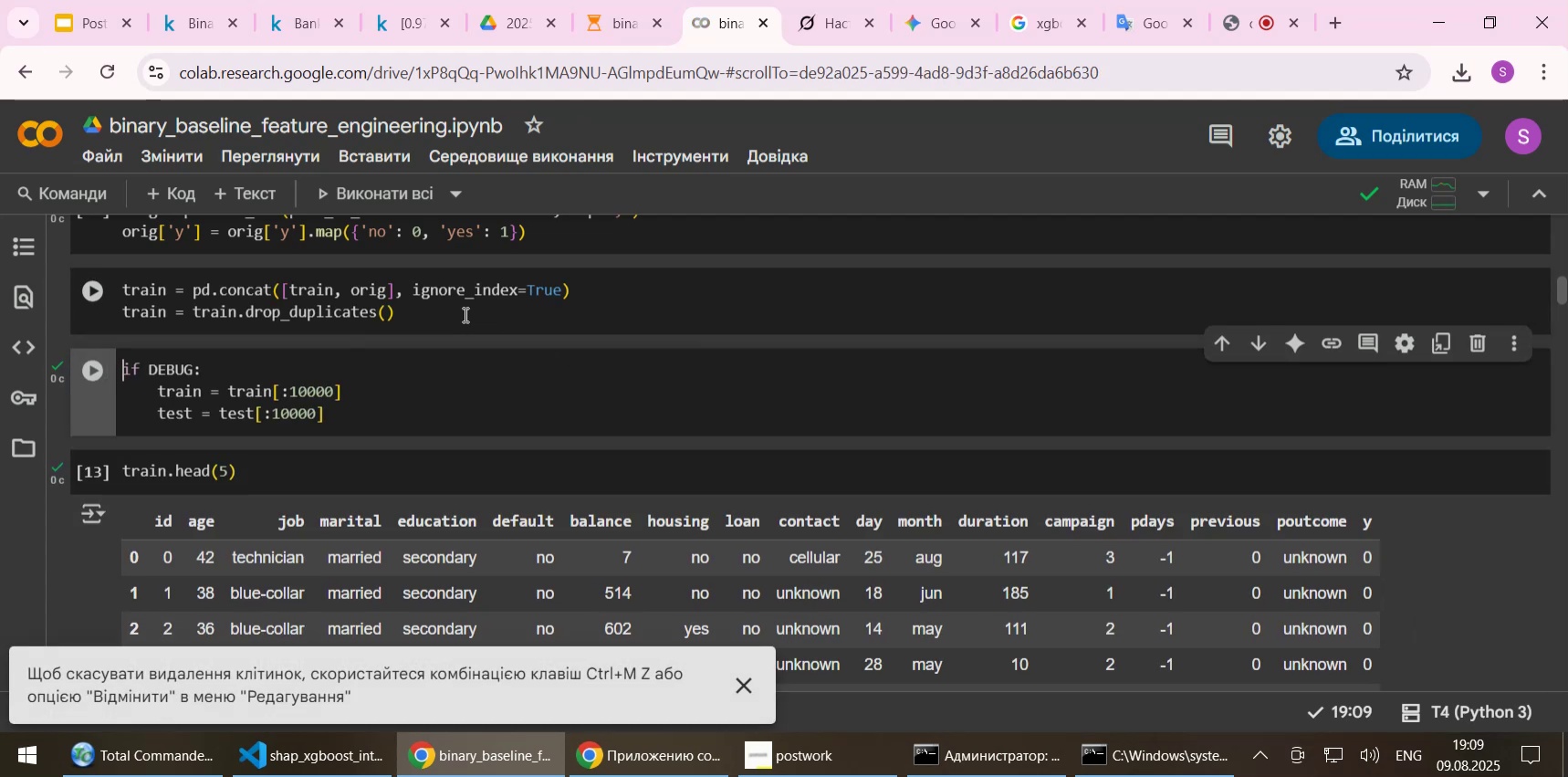 
scroll: coordinate [584, 420], scroll_direction: up, amount: 3.0
 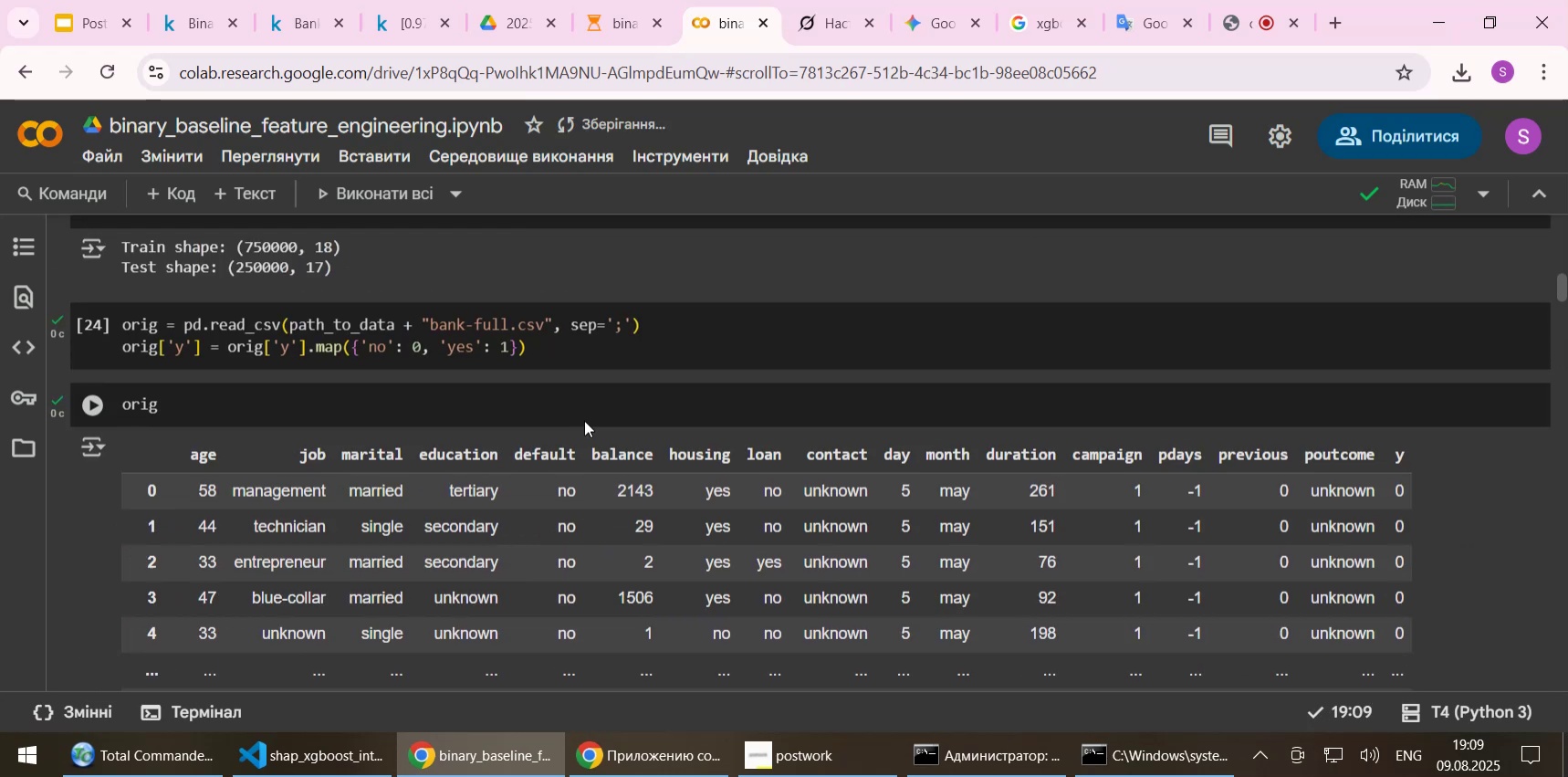 
scroll: coordinate [580, 424], scroll_direction: down, amount: 4.0
 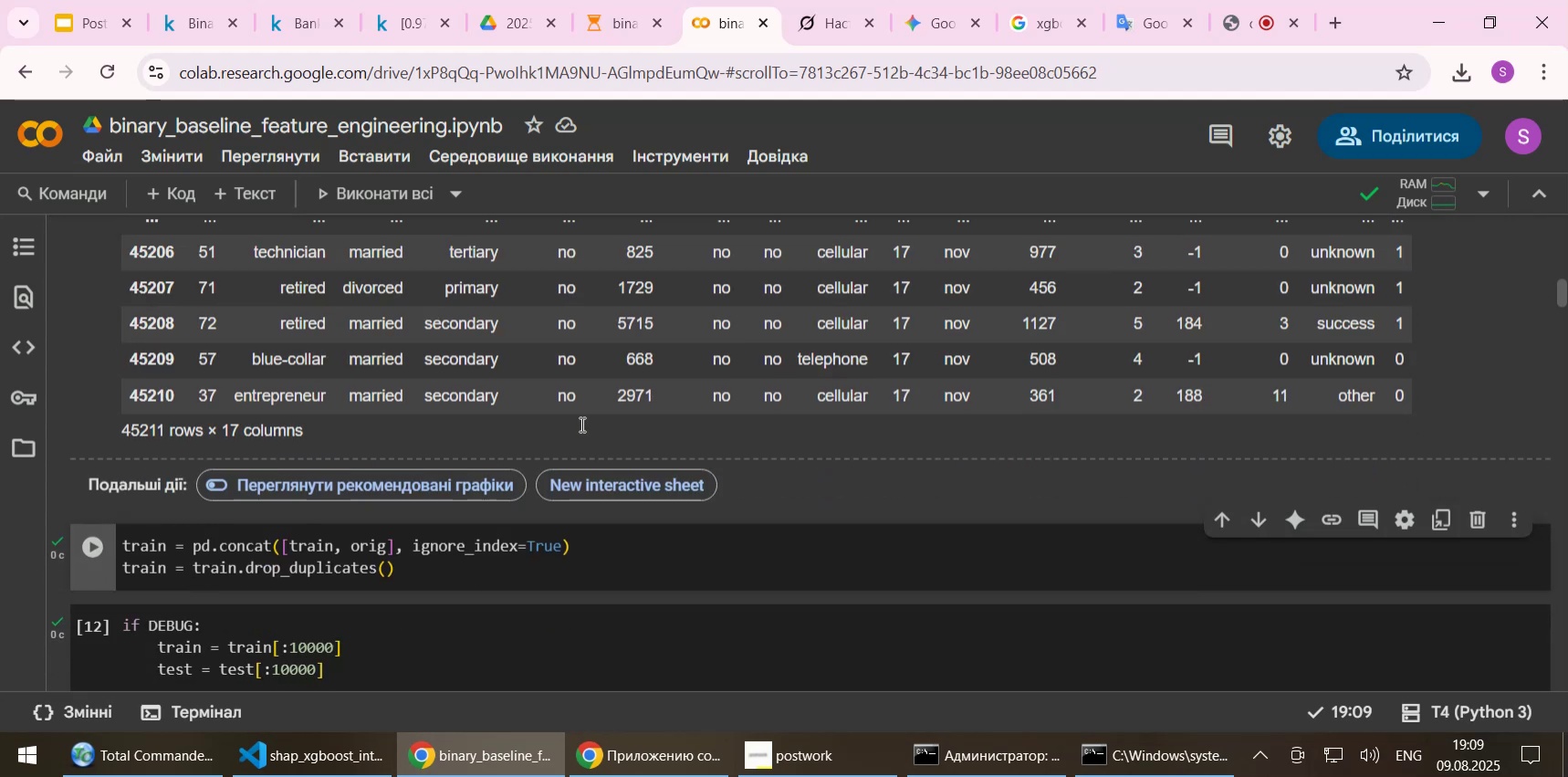 
scroll: coordinate [580, 424], scroll_direction: up, amount: 3.0
 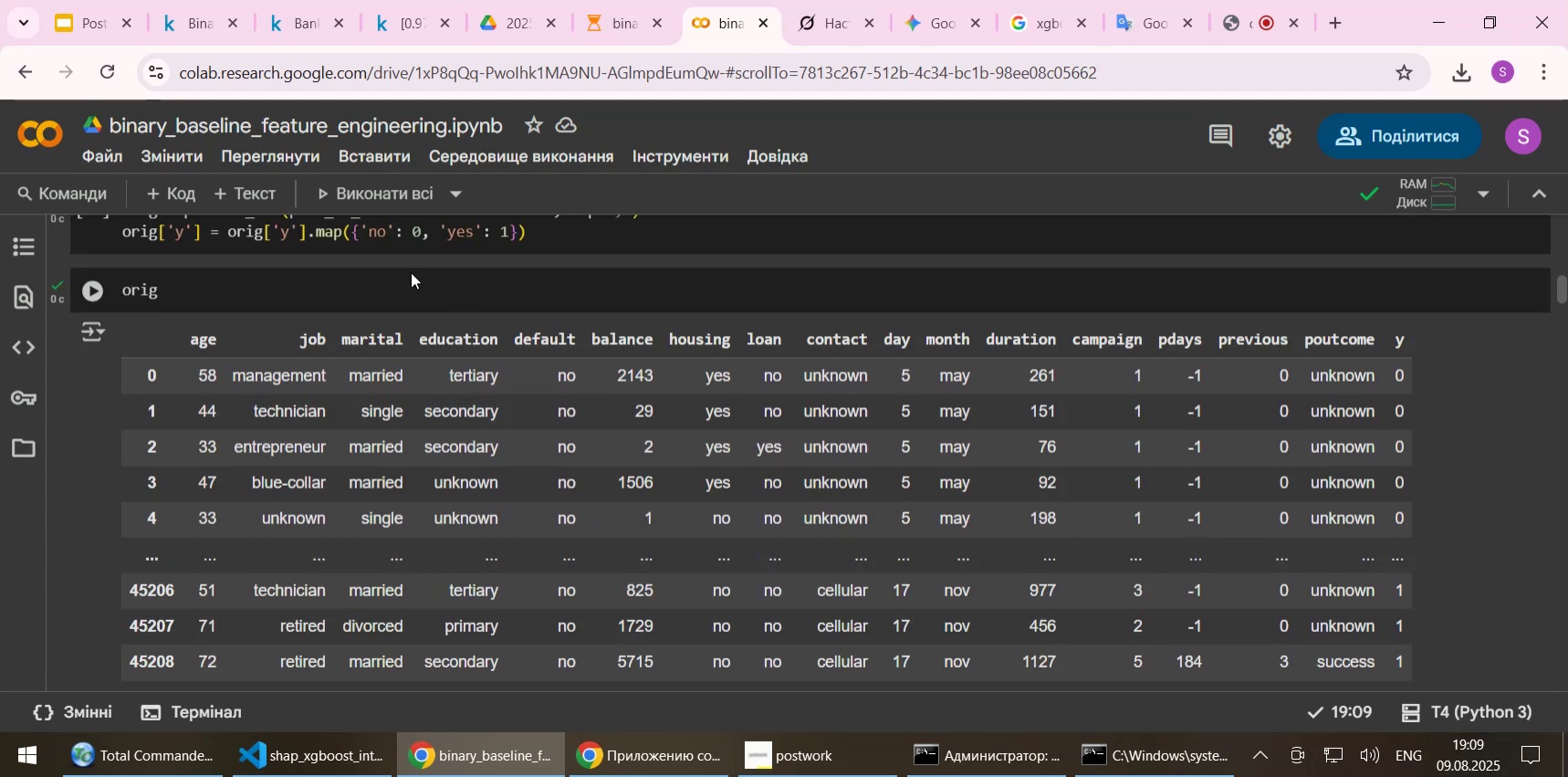 
left_click([404, 277])
 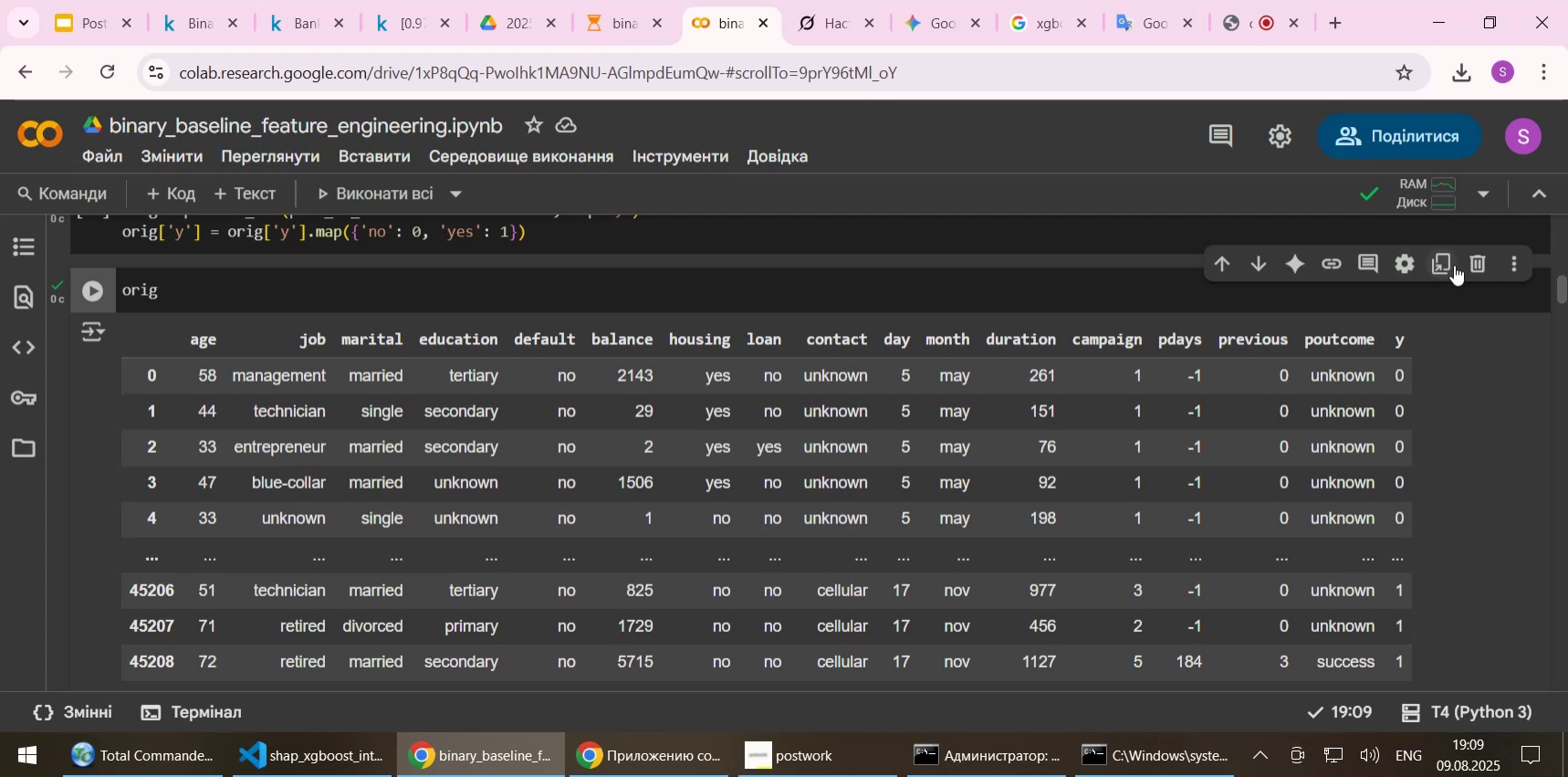 
left_click([1472, 263])
 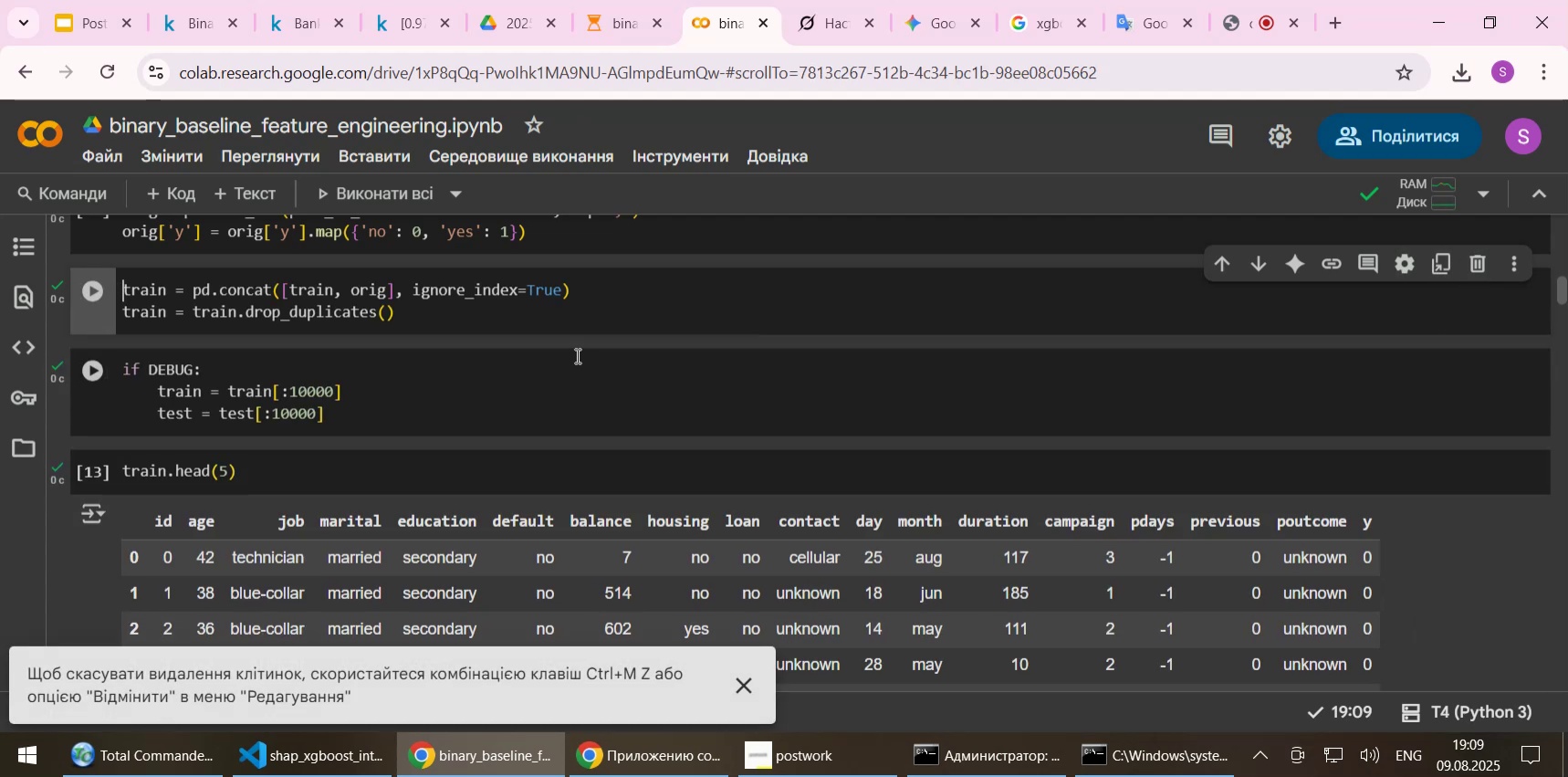 
left_click([464, 314])
 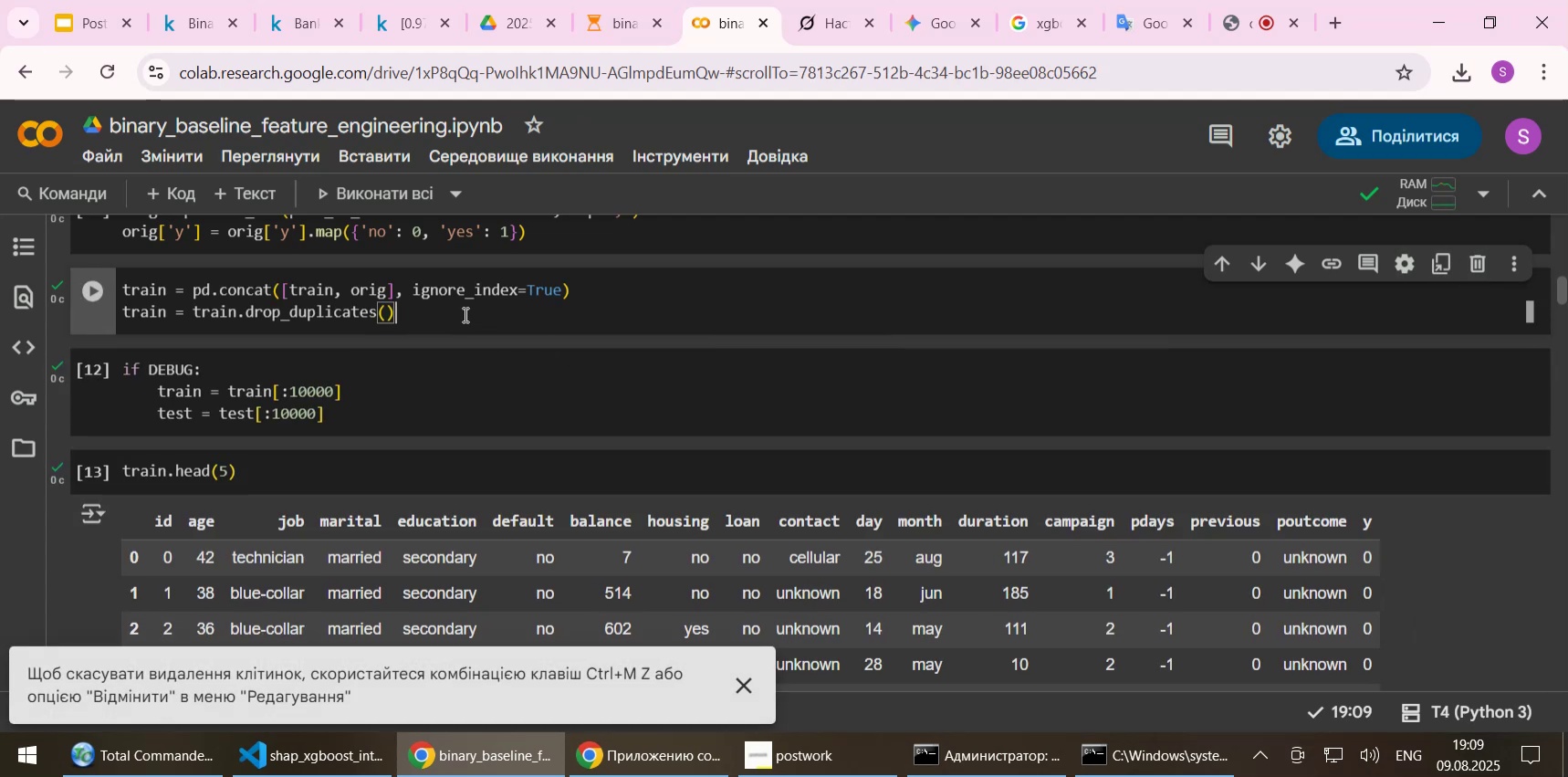 
hold_key(key=ShiftLeft, duration=1.27)
 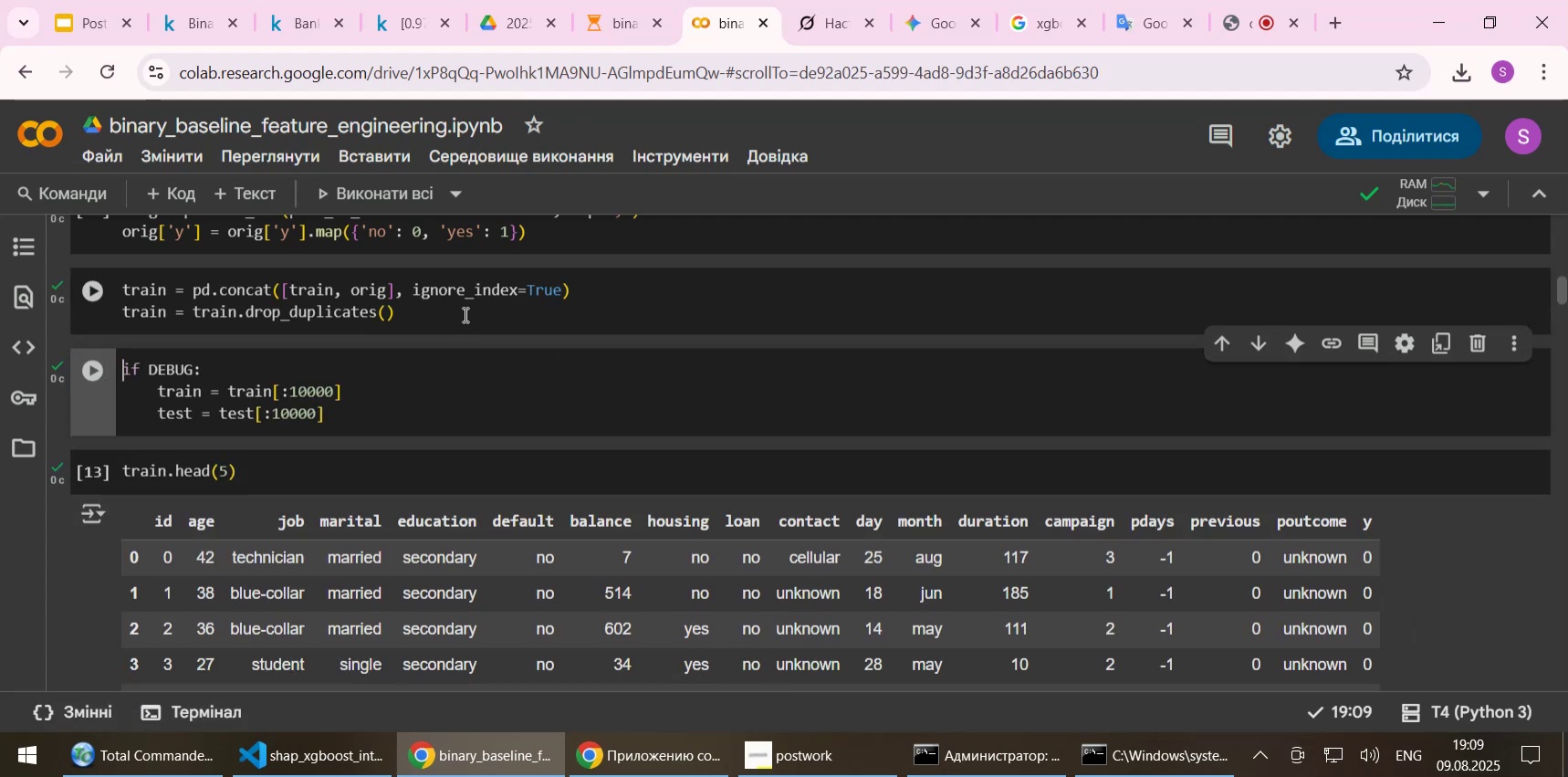 
key(Shift+Enter)
 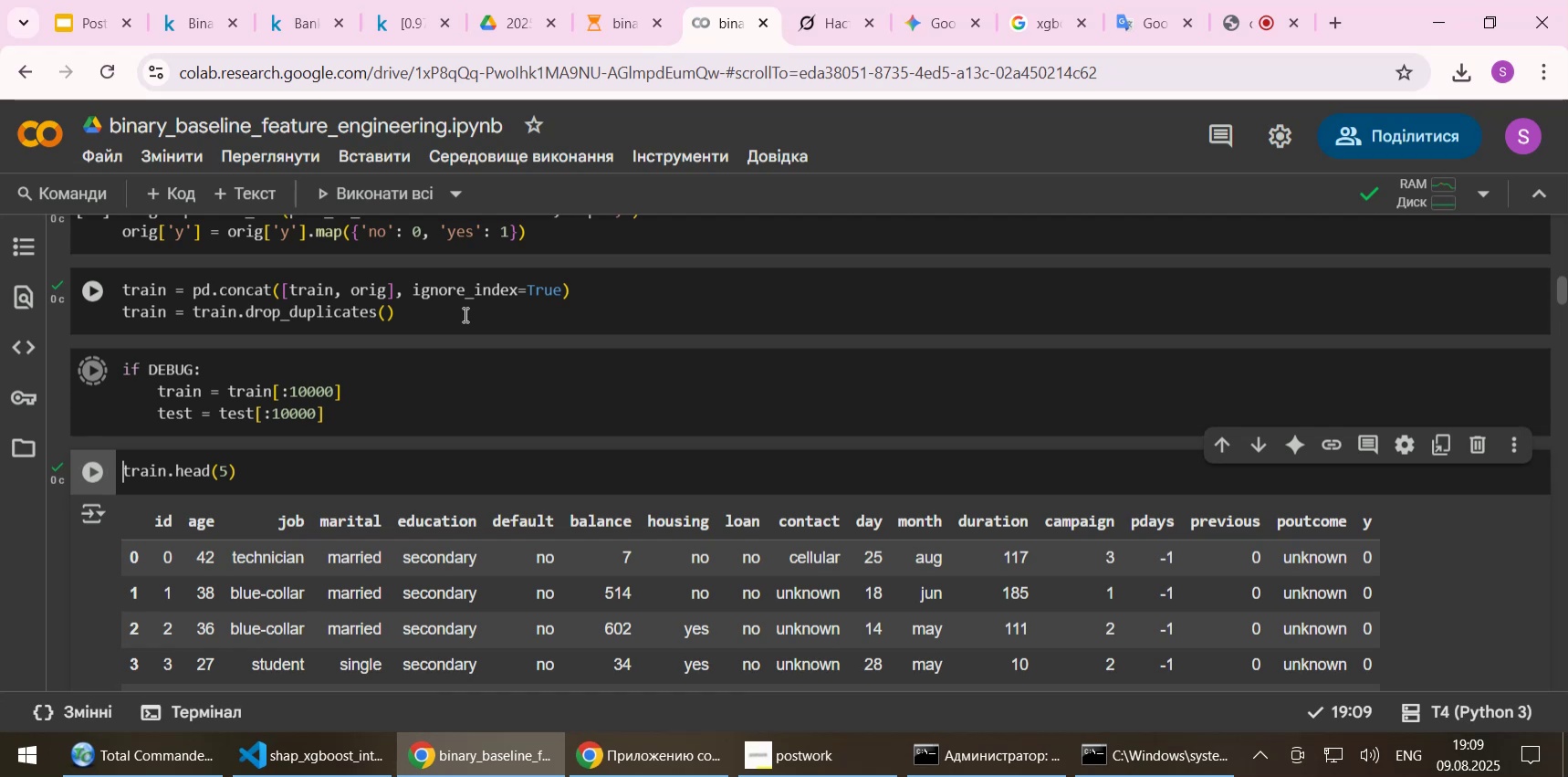 
key(Shift+Enter)
 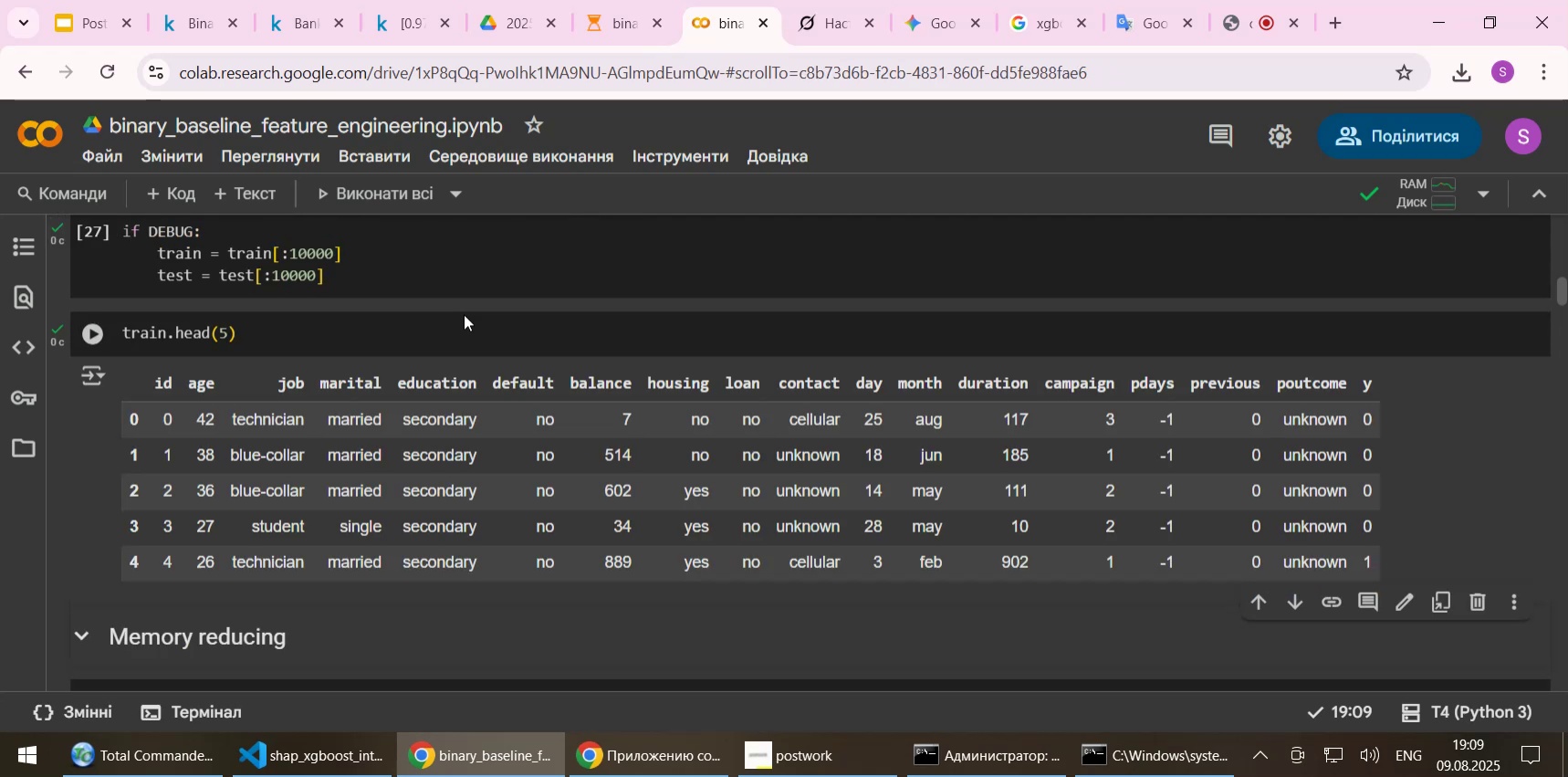 
scroll: coordinate [467, 341], scroll_direction: down, amount: 2.0
 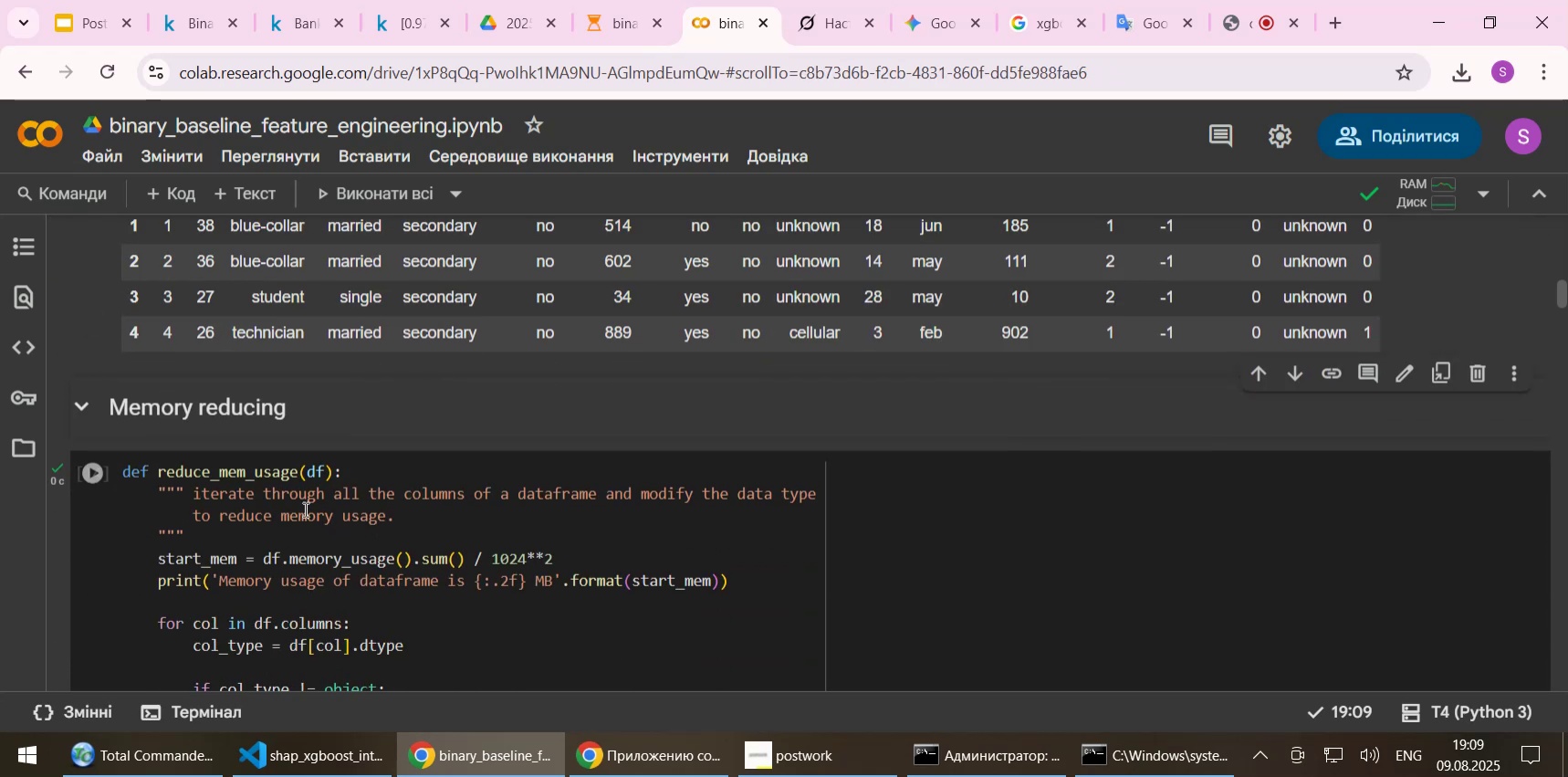 
left_click([304, 509])
 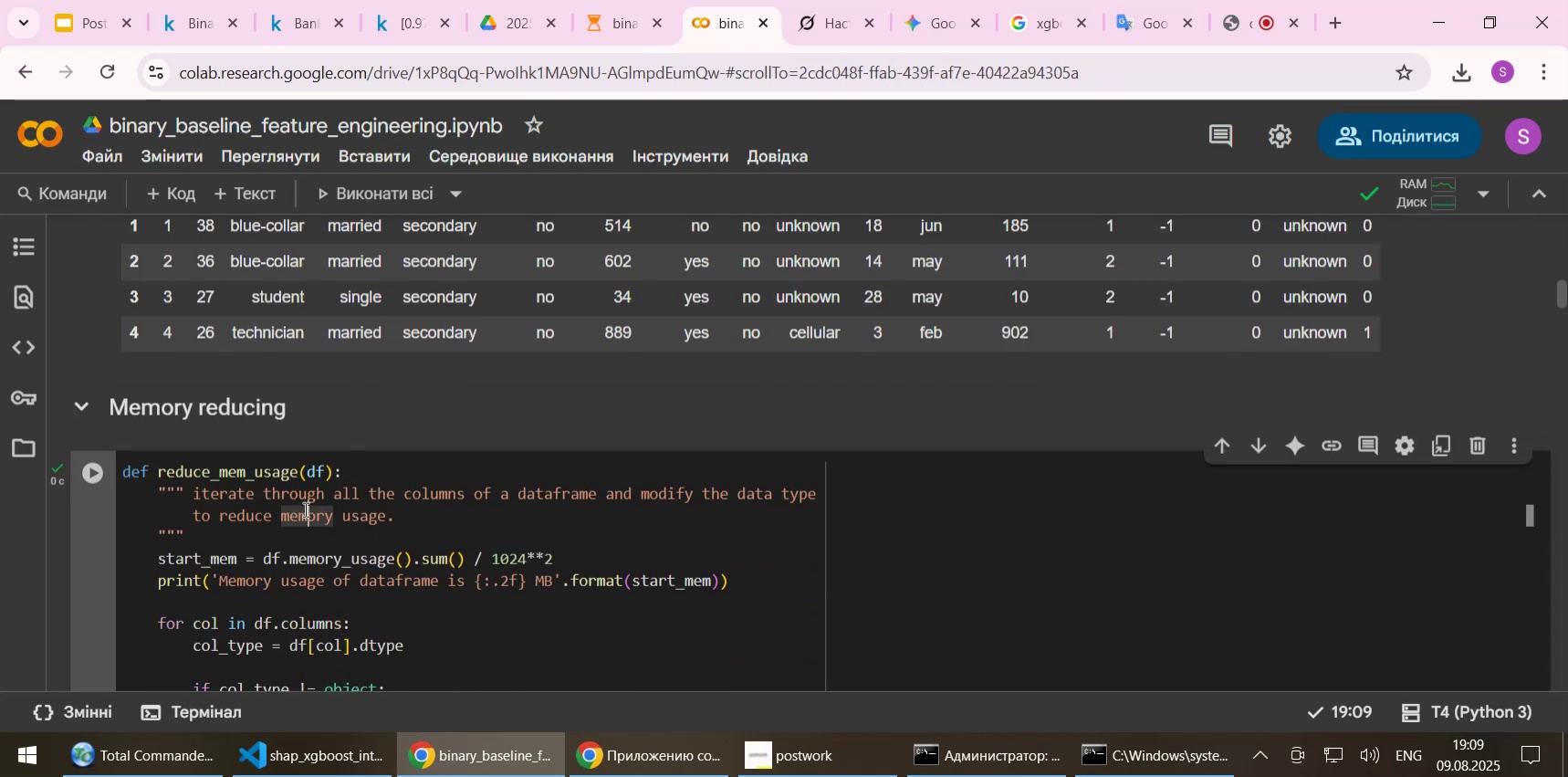 
key(Shift+Enter)
 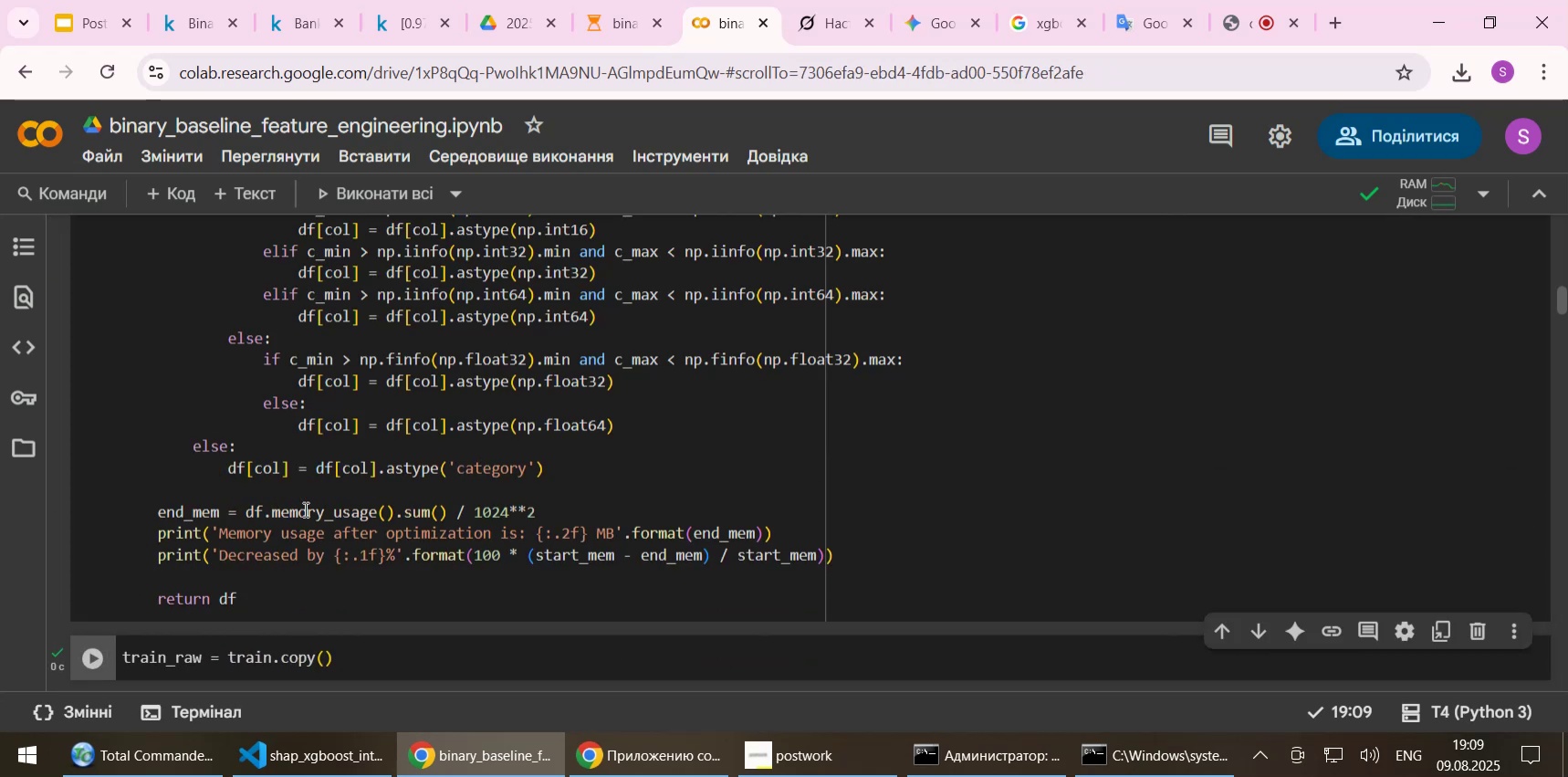 
key(Shift+Enter)
 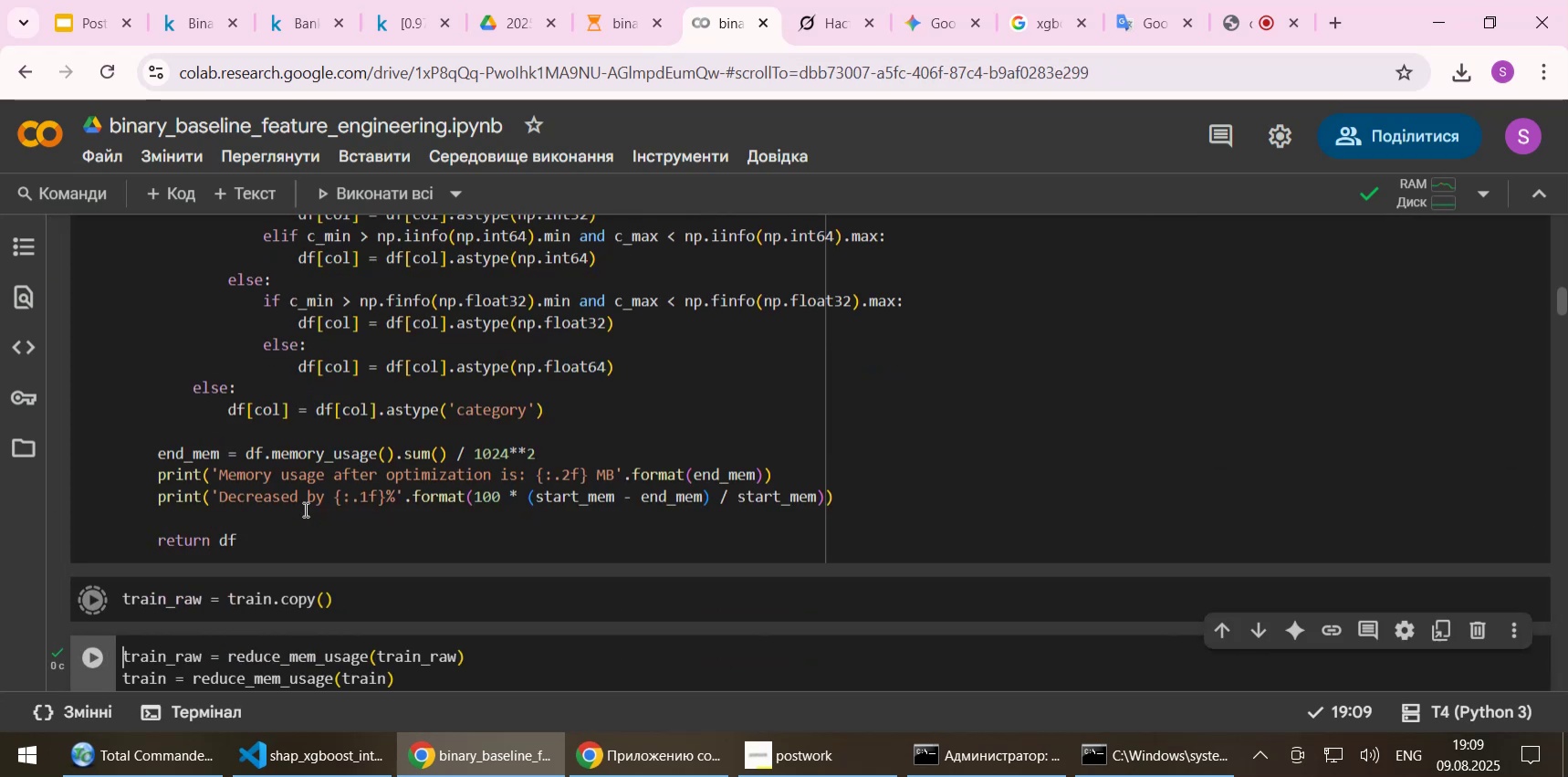 
key(Shift+Enter)
 